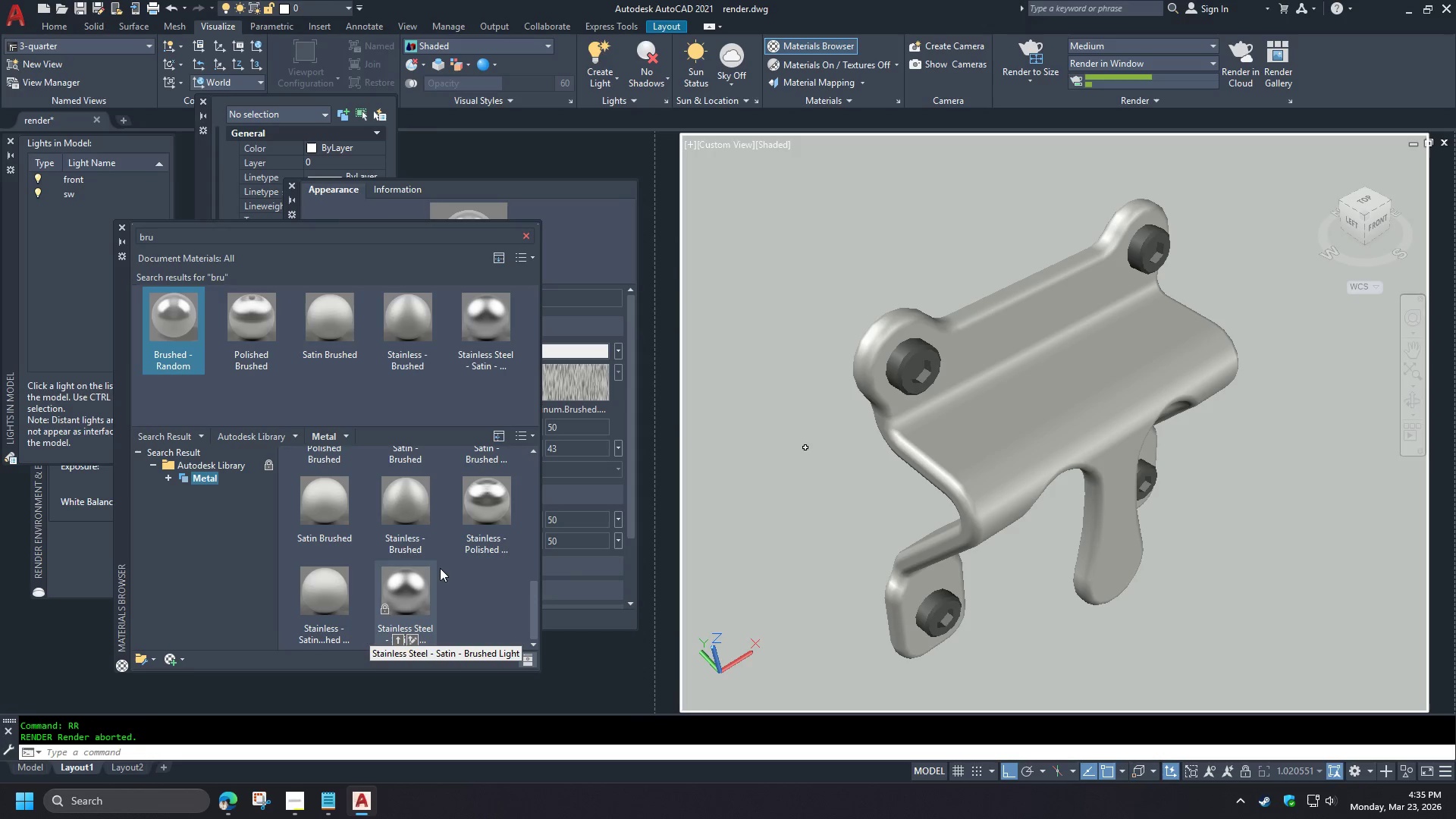 
left_click([234, 235])
 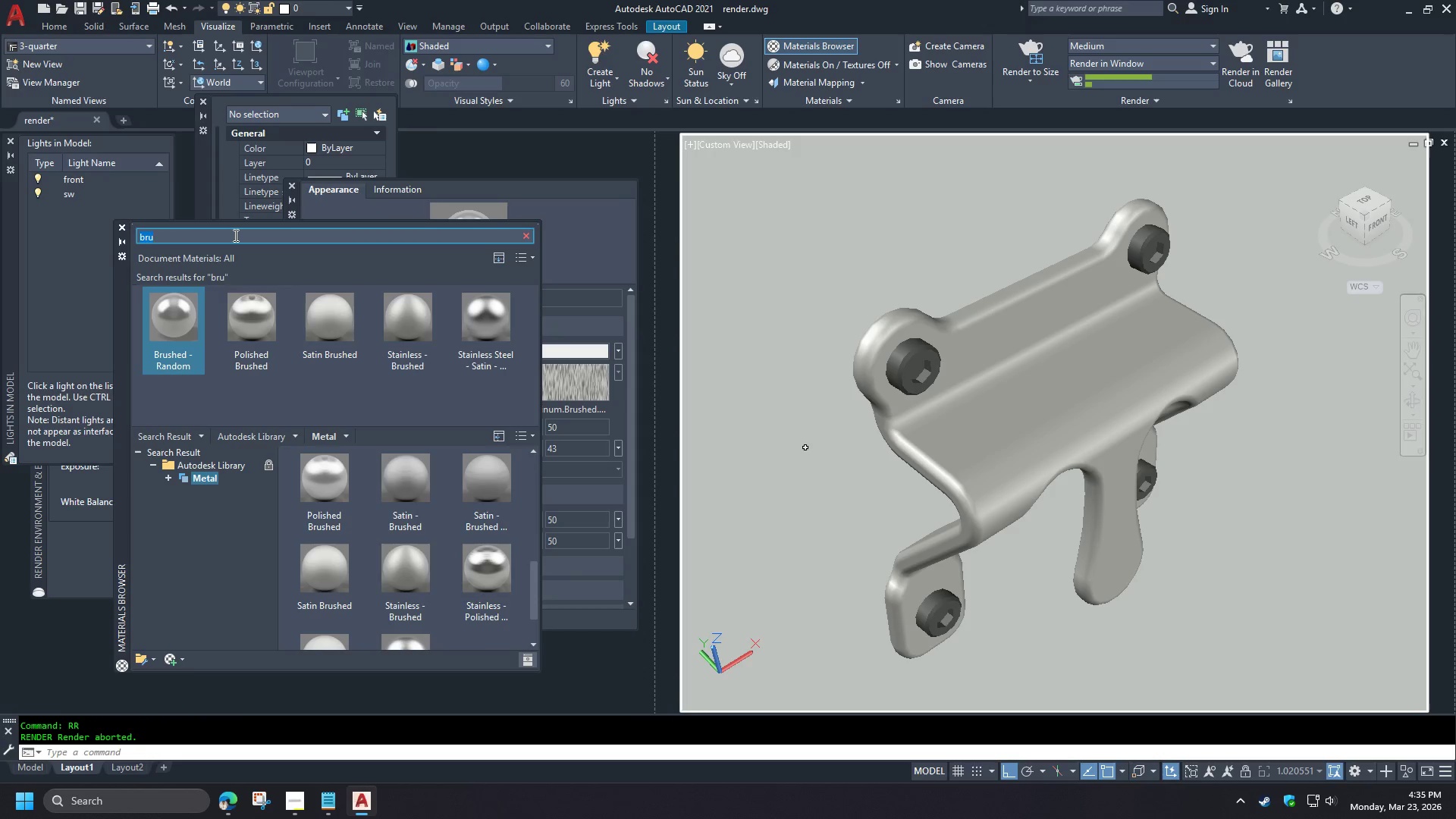 
type(stainlke)
 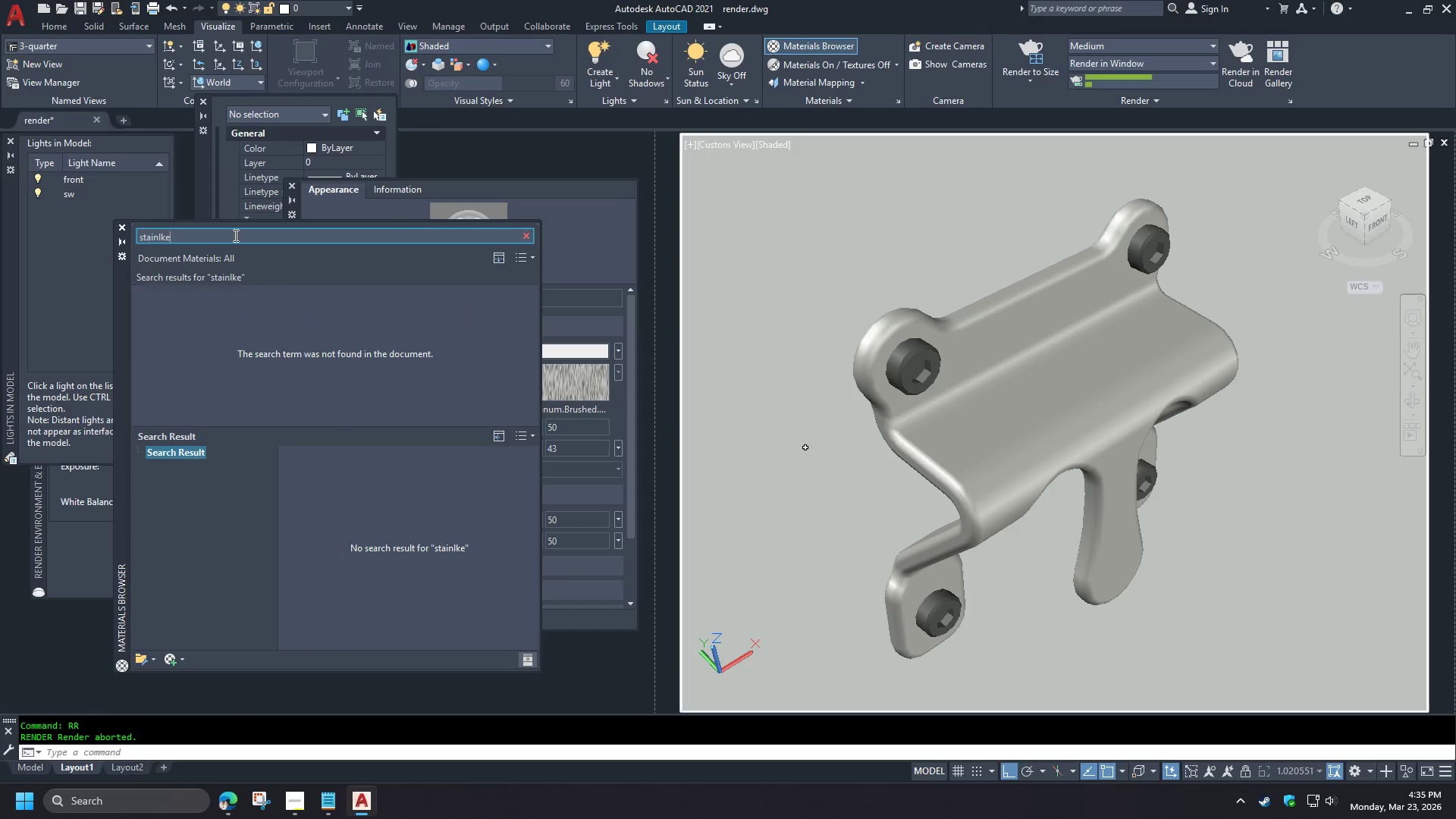 
key(Equal)
 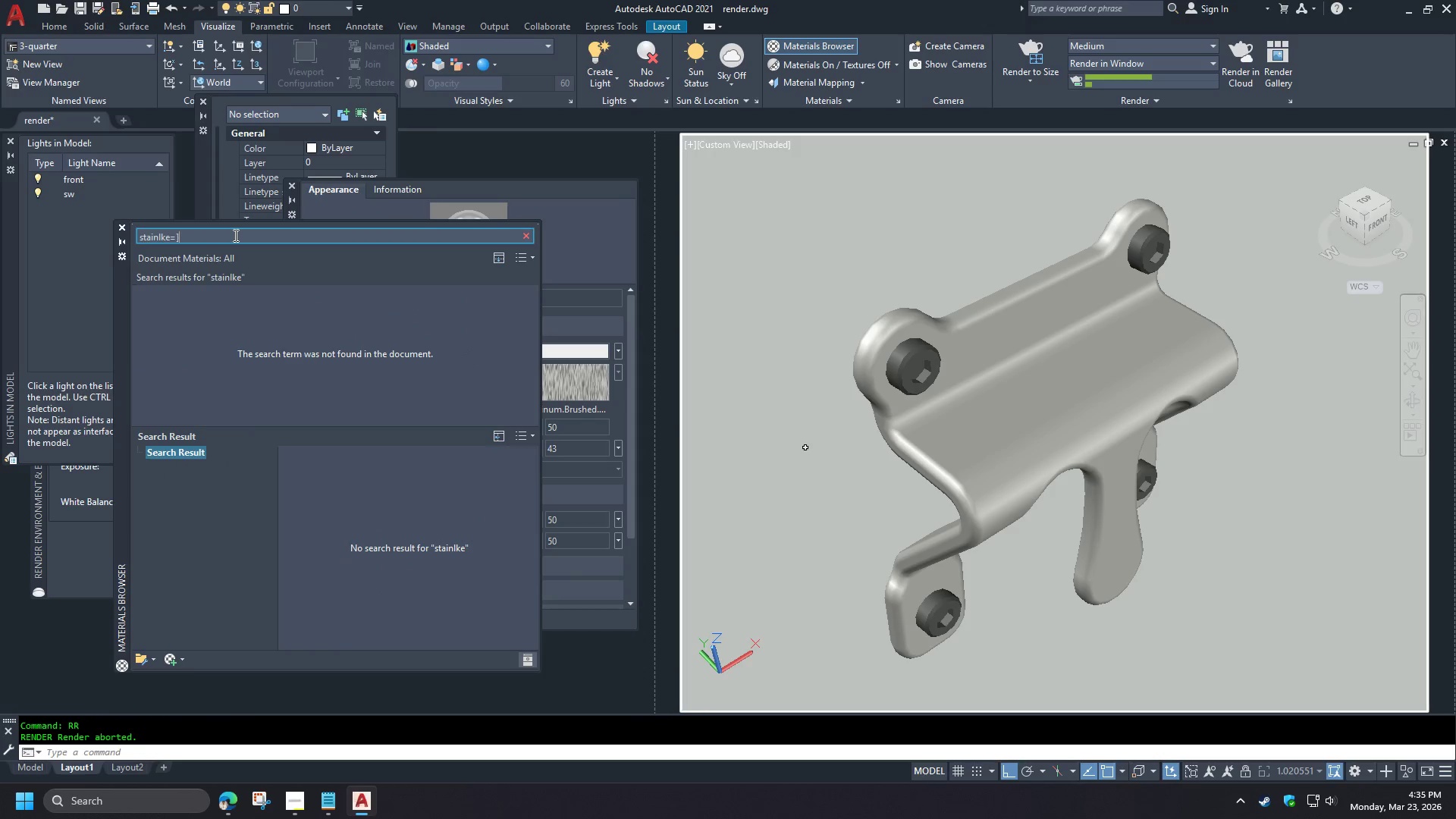 
key(BracketRight)
 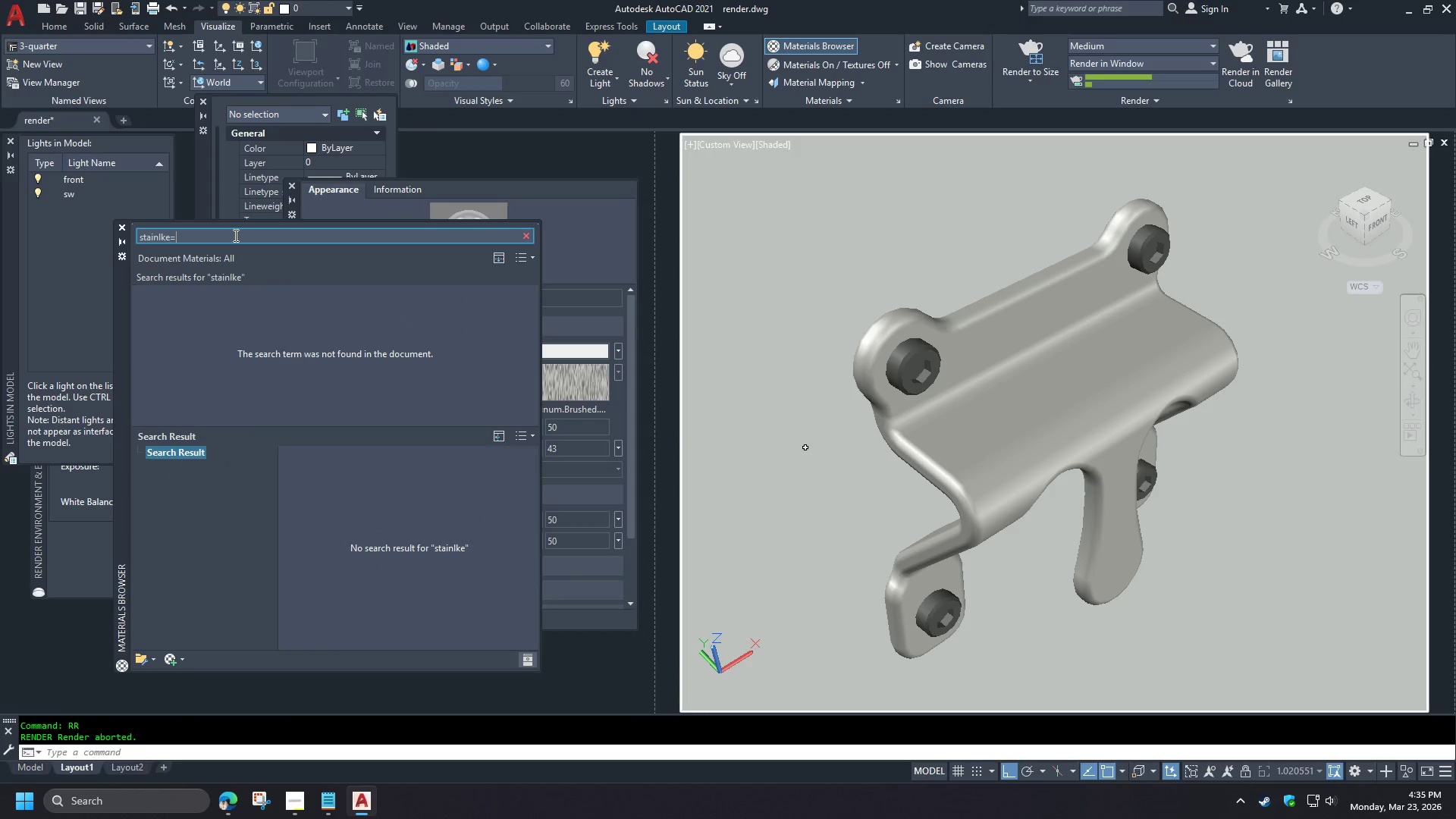 
key(Backspace)
 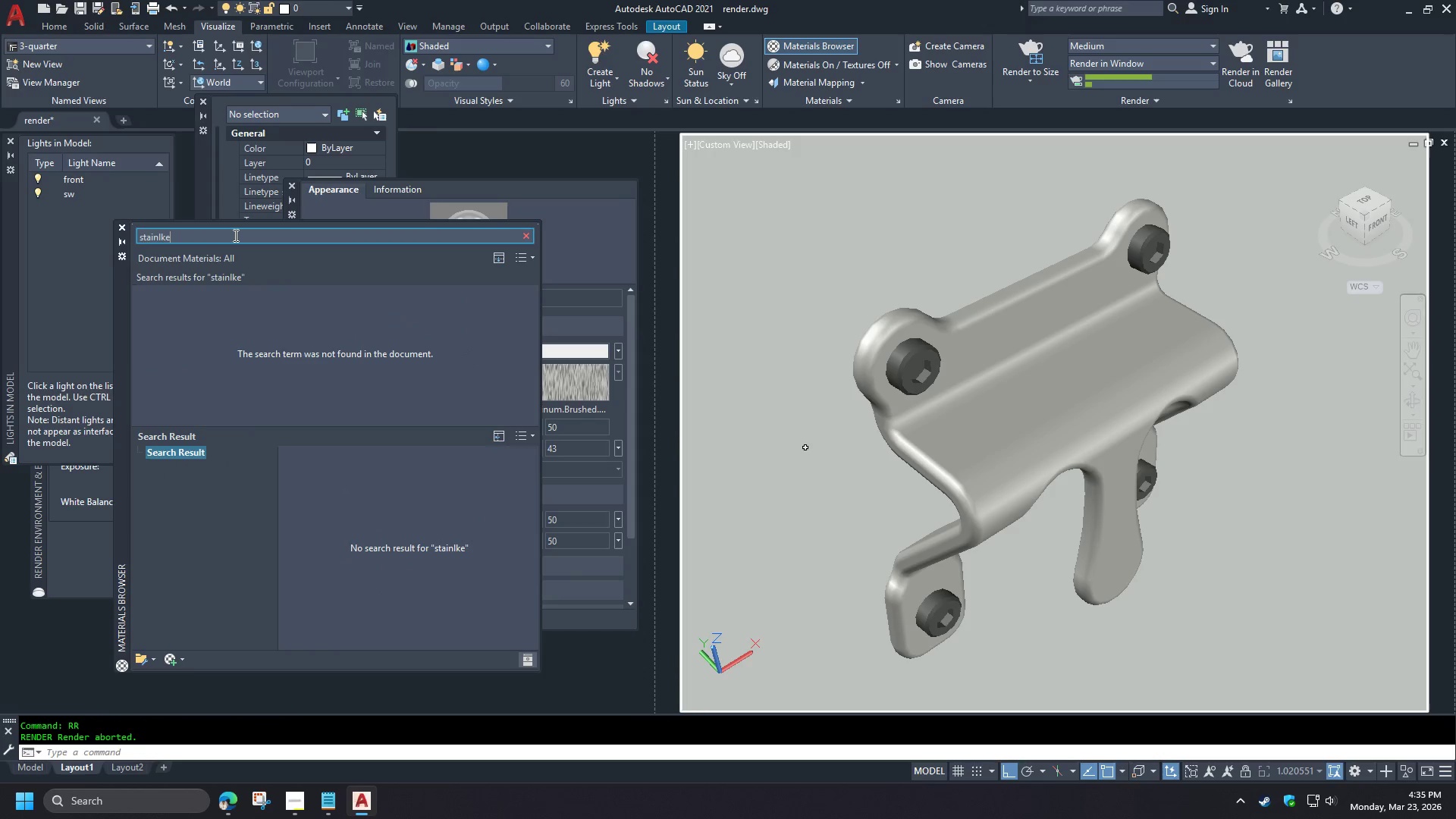 
key(Backspace)
 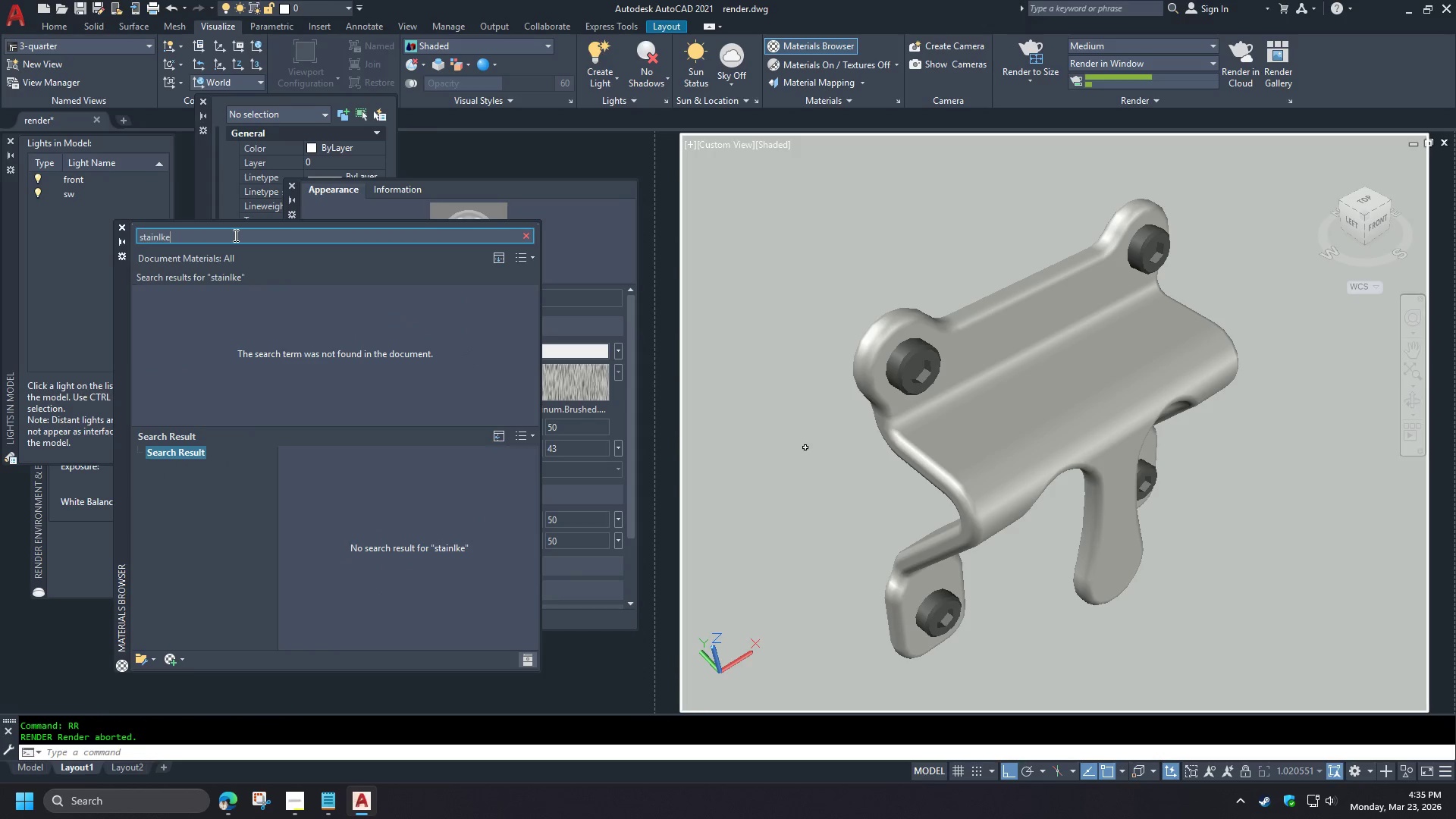 
key(Backspace)
 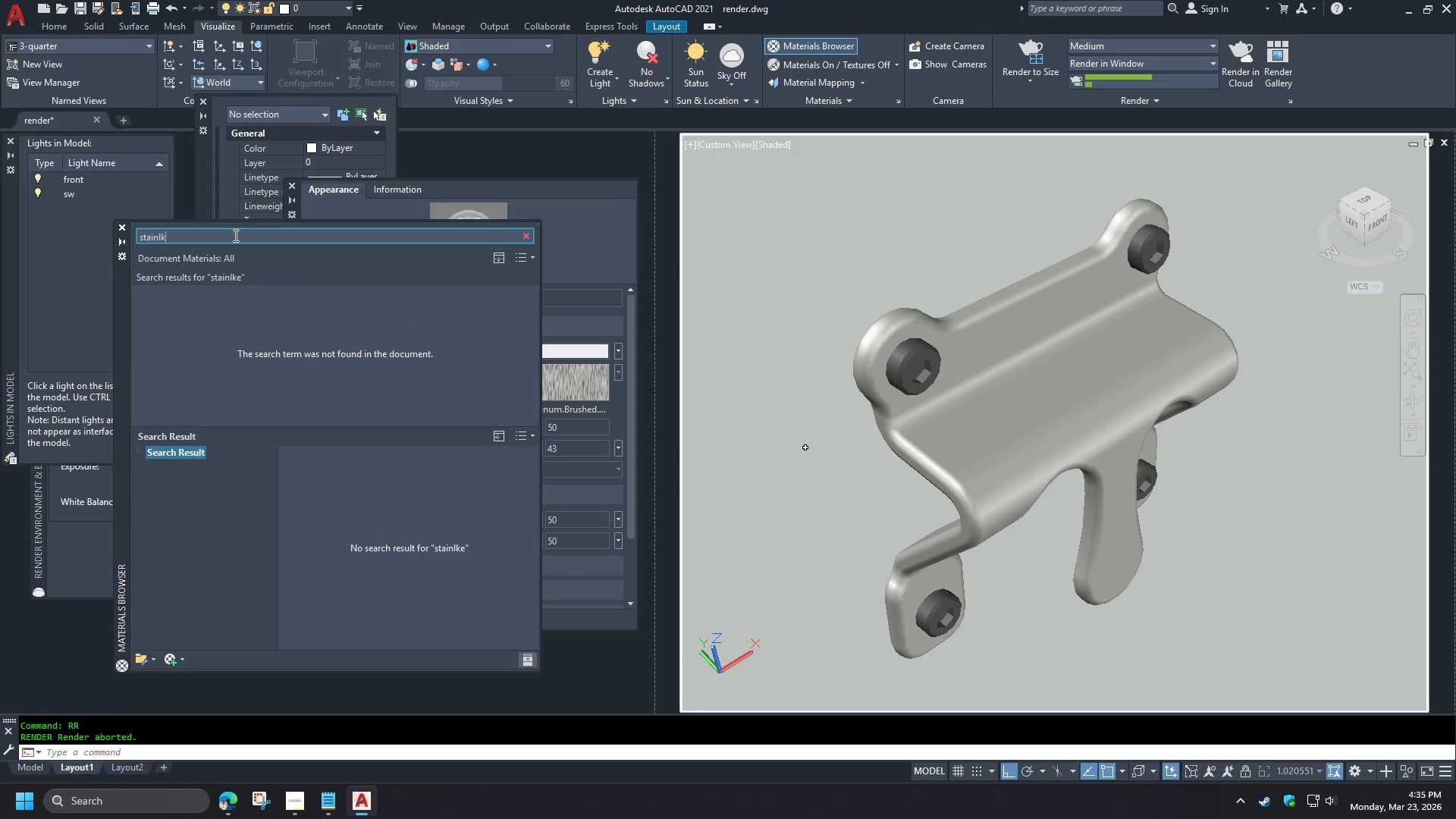 
key(Backspace)
 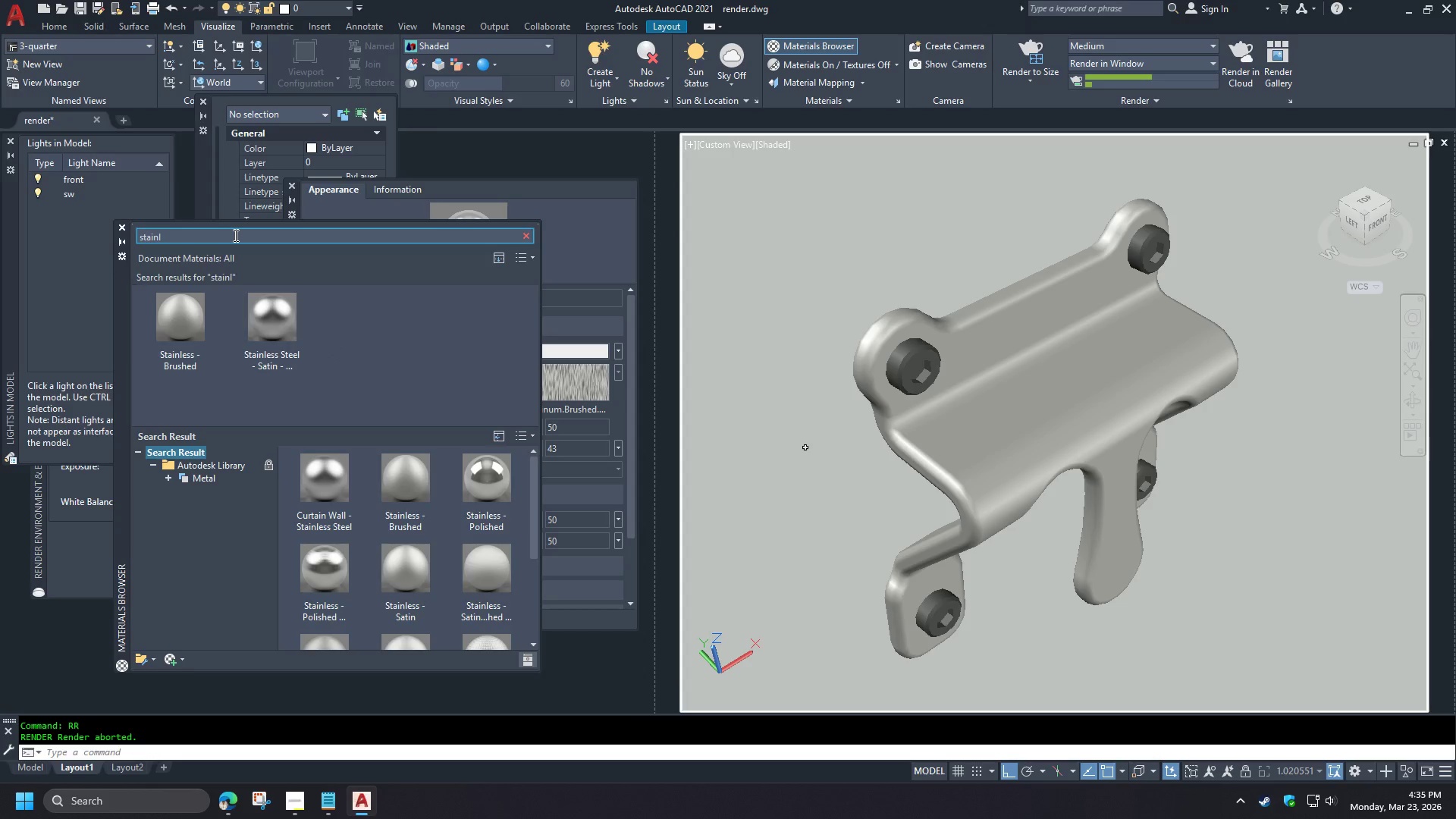 
scroll: coordinate [510, 300], scroll_direction: up, amount: 2.0
 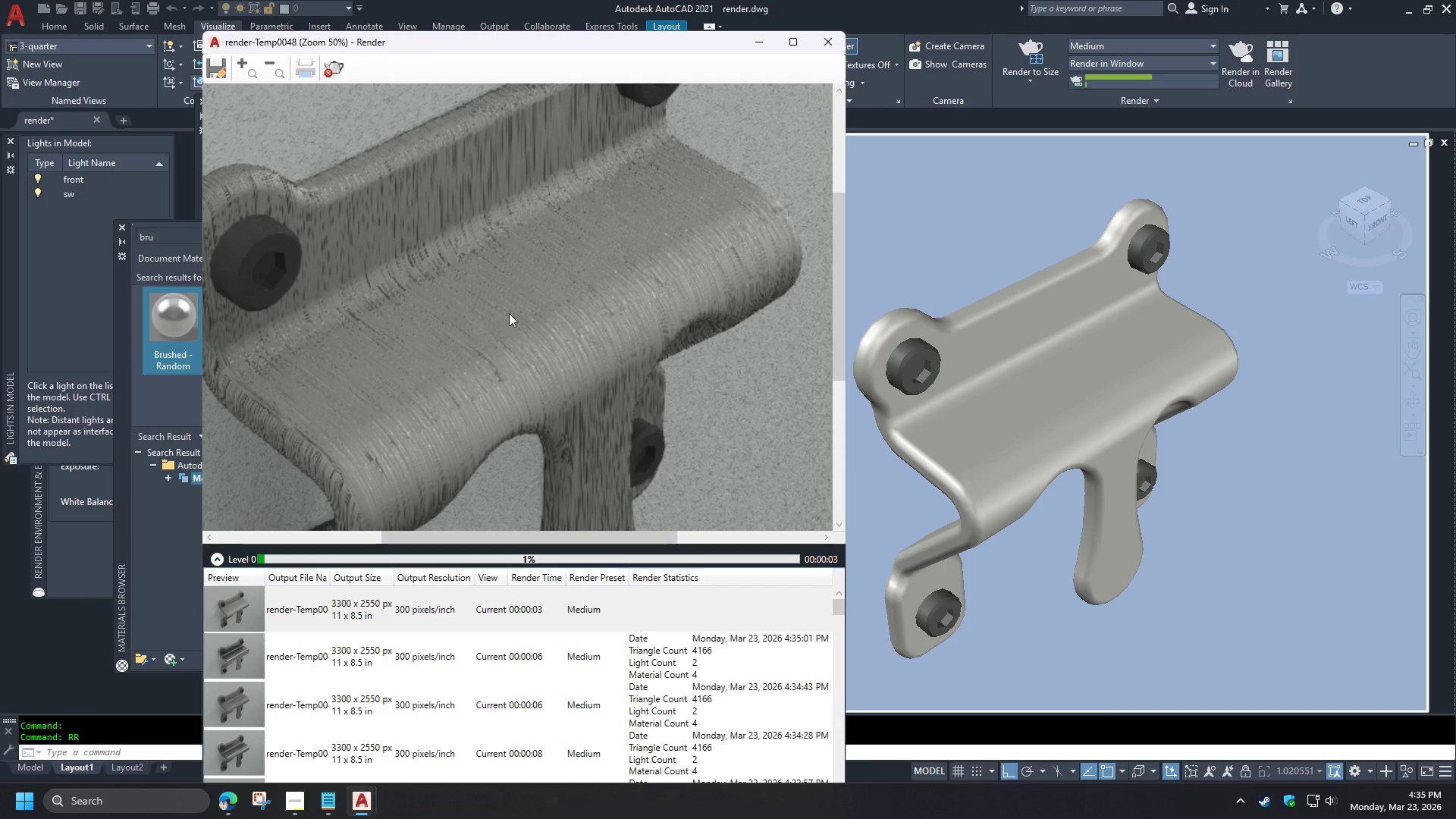 
type(ess)
 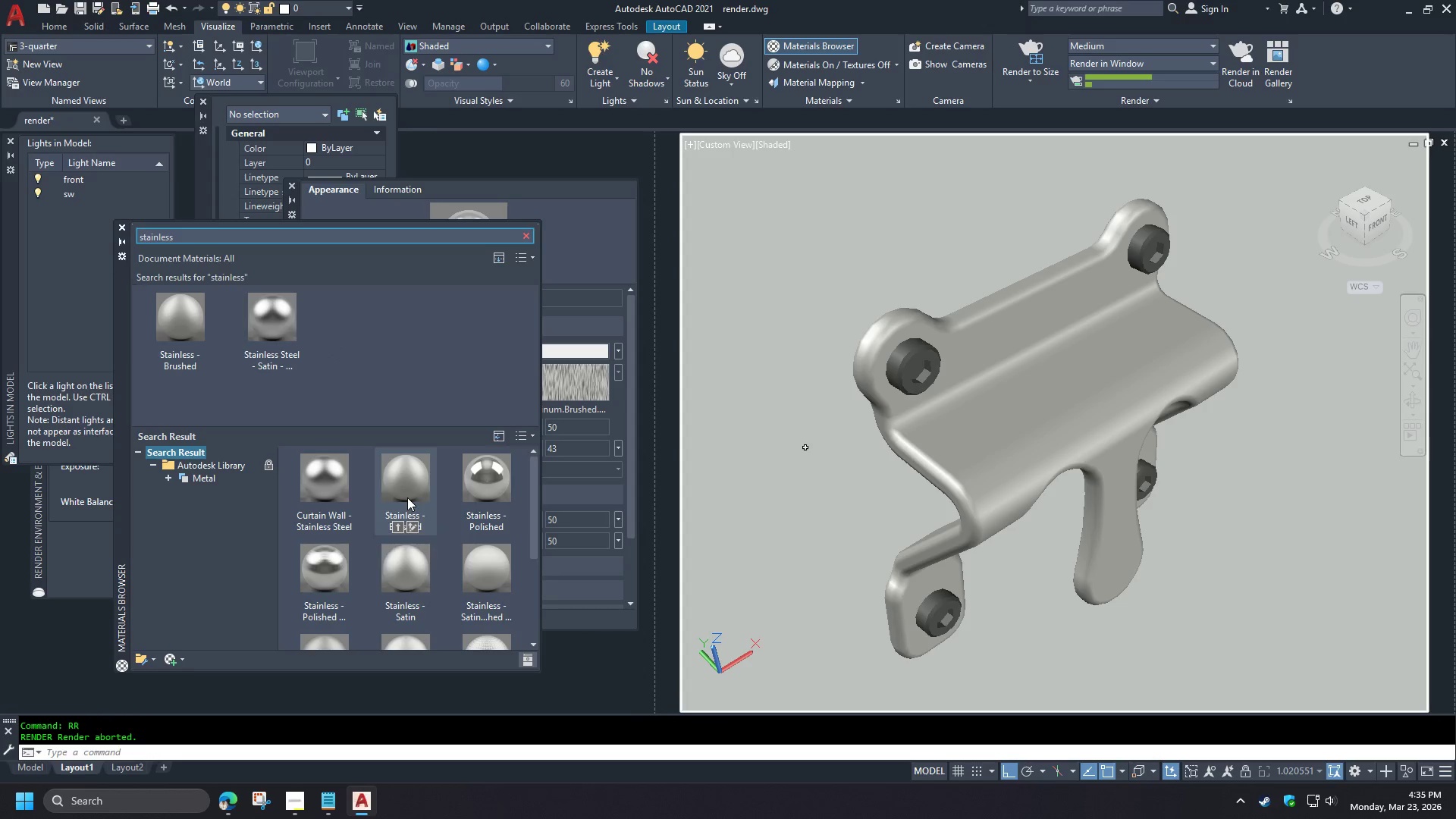 
scroll: coordinate [509, 313], scroll_direction: down, amount: 1.0
 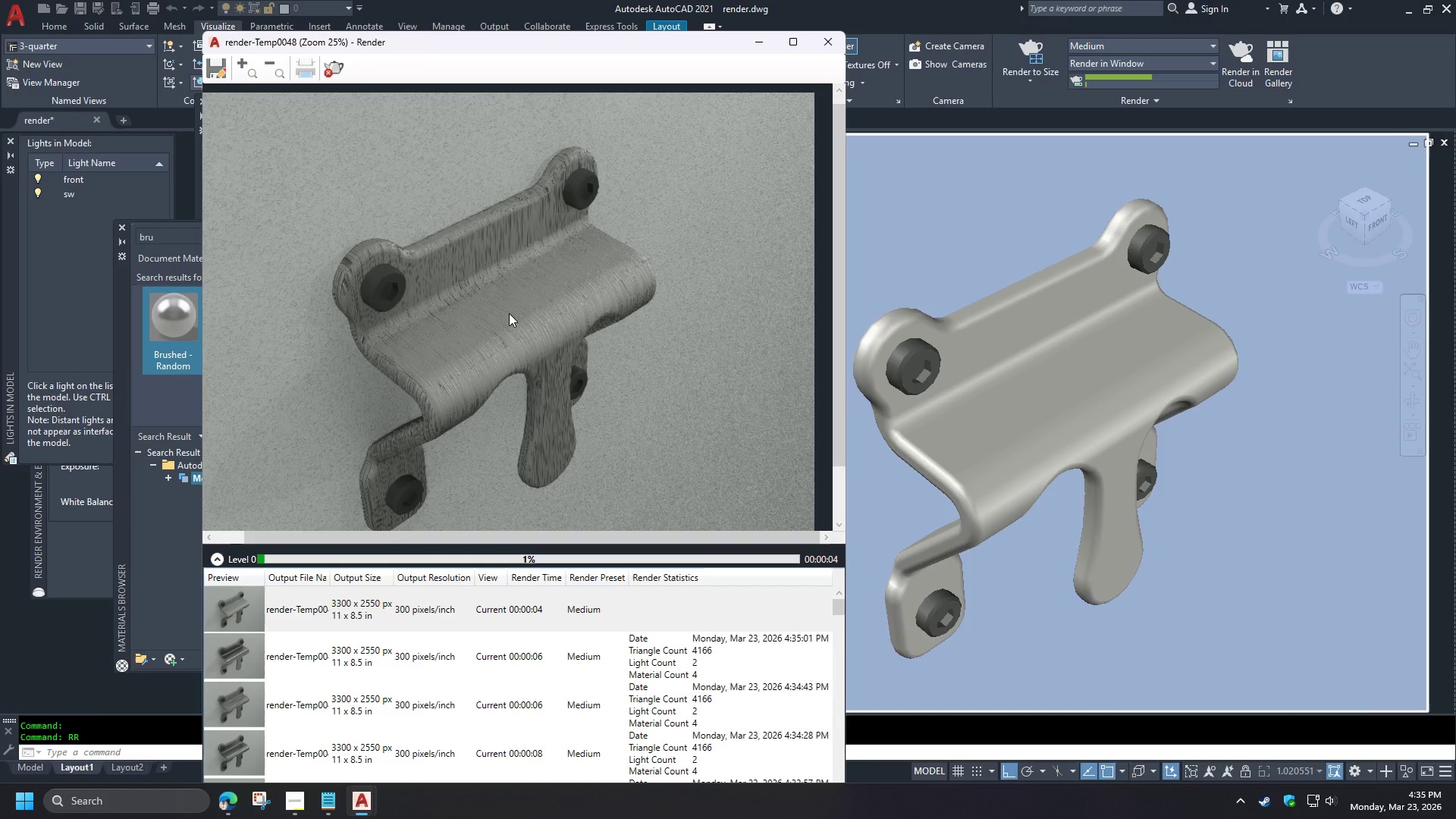 
wait(7.14)
 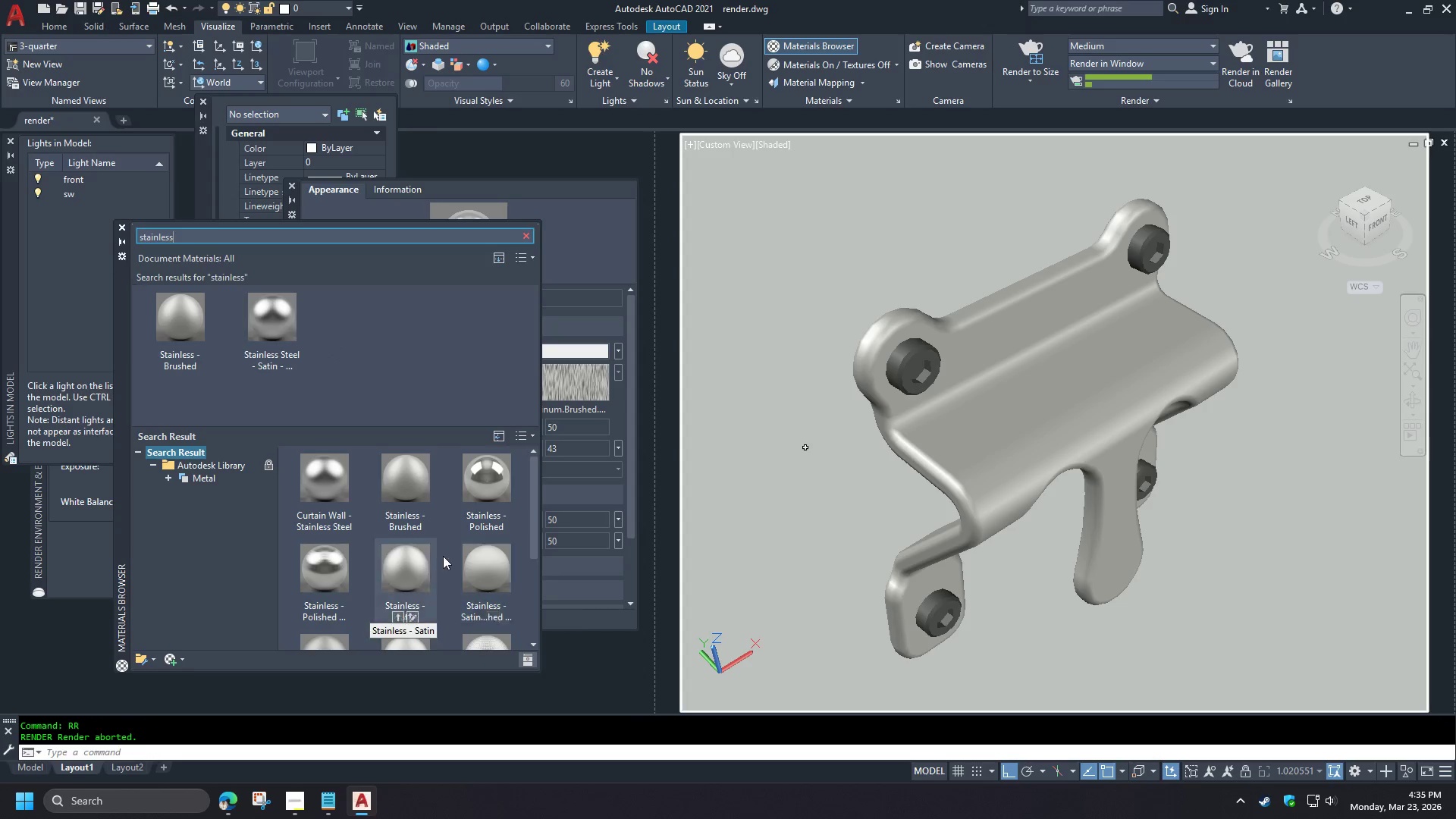 
left_click_drag(start_coordinate=[406, 492], to_coordinate=[986, 436])
 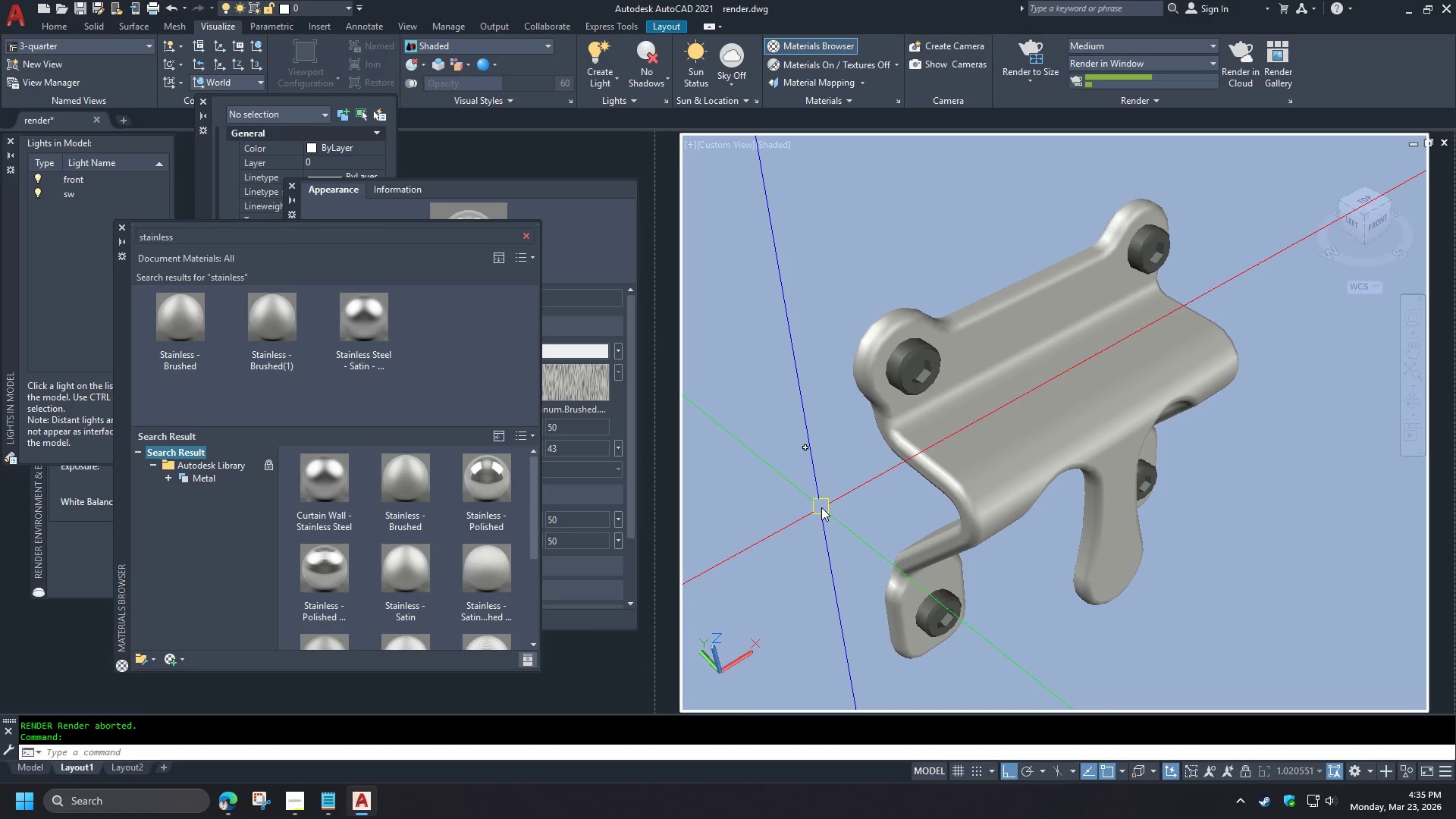 
type(rr )
 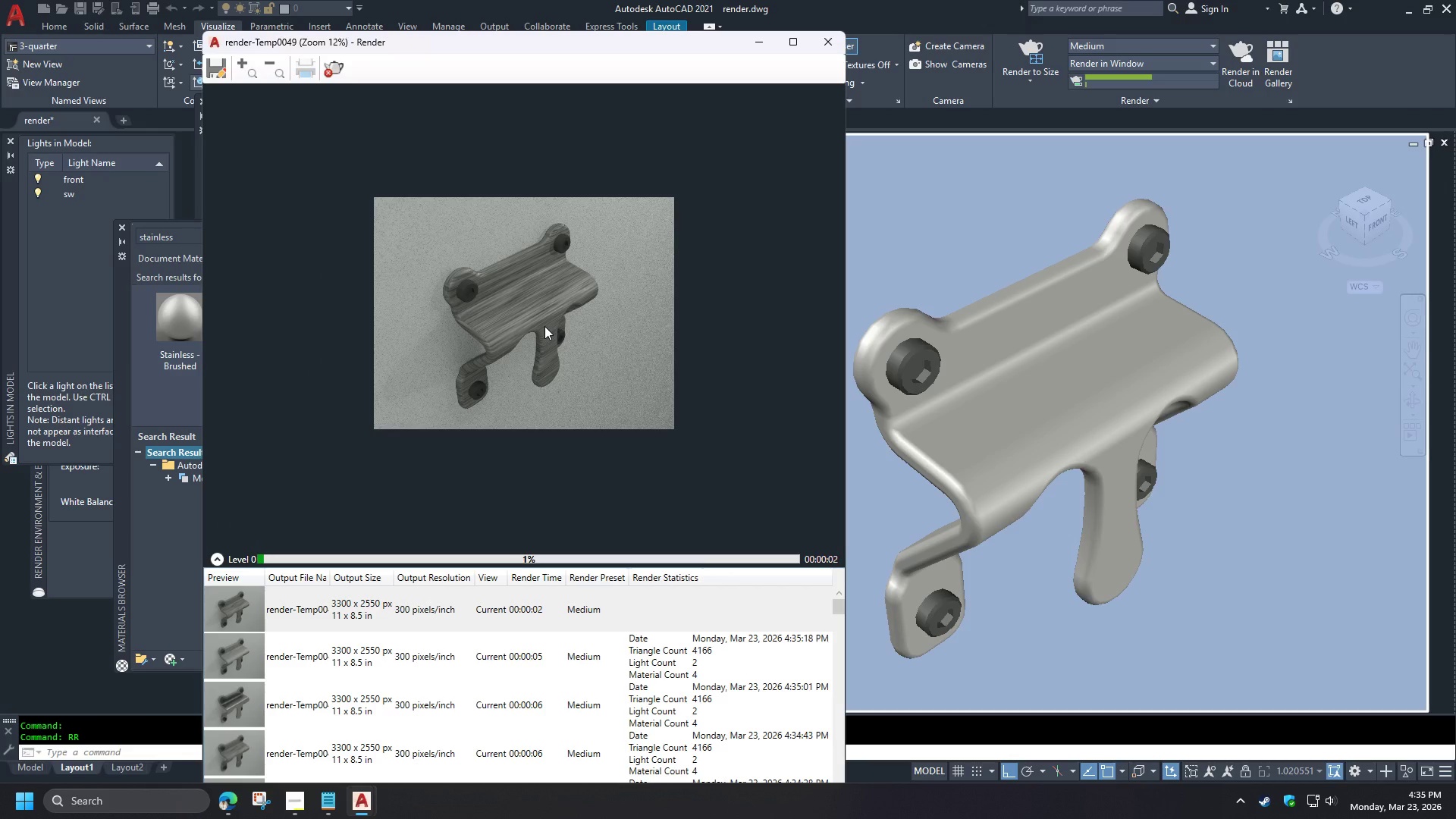 
wait(7.58)
 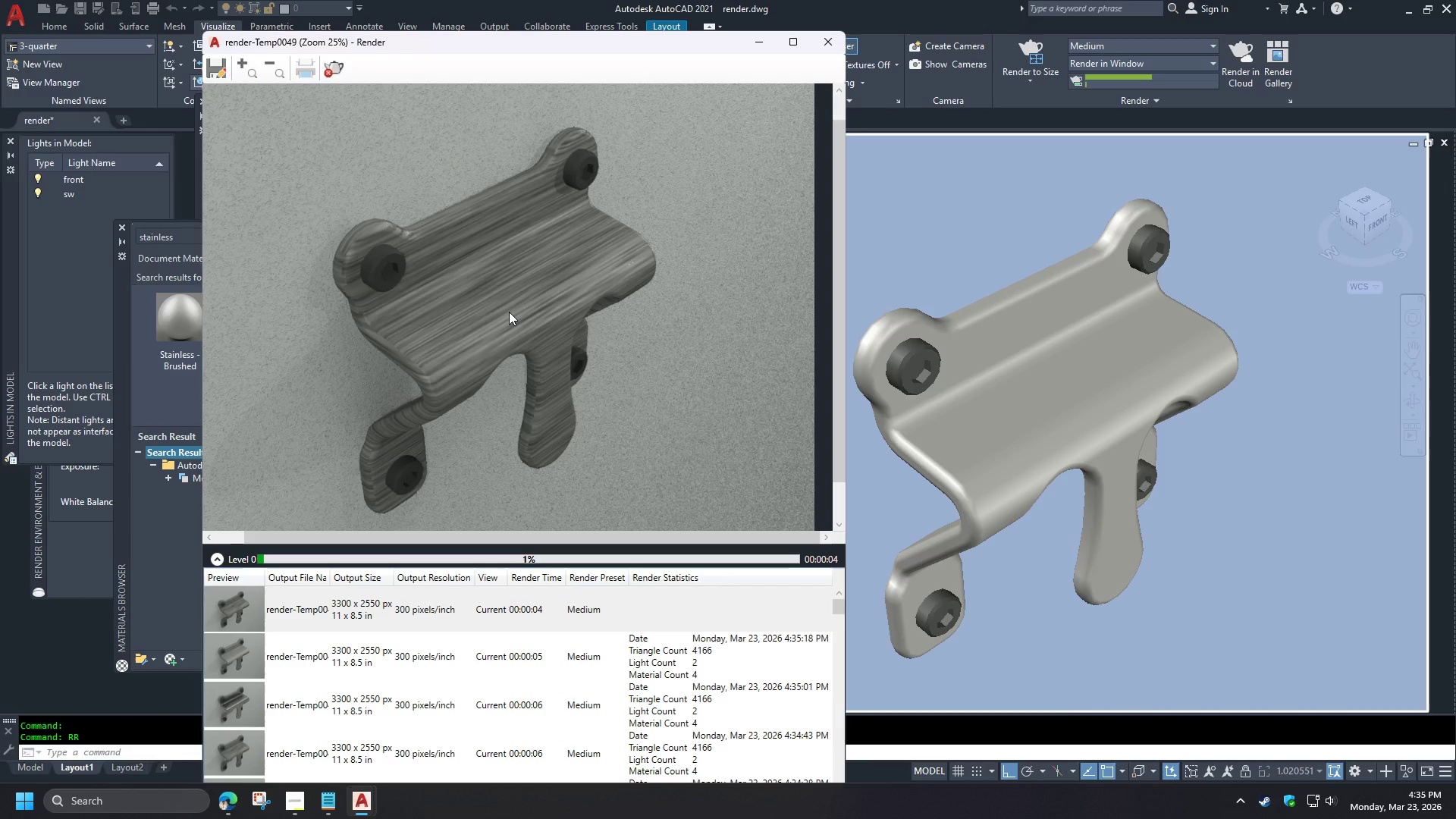 
key(Escape)
 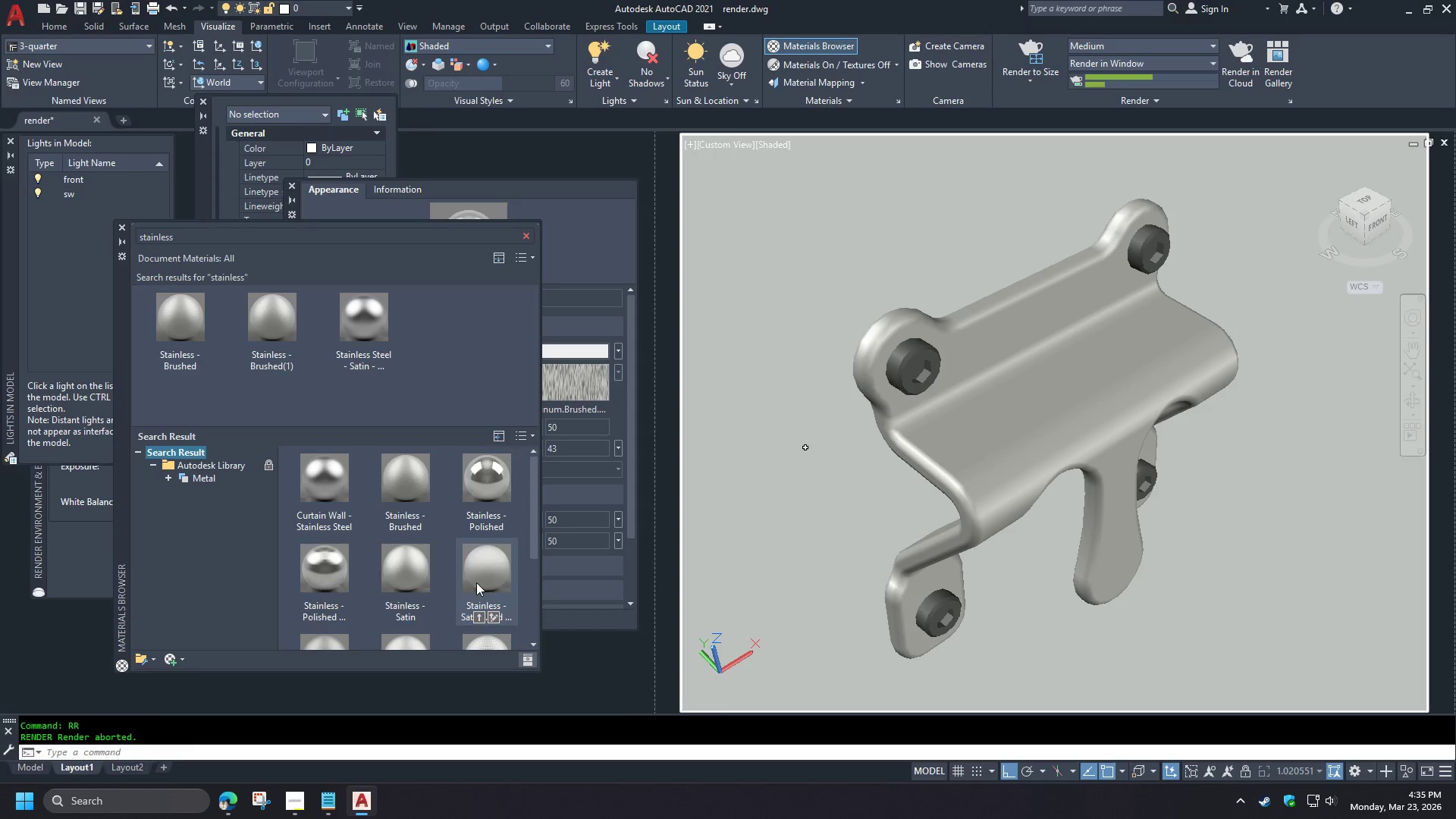 
left_click_drag(start_coordinate=[406, 580], to_coordinate=[1005, 401])
 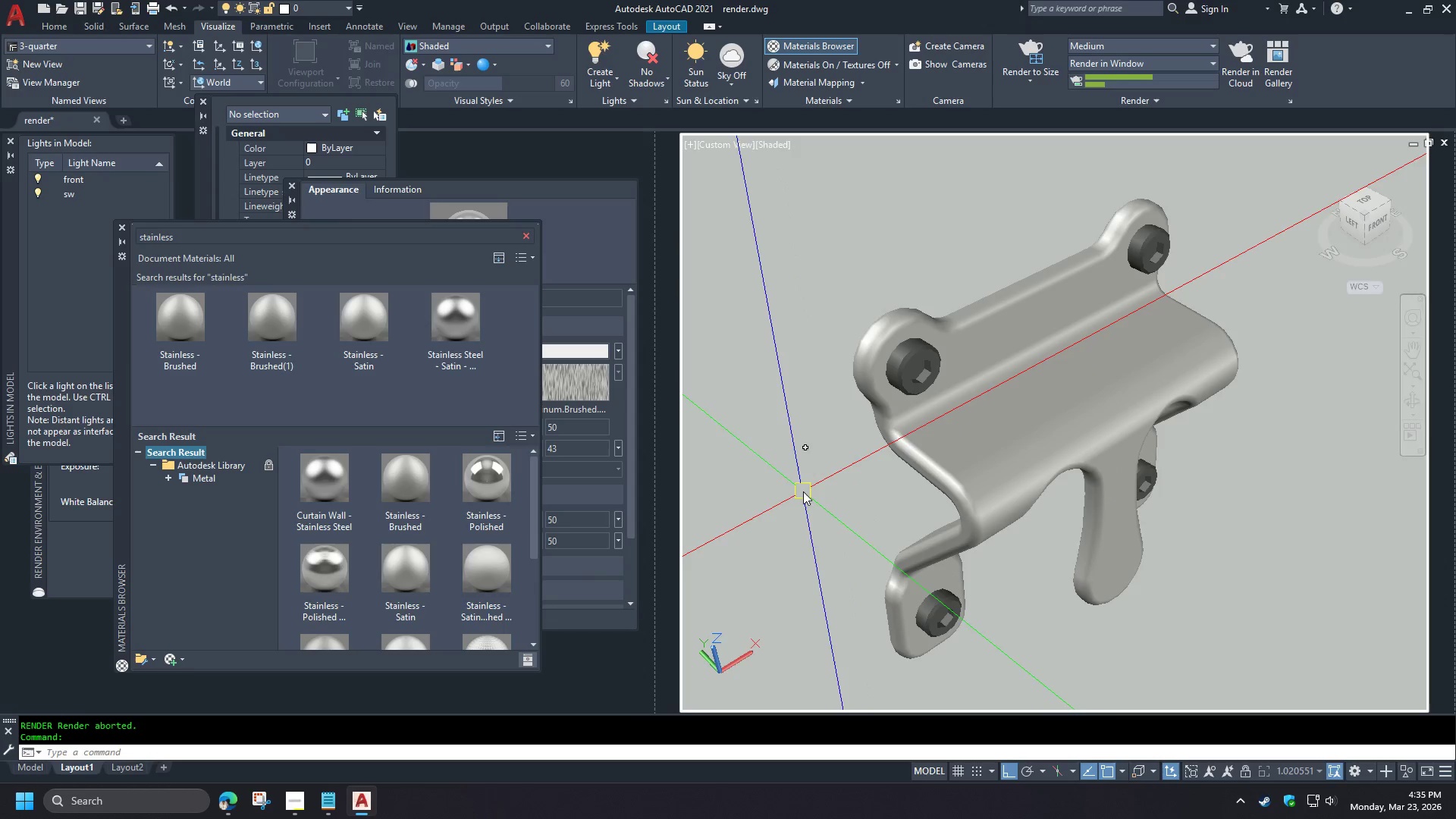 
type(rr )
 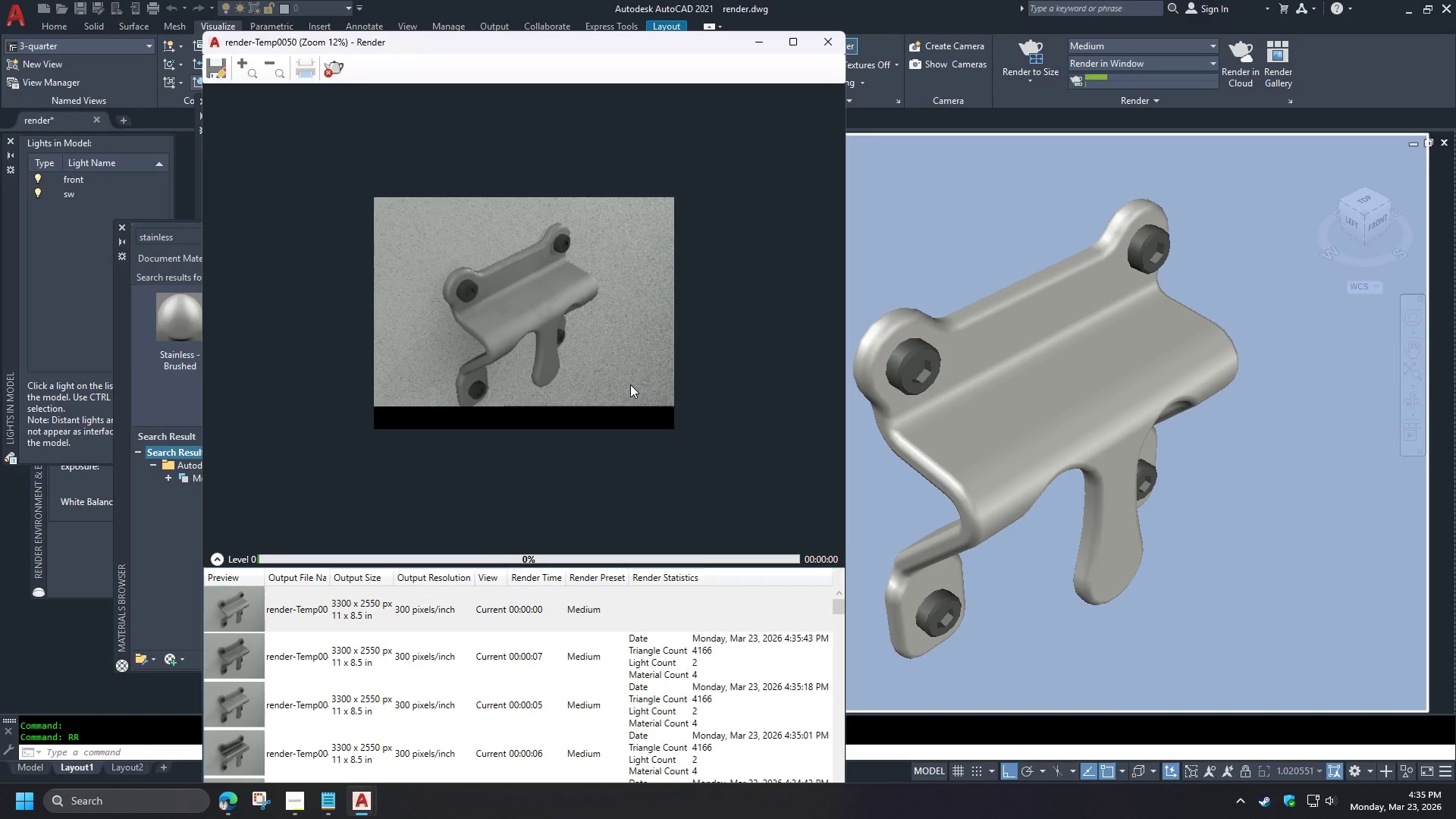 
scroll: coordinate [509, 312], scroll_direction: up, amount: 2.0
 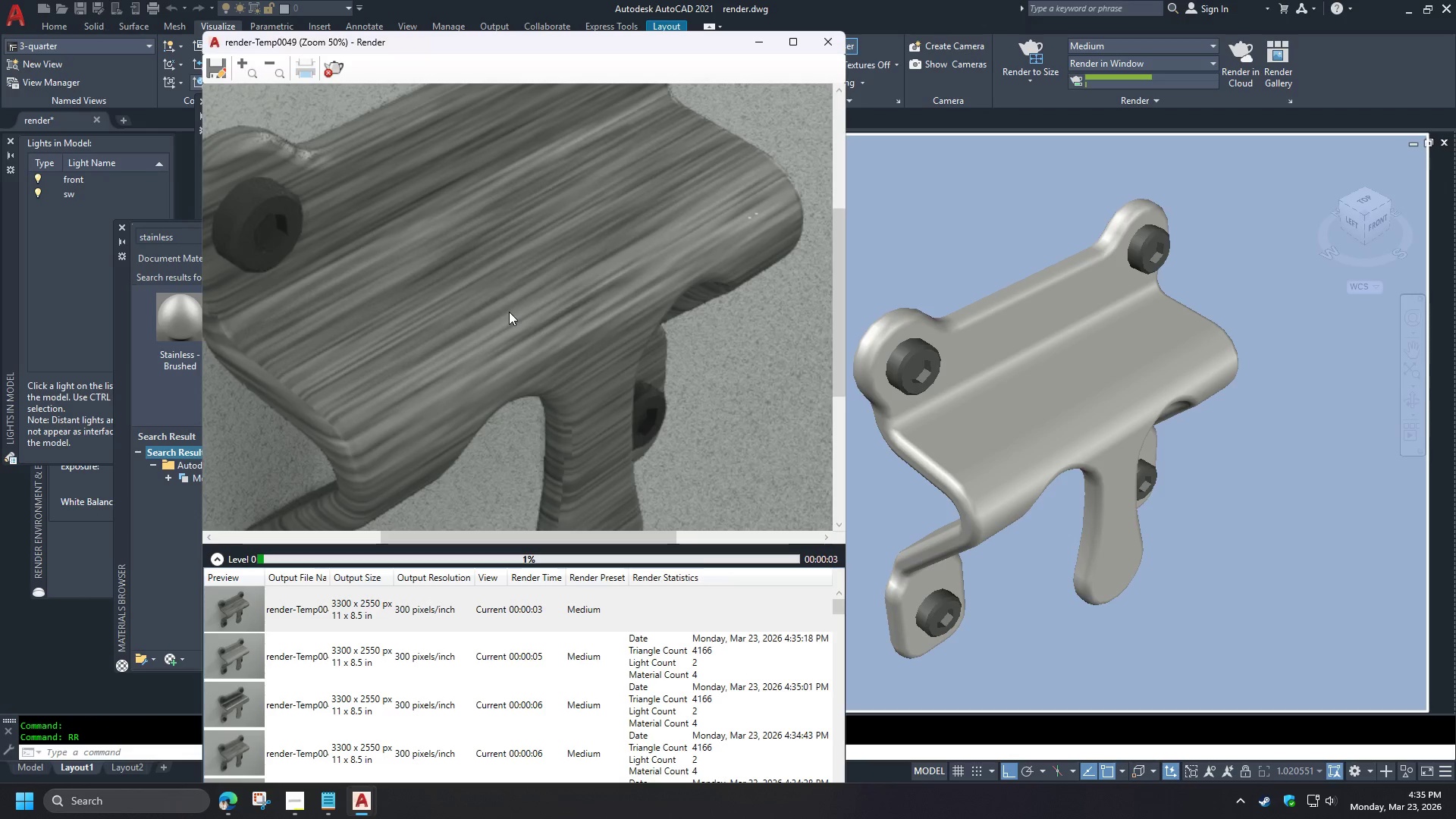 
scroll: coordinate [509, 312], scroll_direction: down, amount: 1.0
 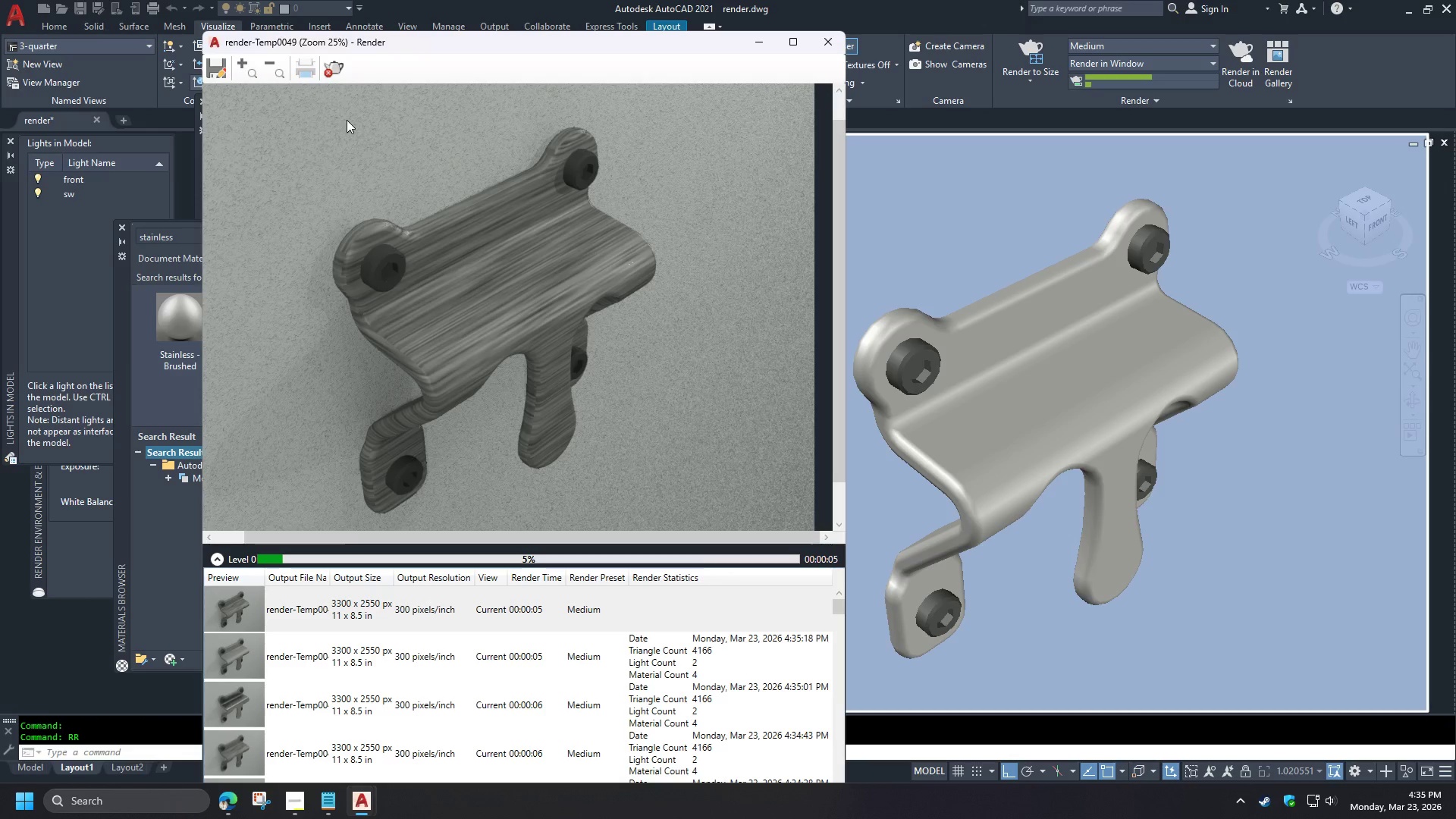 
wait(7.81)
 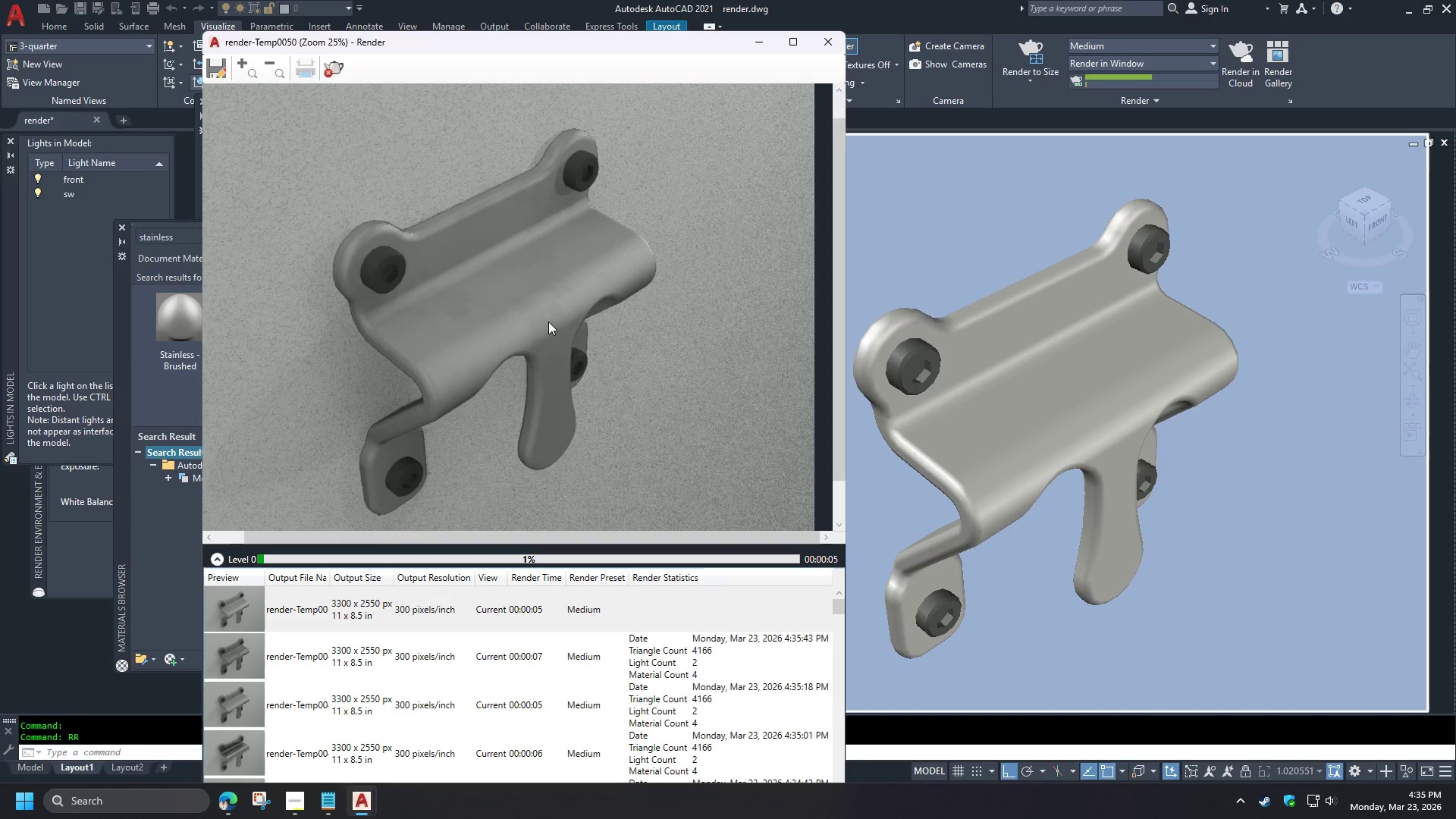 
key(Escape)
 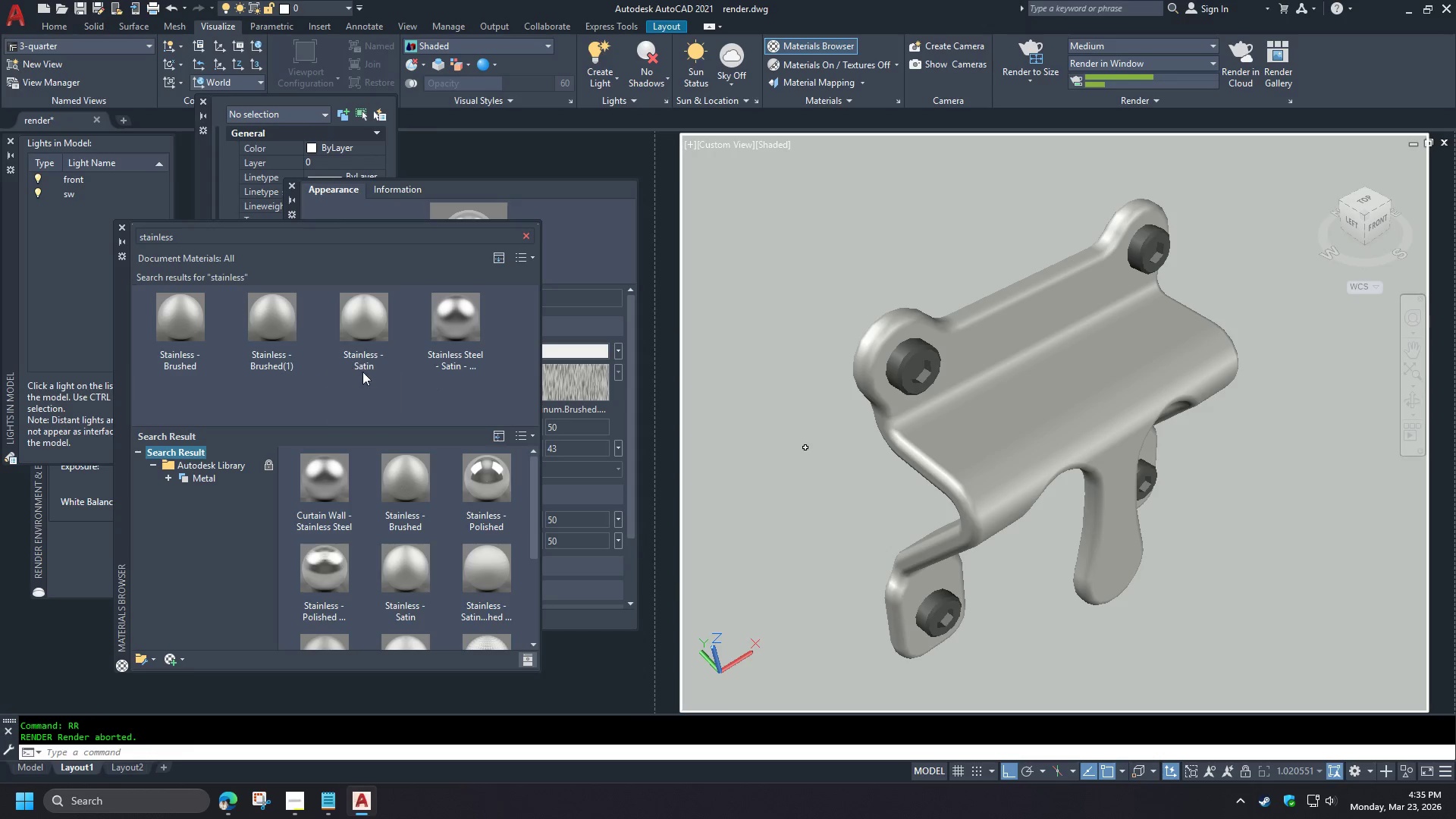 
left_click([361, 366])
 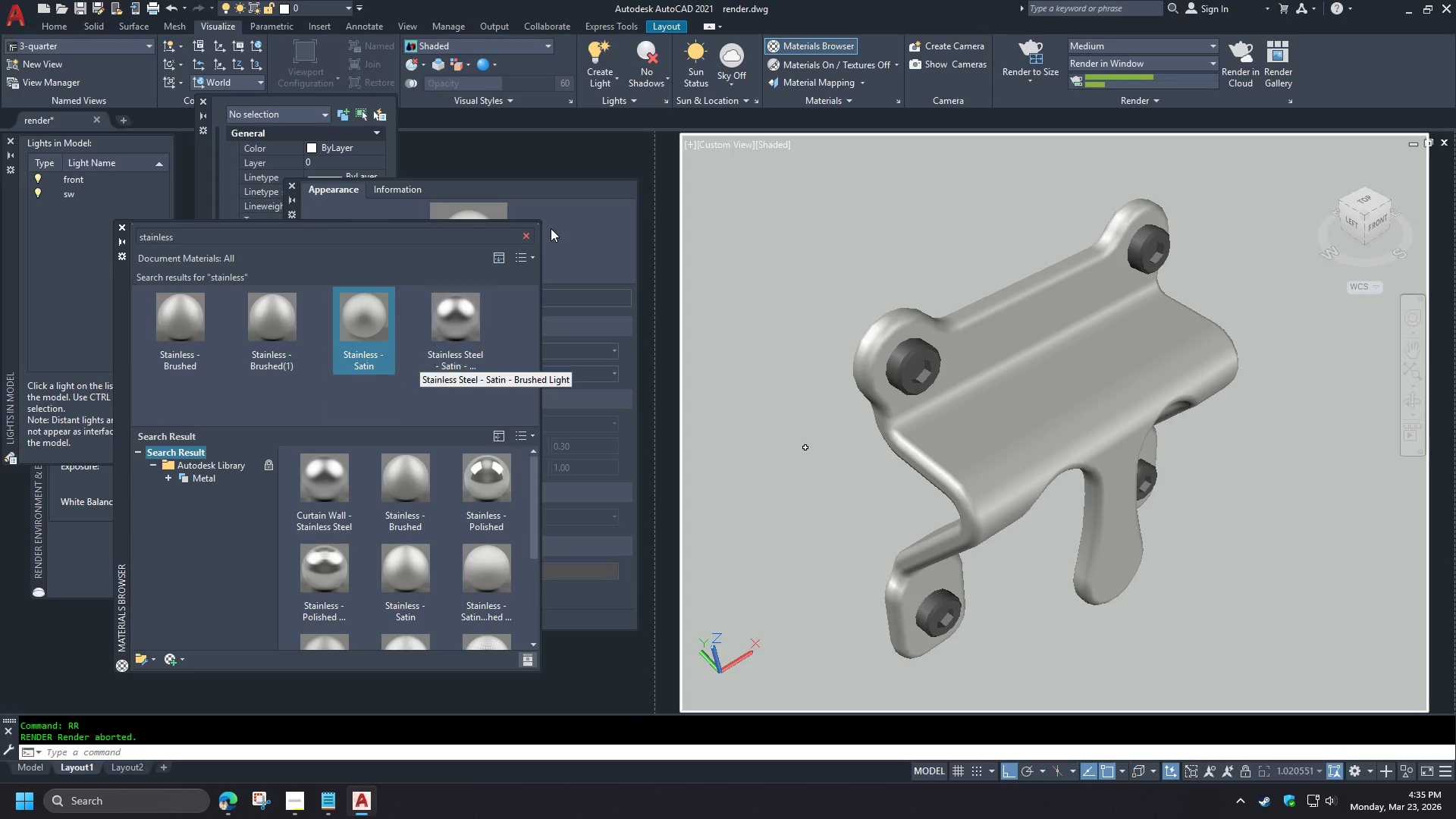 
left_click([570, 234])
 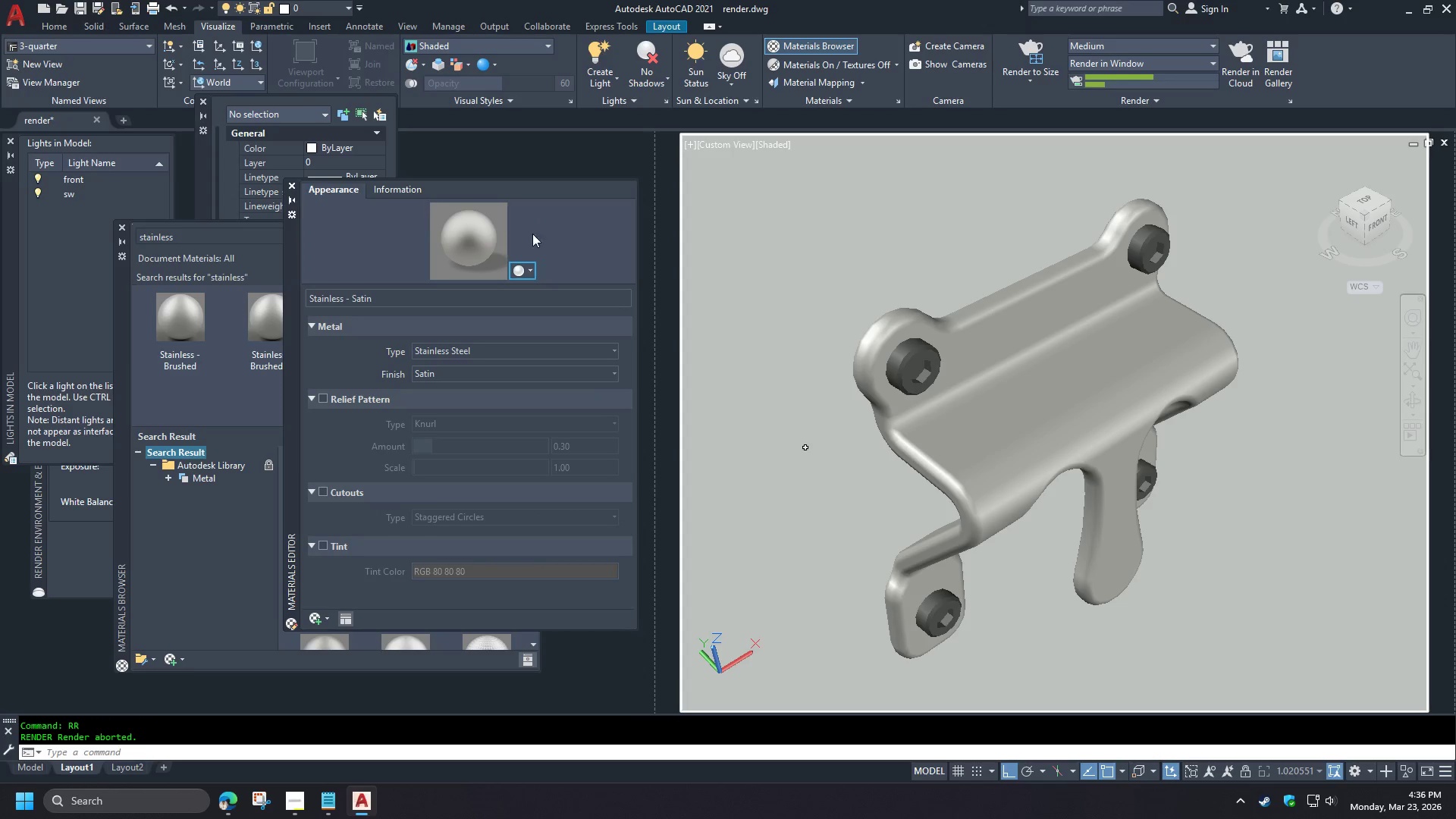 
scroll: coordinate [510, 311], scroll_direction: up, amount: 3.0
 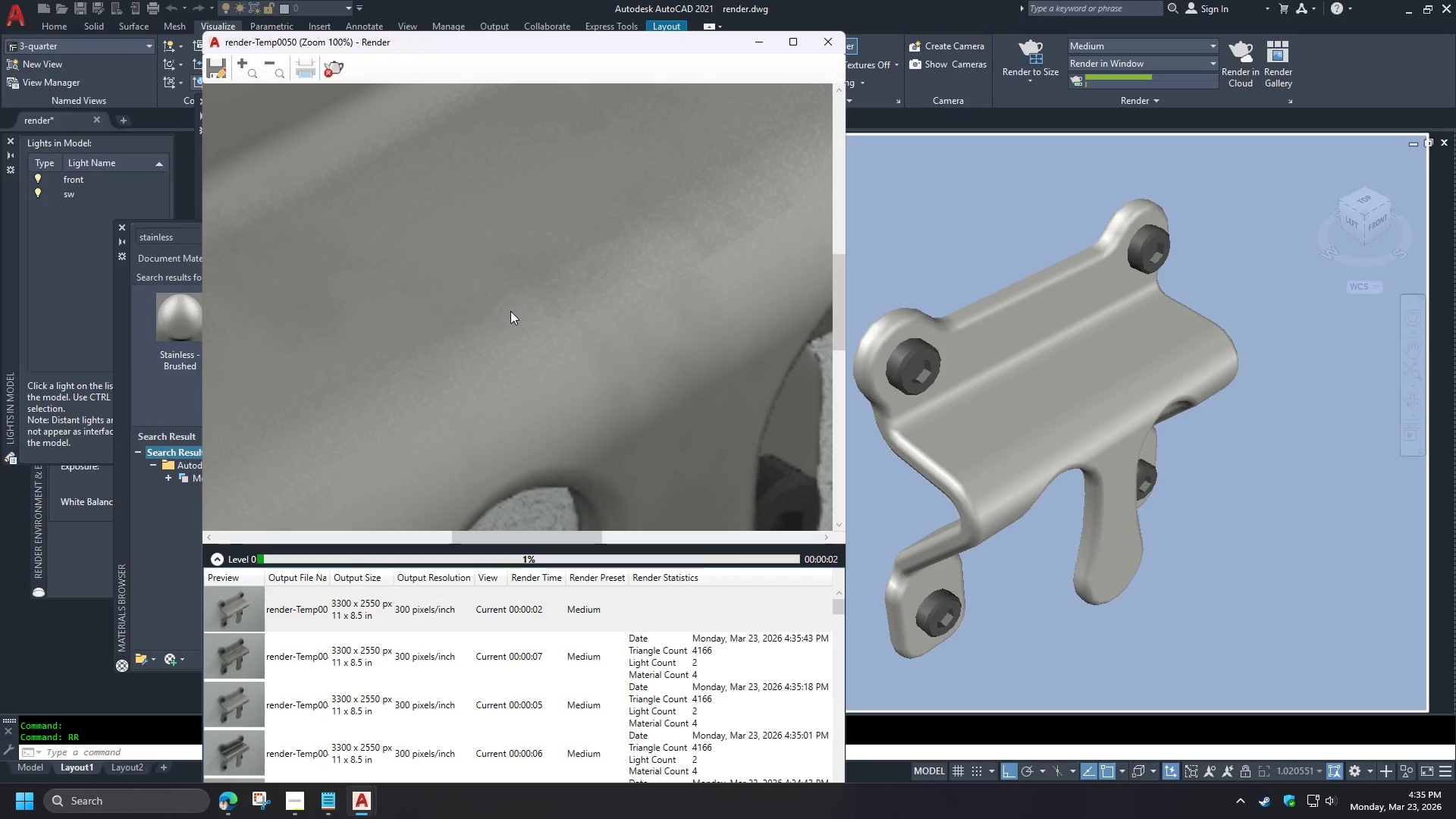 
scroll: coordinate [510, 311], scroll_direction: down, amount: 1.0
 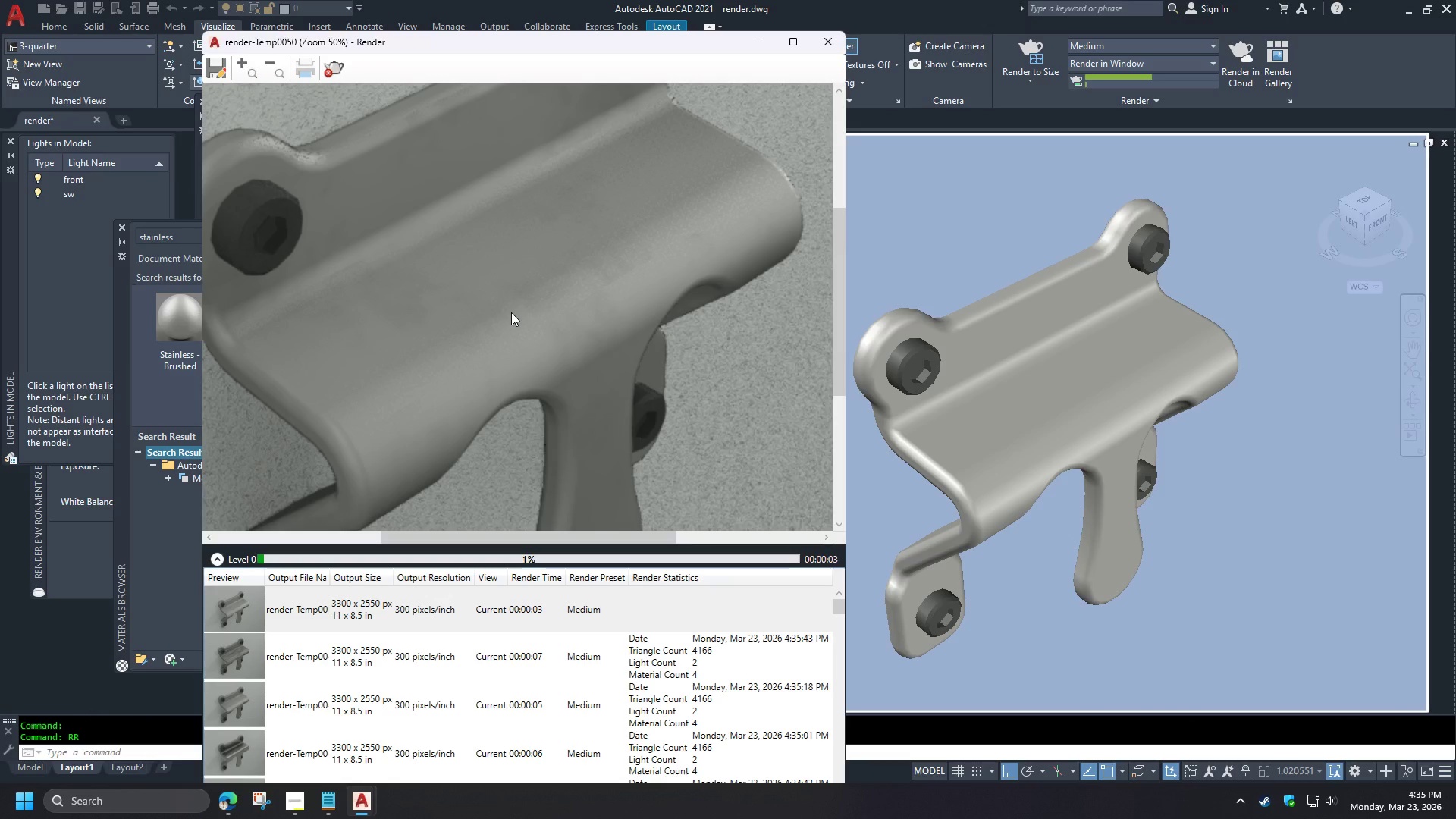 
left_click([290, 184])
 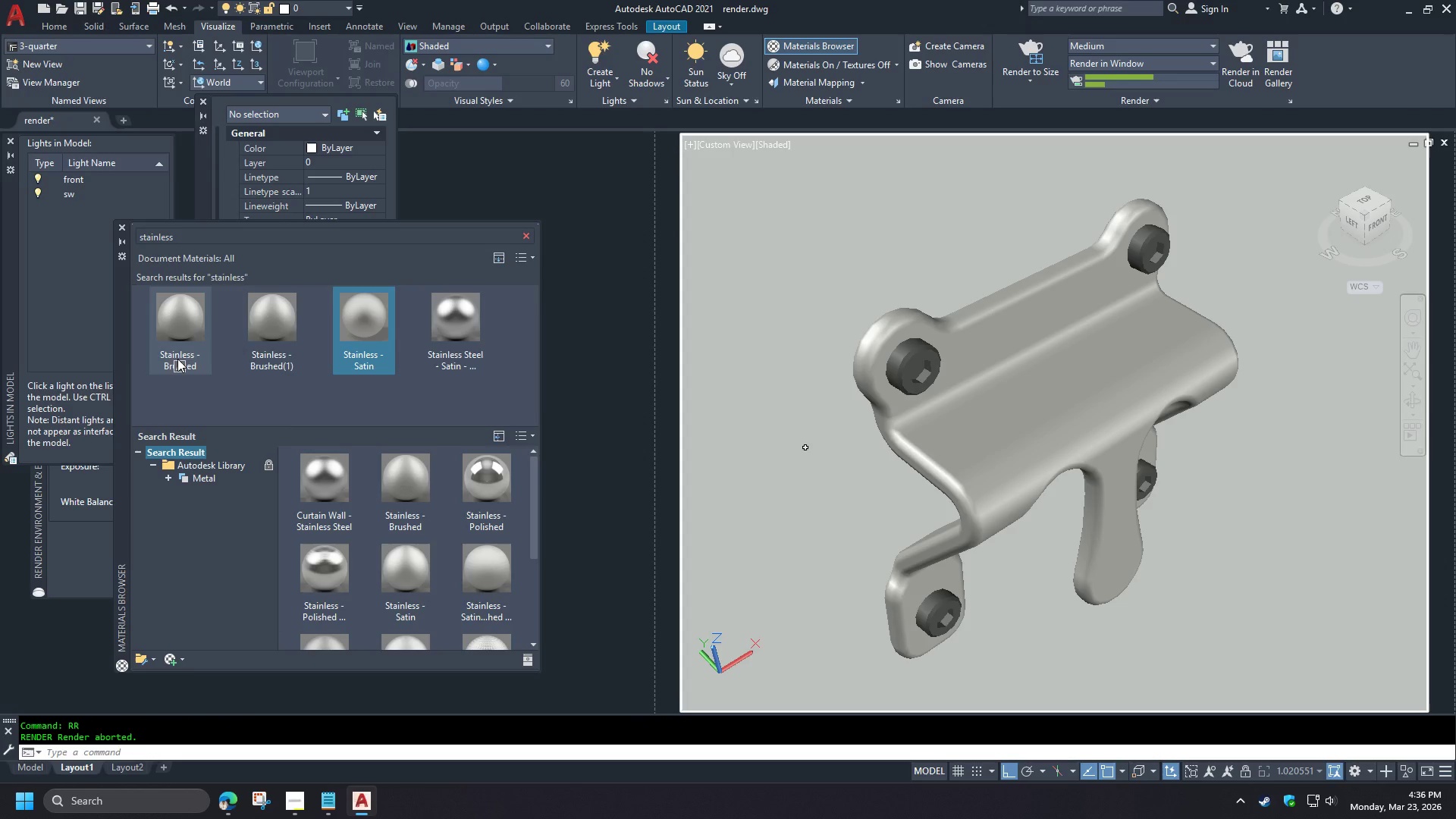 
scroll: coordinate [511, 312], scroll_direction: down, amount: 1.0
 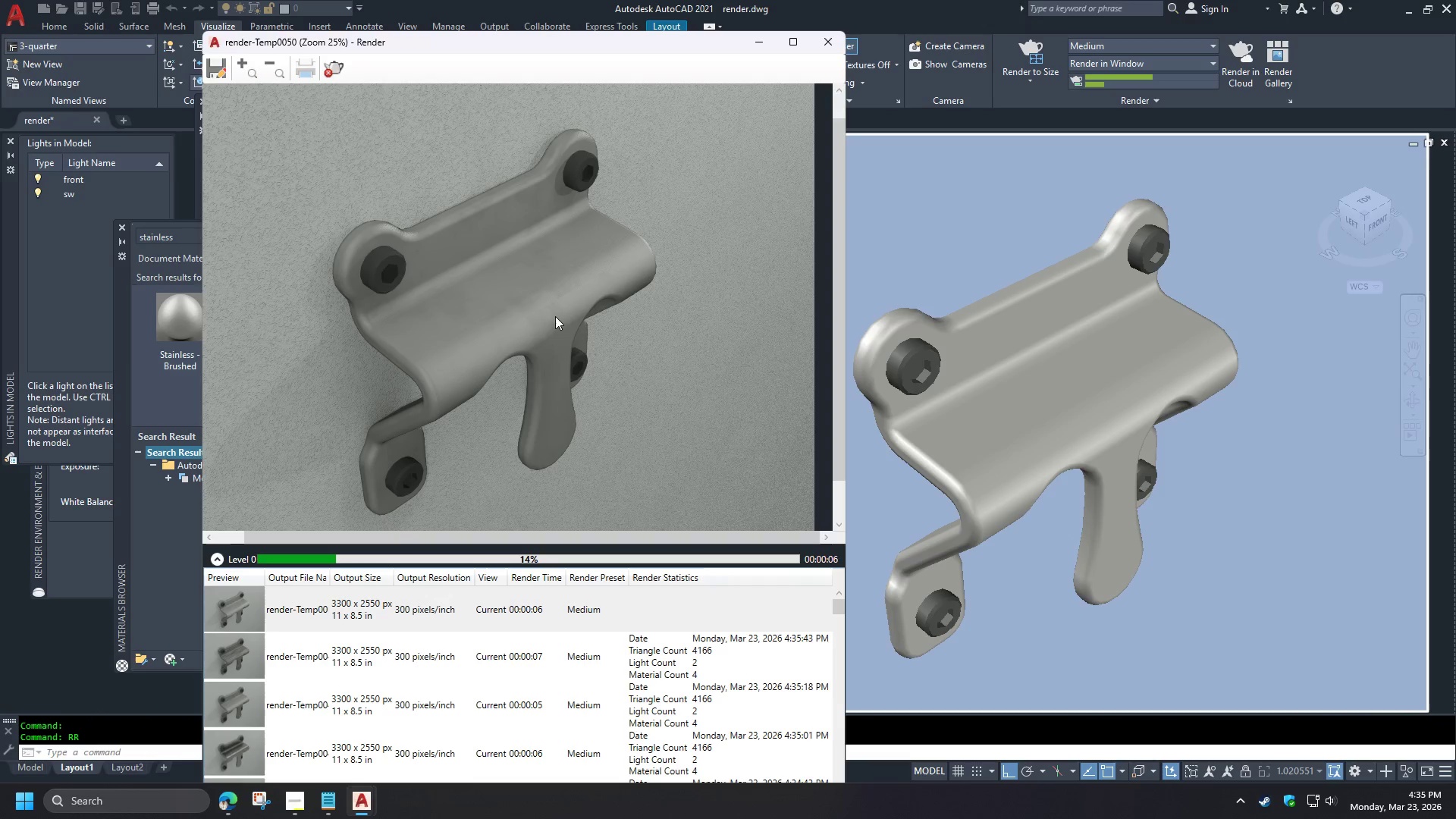 
left_click_drag(start_coordinate=[177, 331], to_coordinate=[183, 327])
 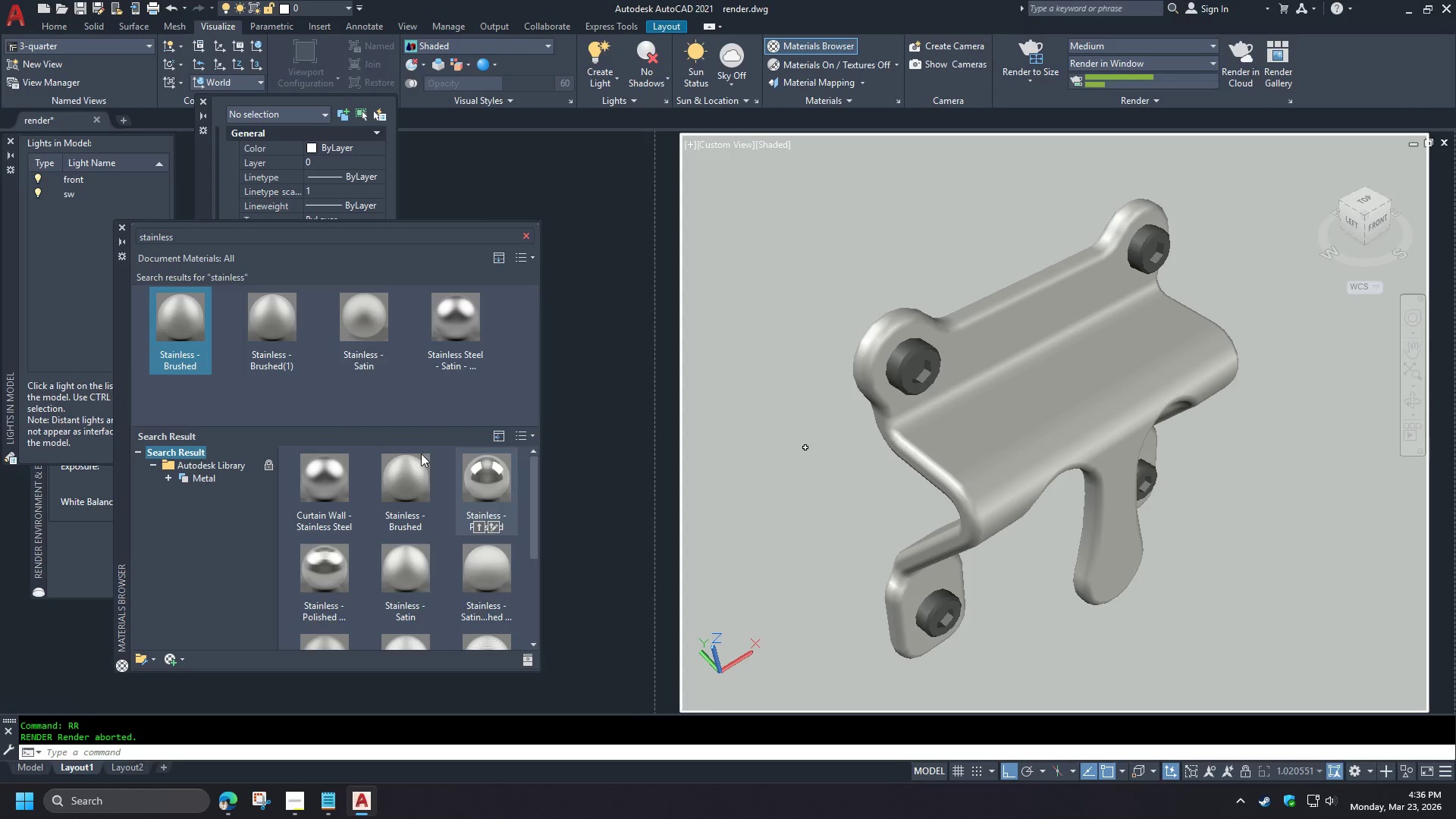 
wait(5.75)
 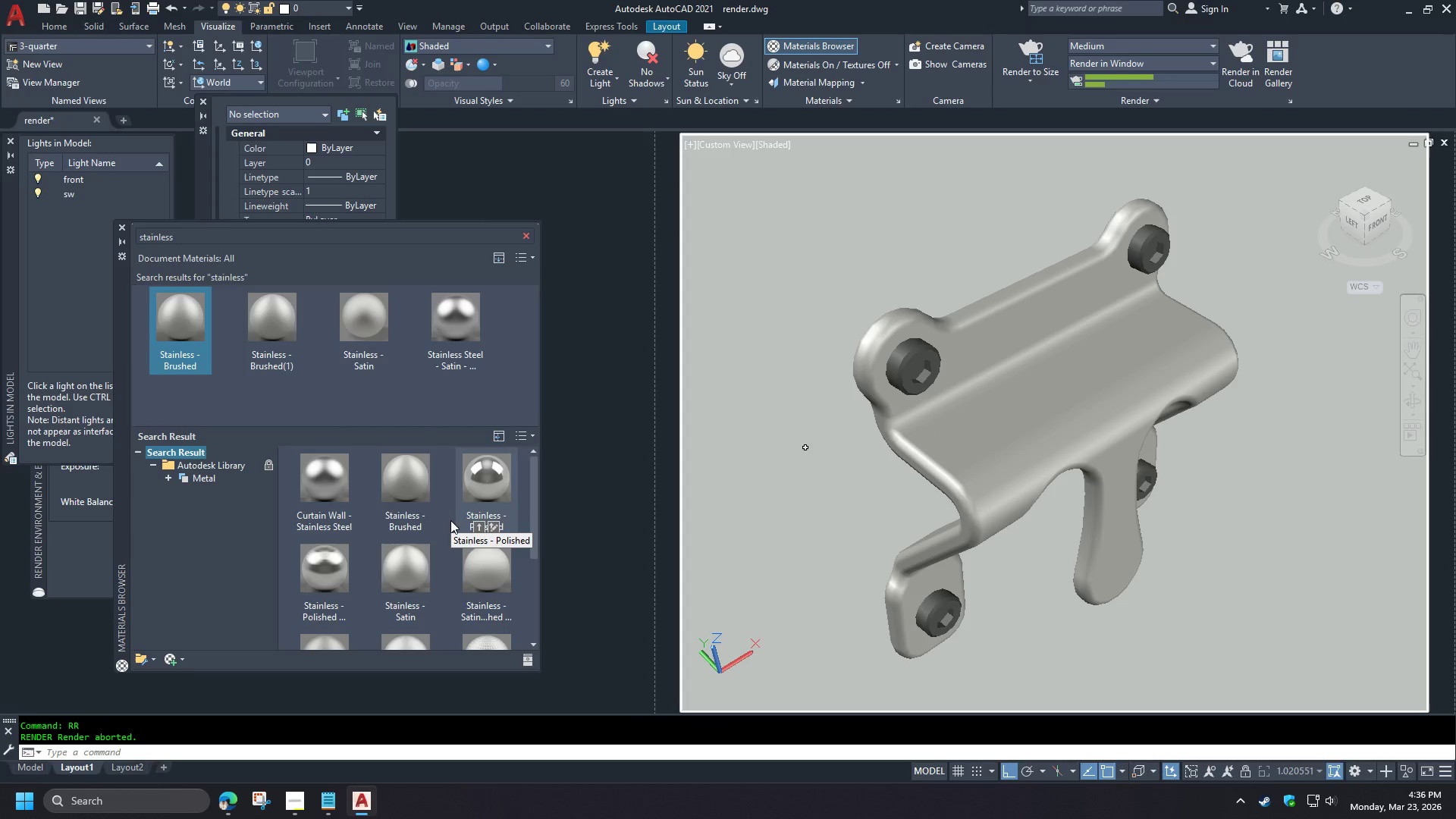 
left_click_drag(start_coordinate=[200, 233], to_coordinate=[99, 256])
 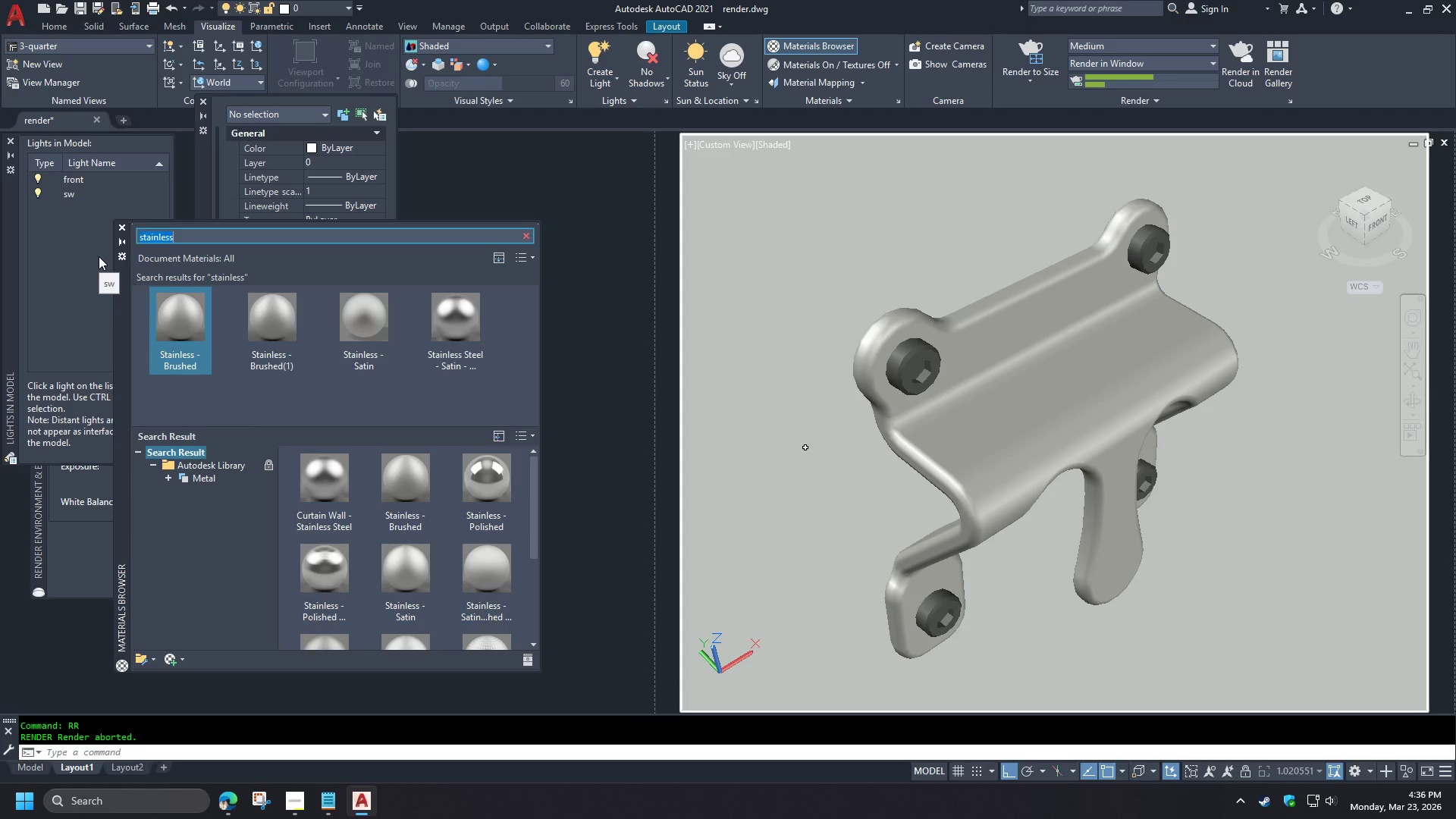 
key(ArrowRight)
 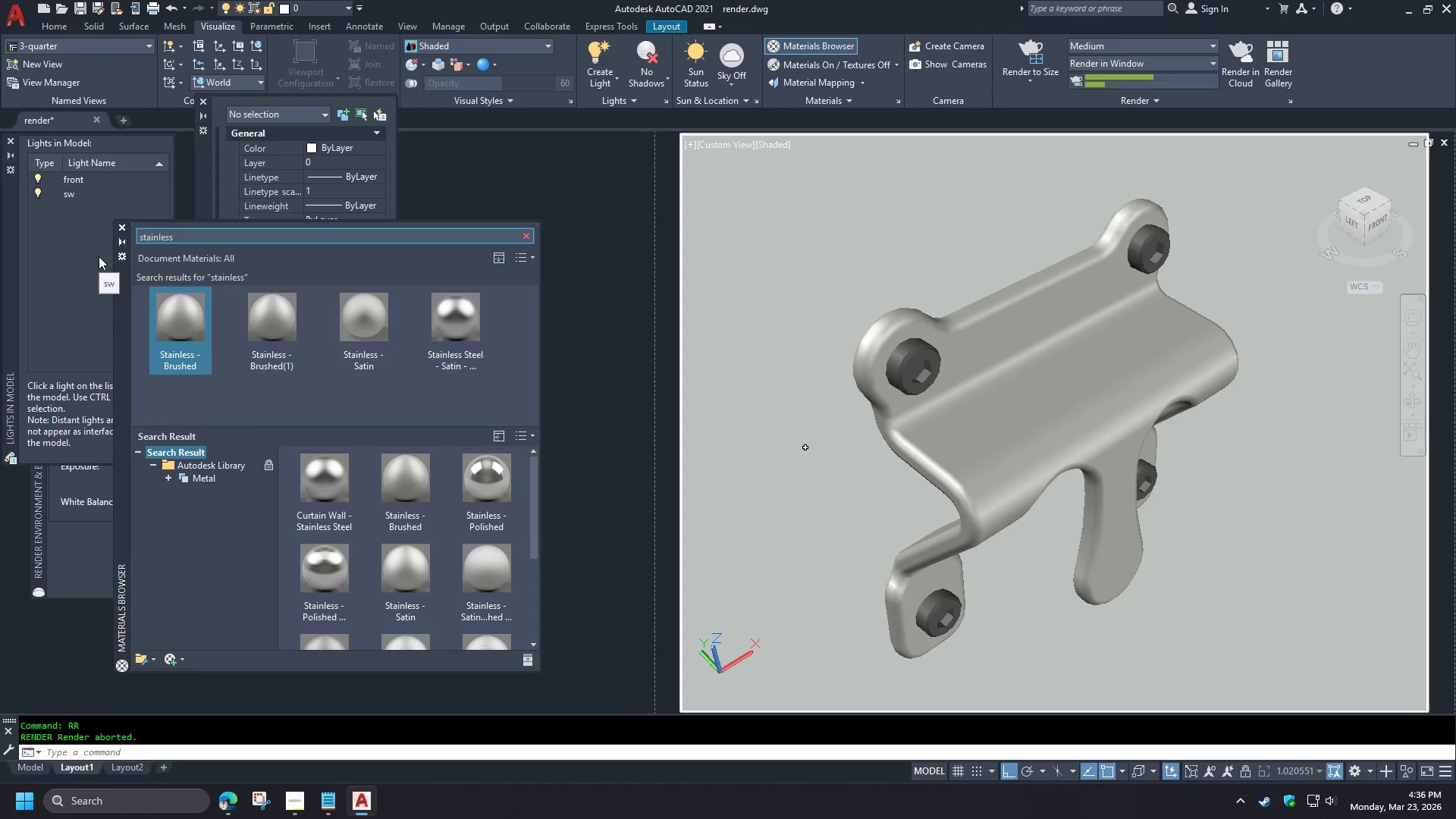 
type( brus)
 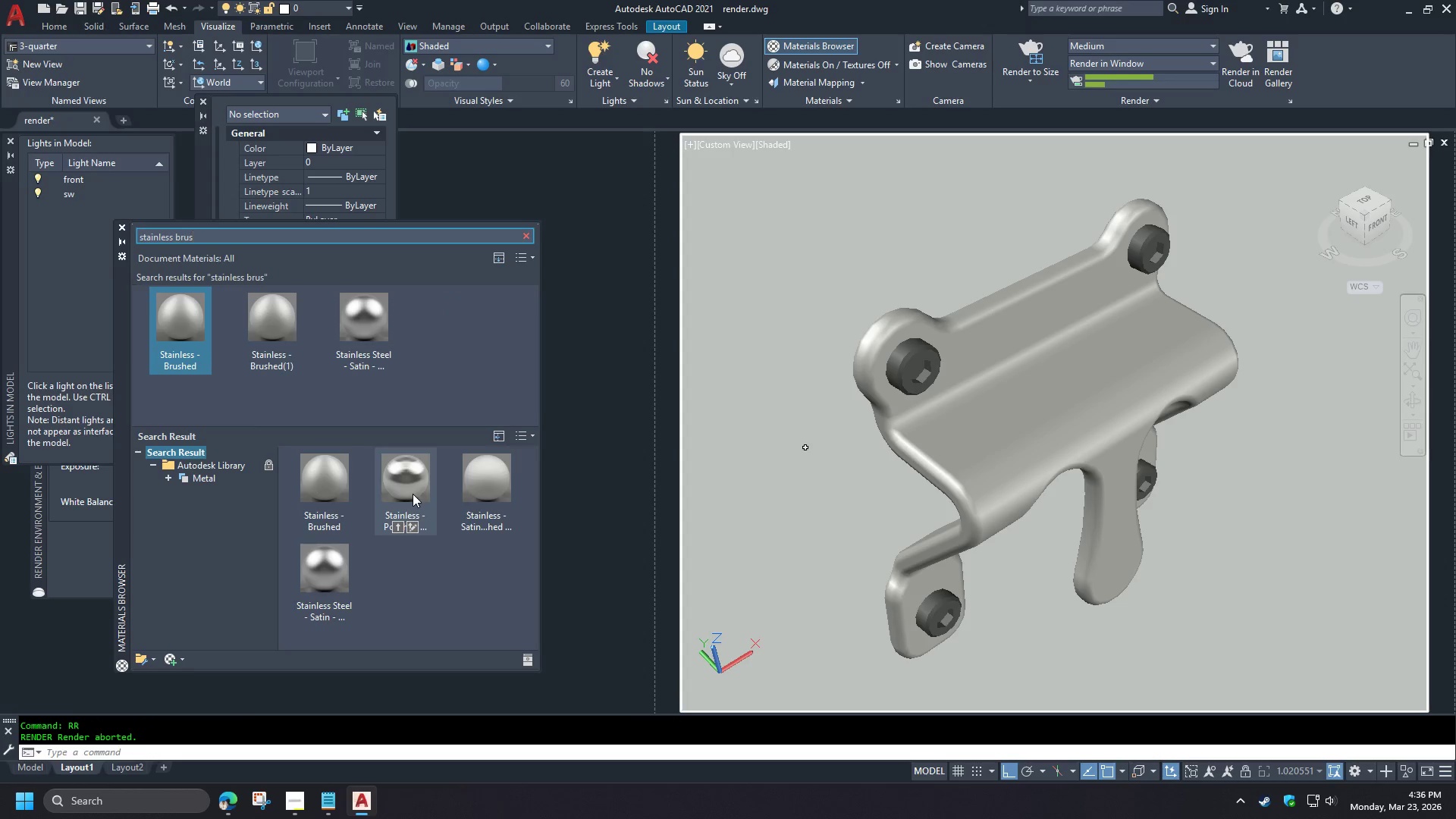 
wait(6.38)
 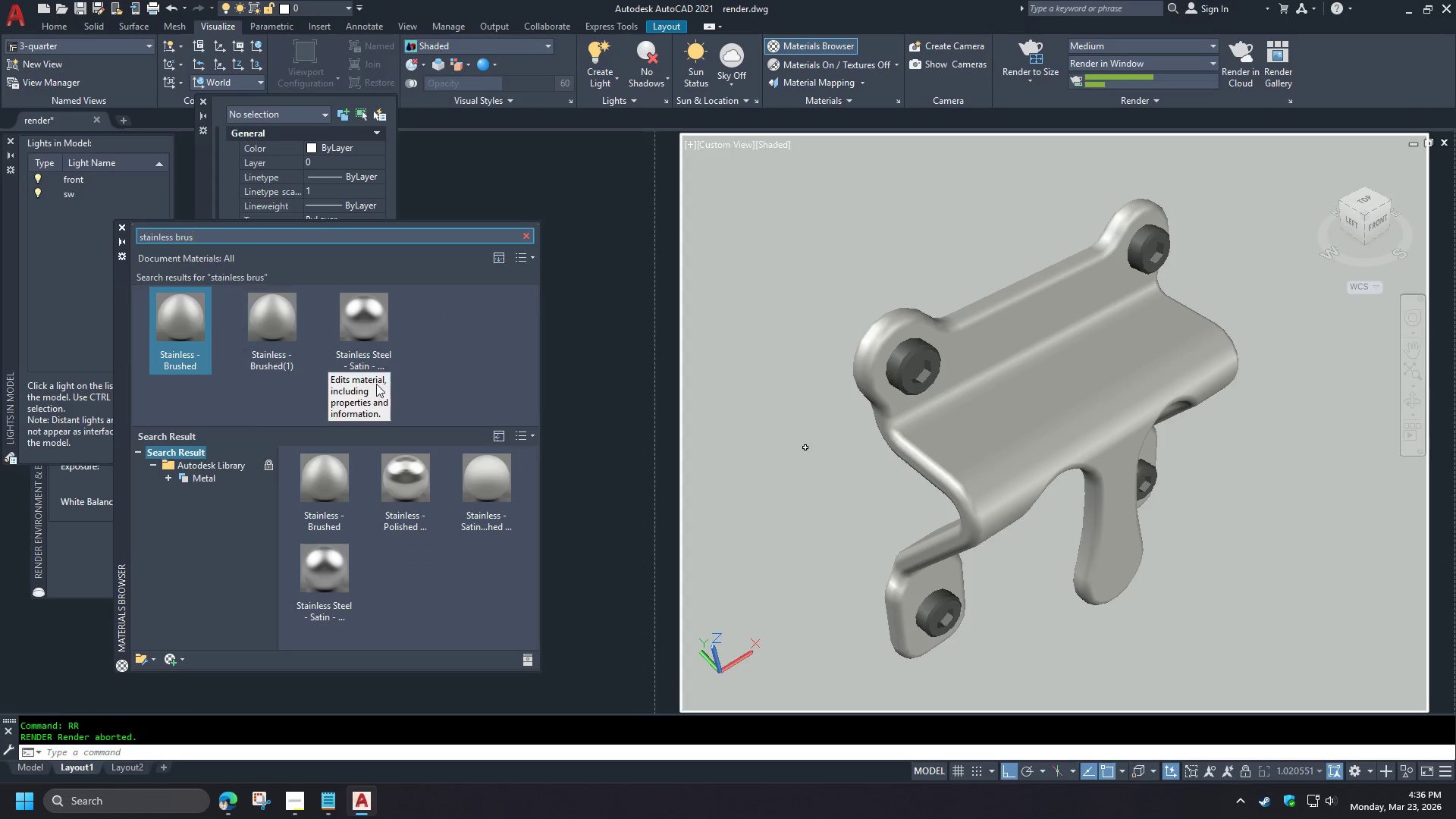 
left_click_drag(start_coordinate=[409, 492], to_coordinate=[1009, 444])
 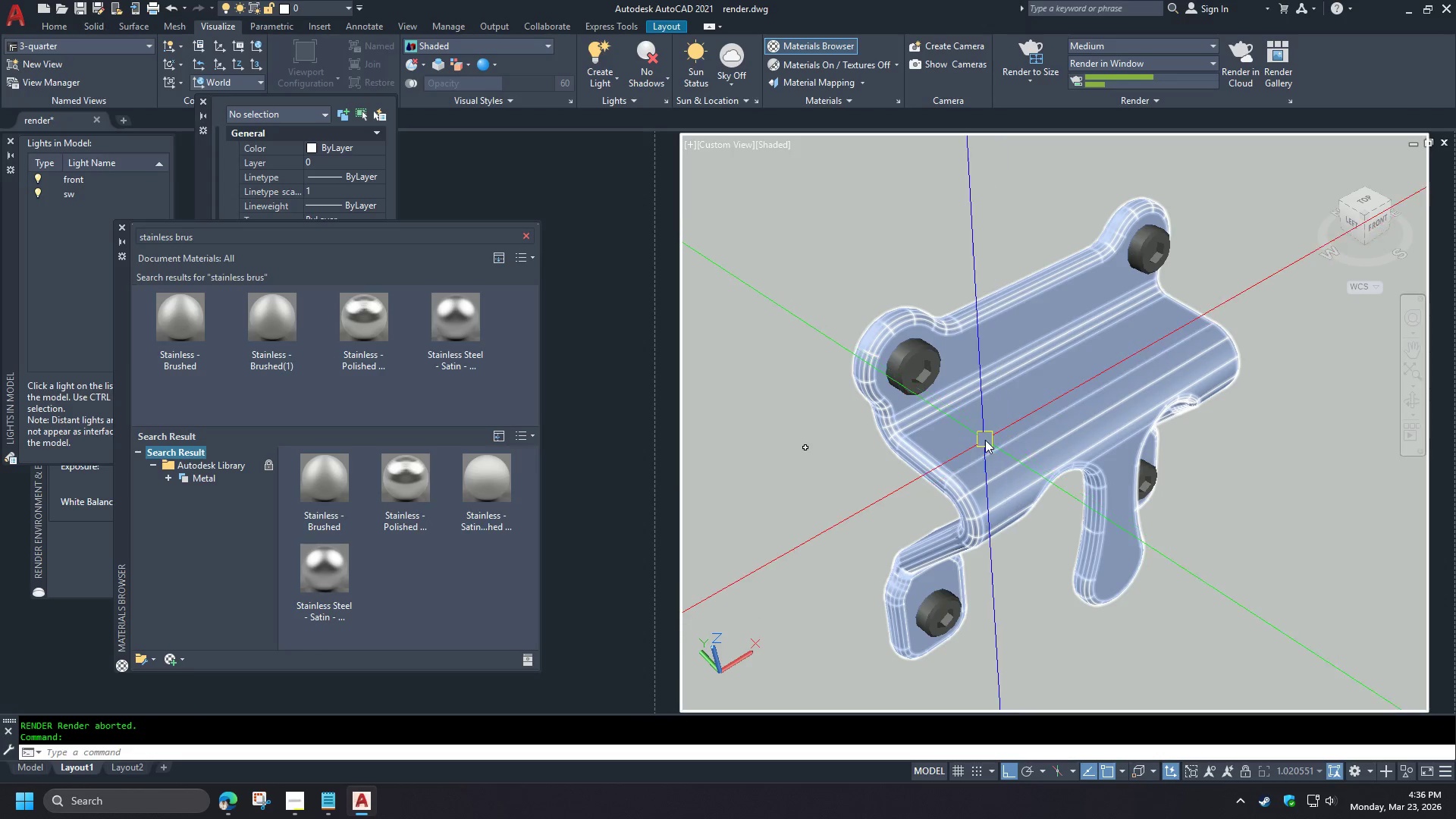 
type(rr )
 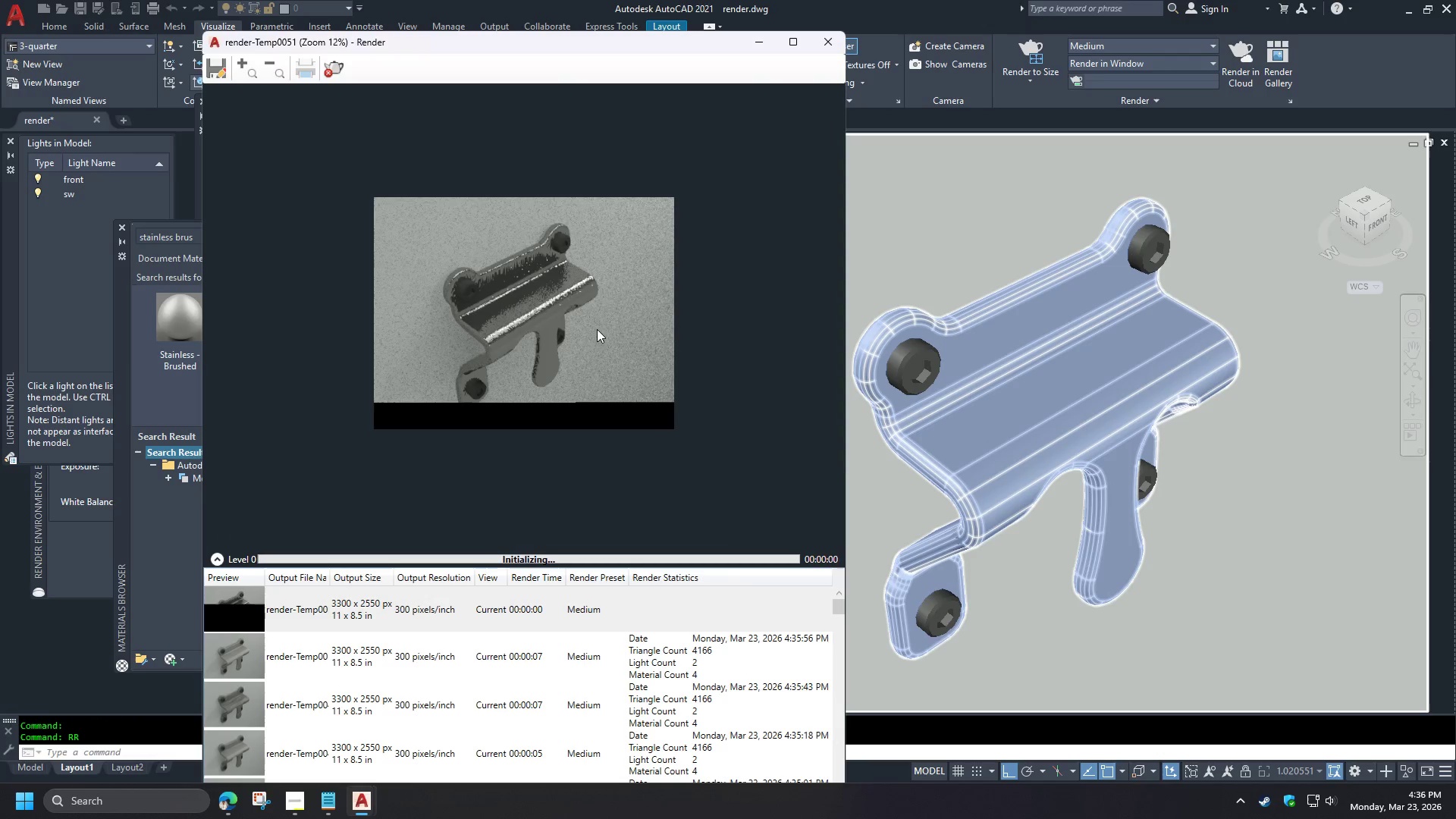 
wait(8.36)
 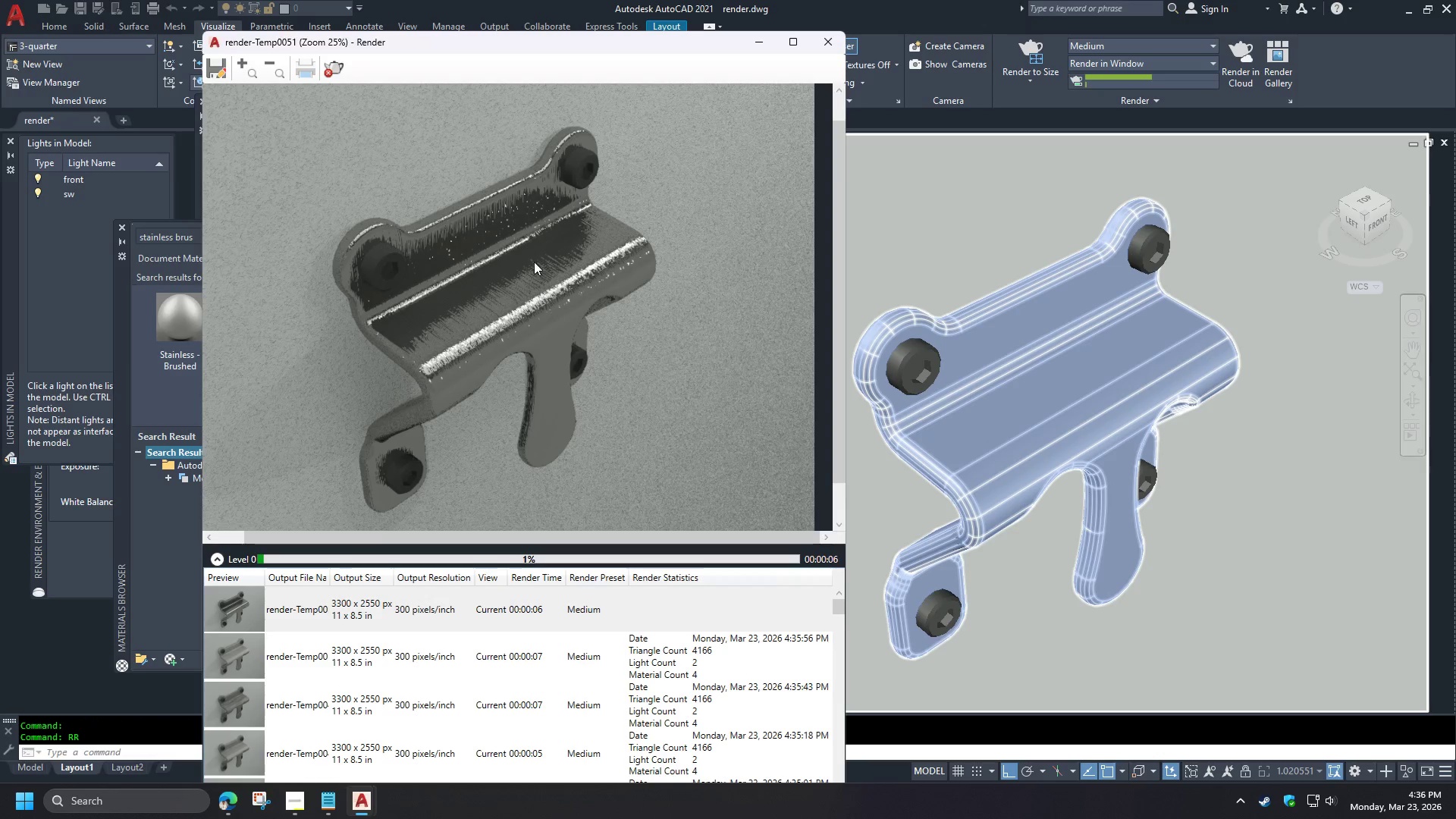 
key(Escape)
 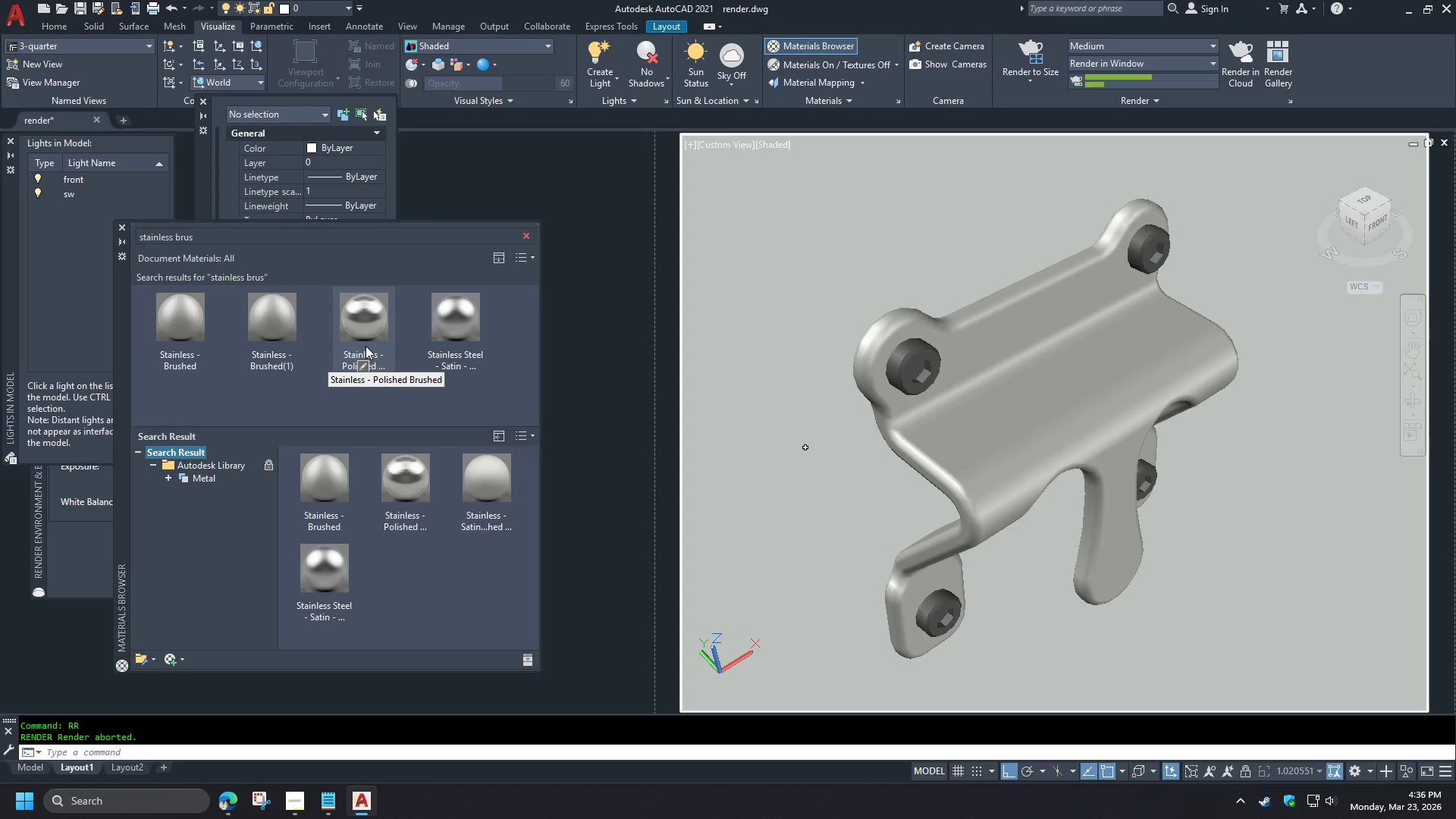 
left_click([366, 364])
 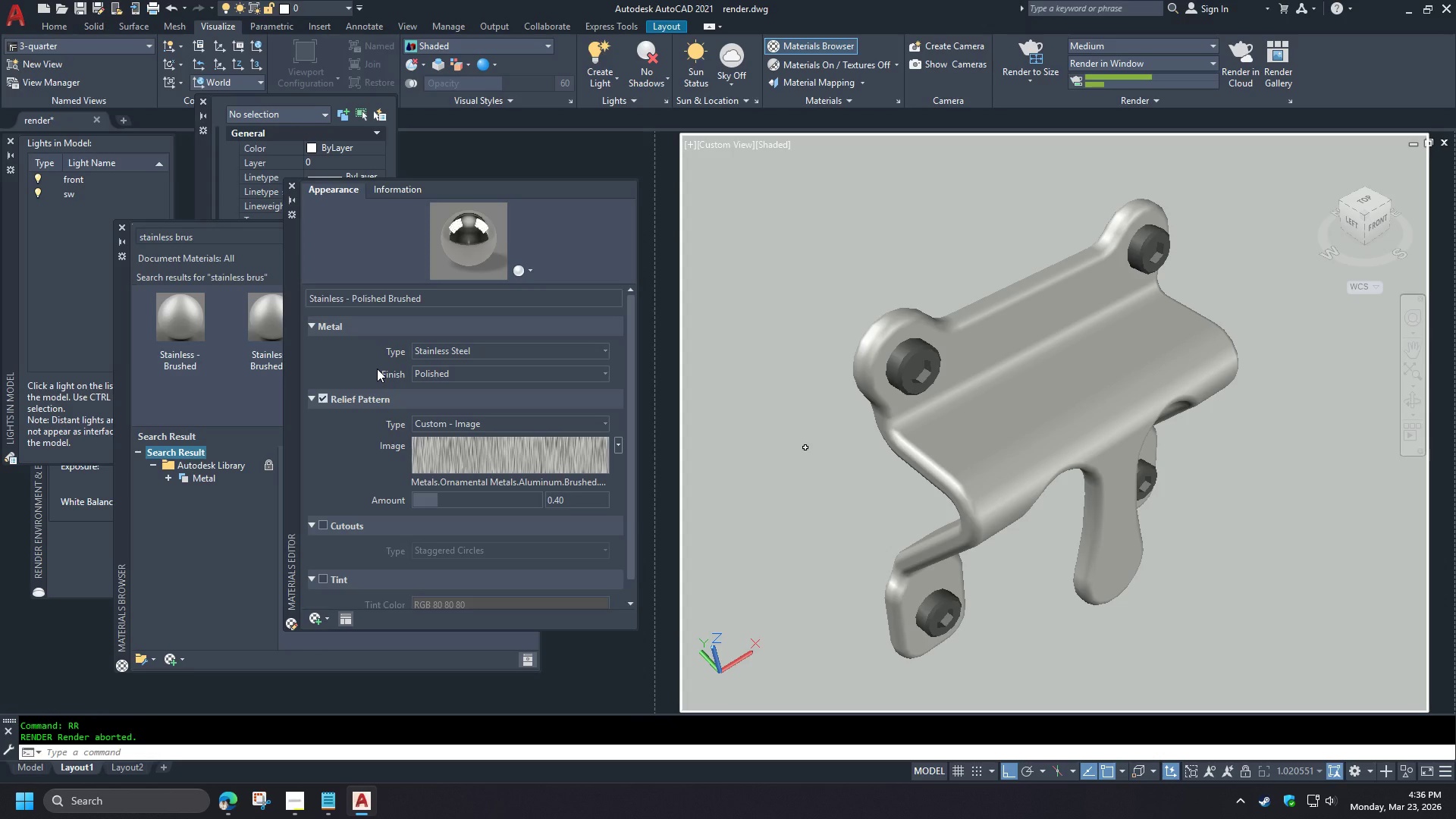 
scroll: coordinate [518, 302], scroll_direction: up, amount: 2.0
 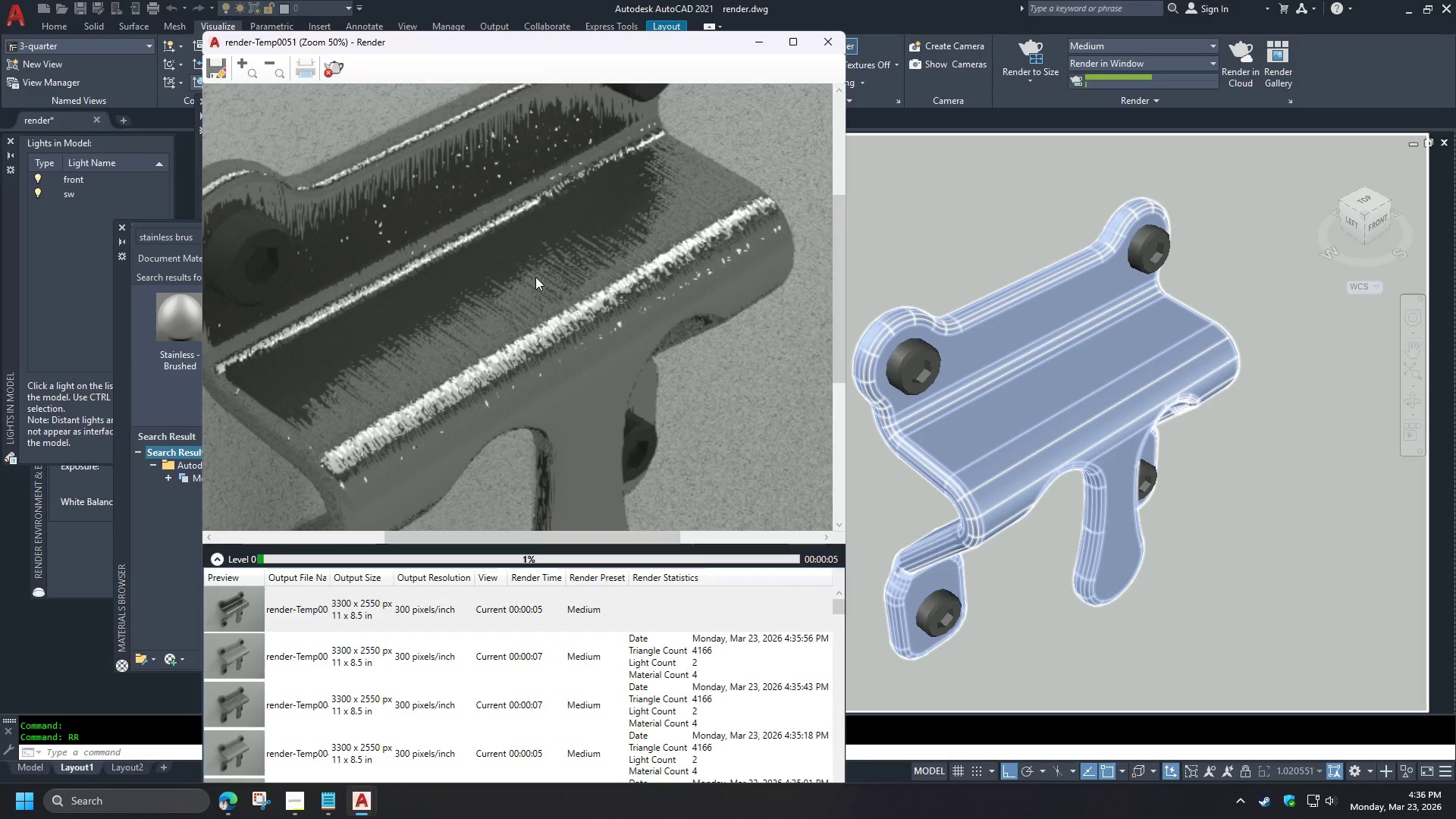 
left_click([238, 408])
 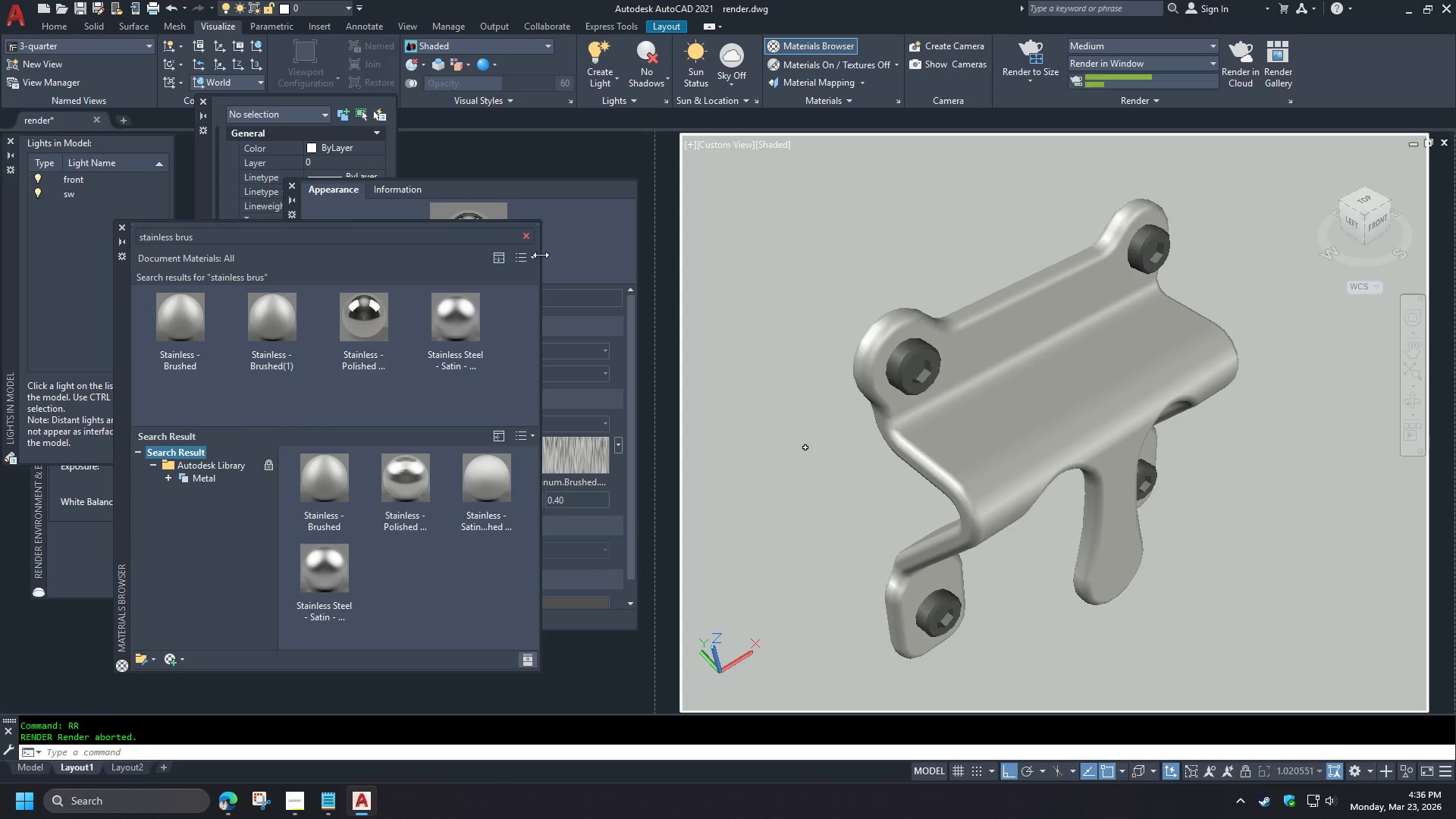 
left_click([533, 256])
 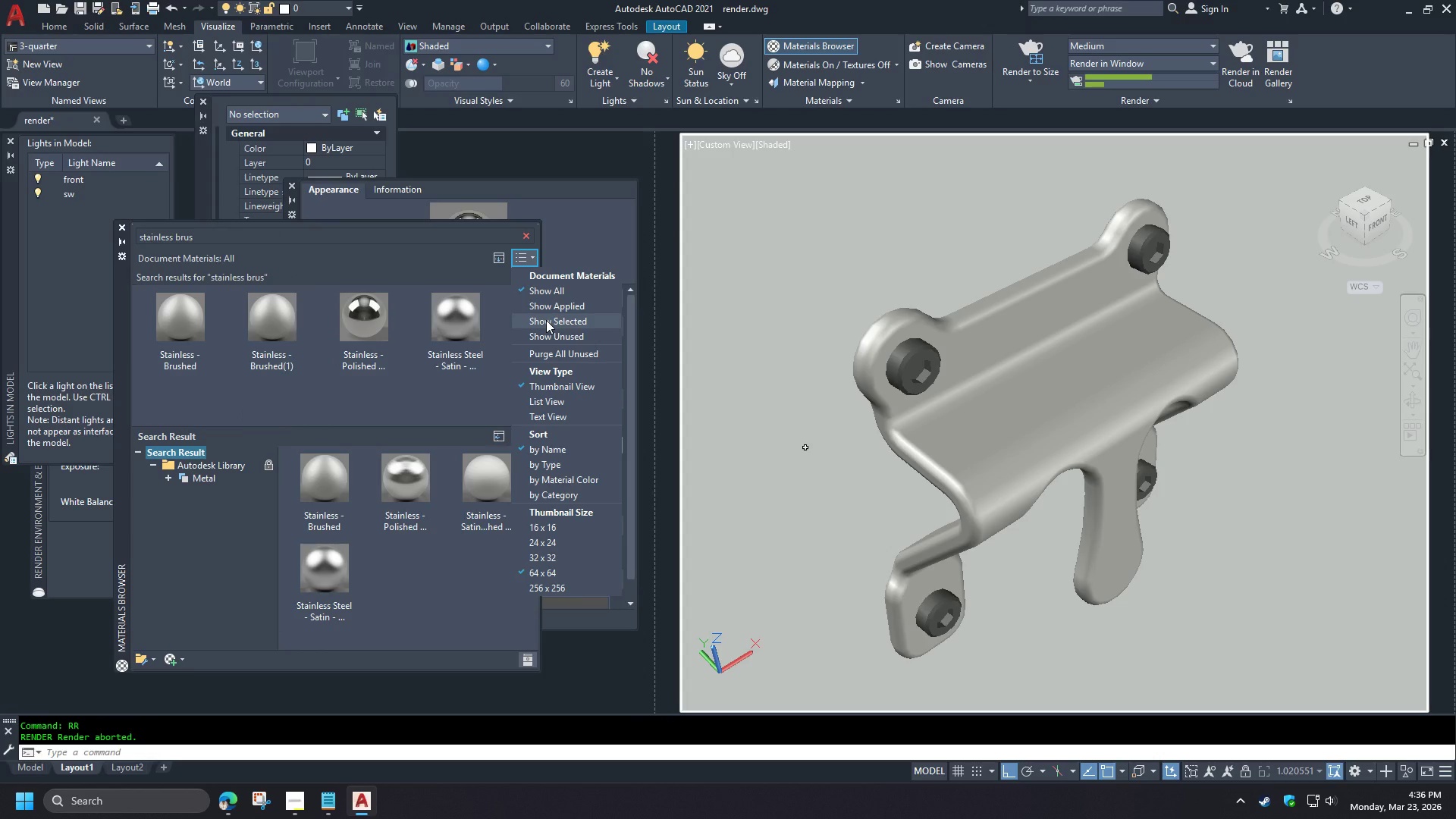 
scroll: coordinate [535, 277], scroll_direction: down, amount: 1.0
 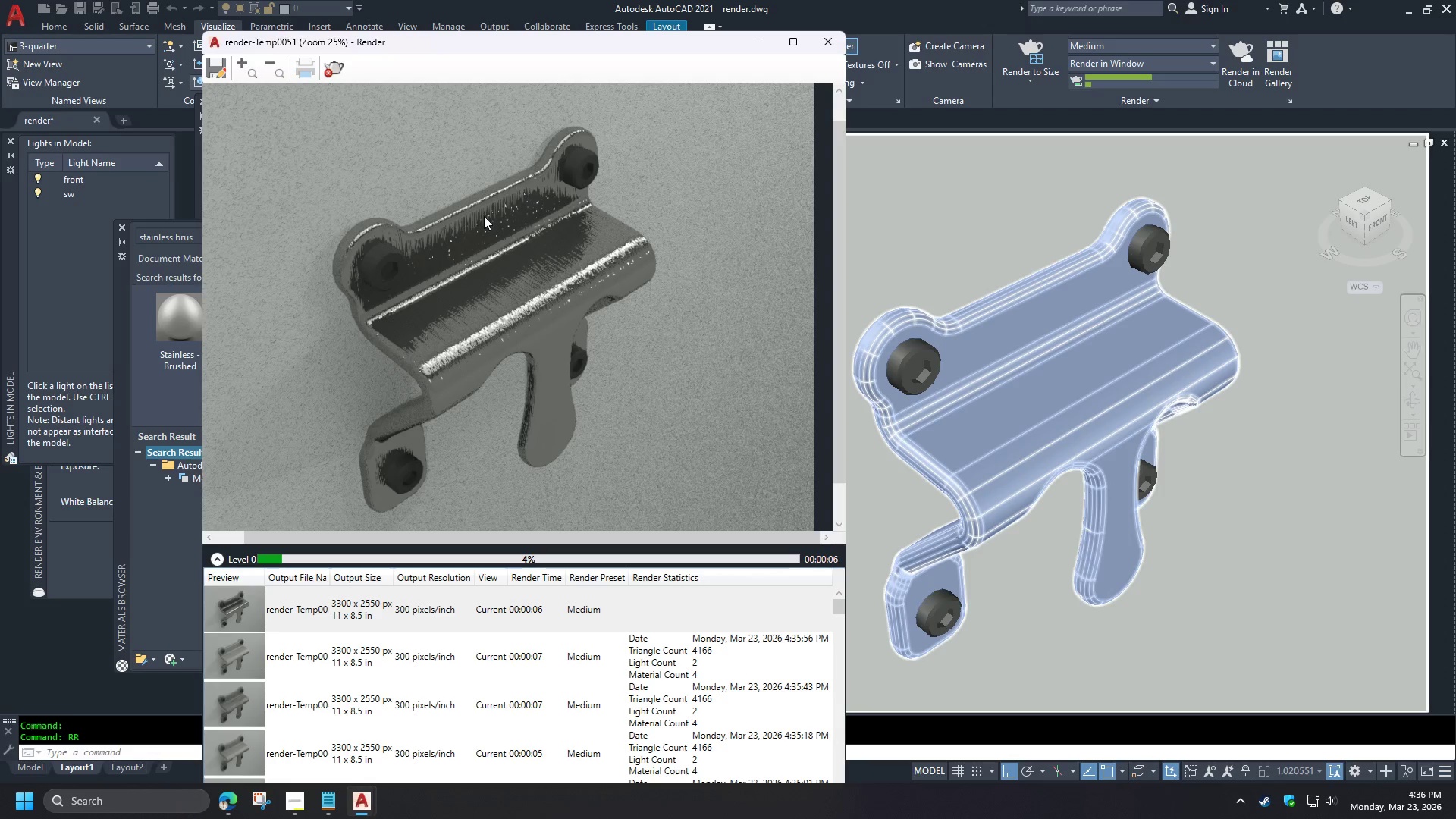 
left_click([552, 303])
 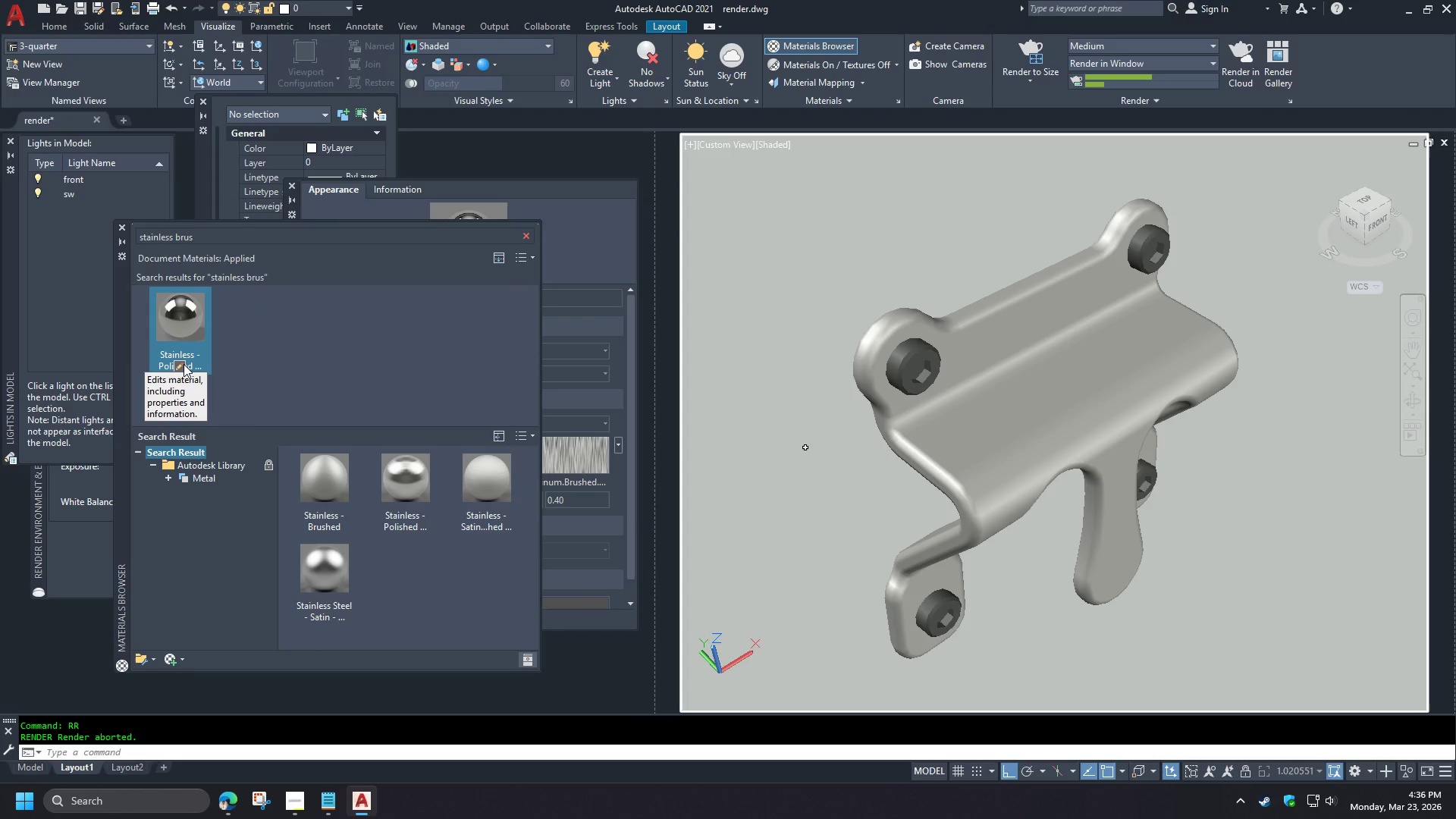 
left_click([180, 365])
 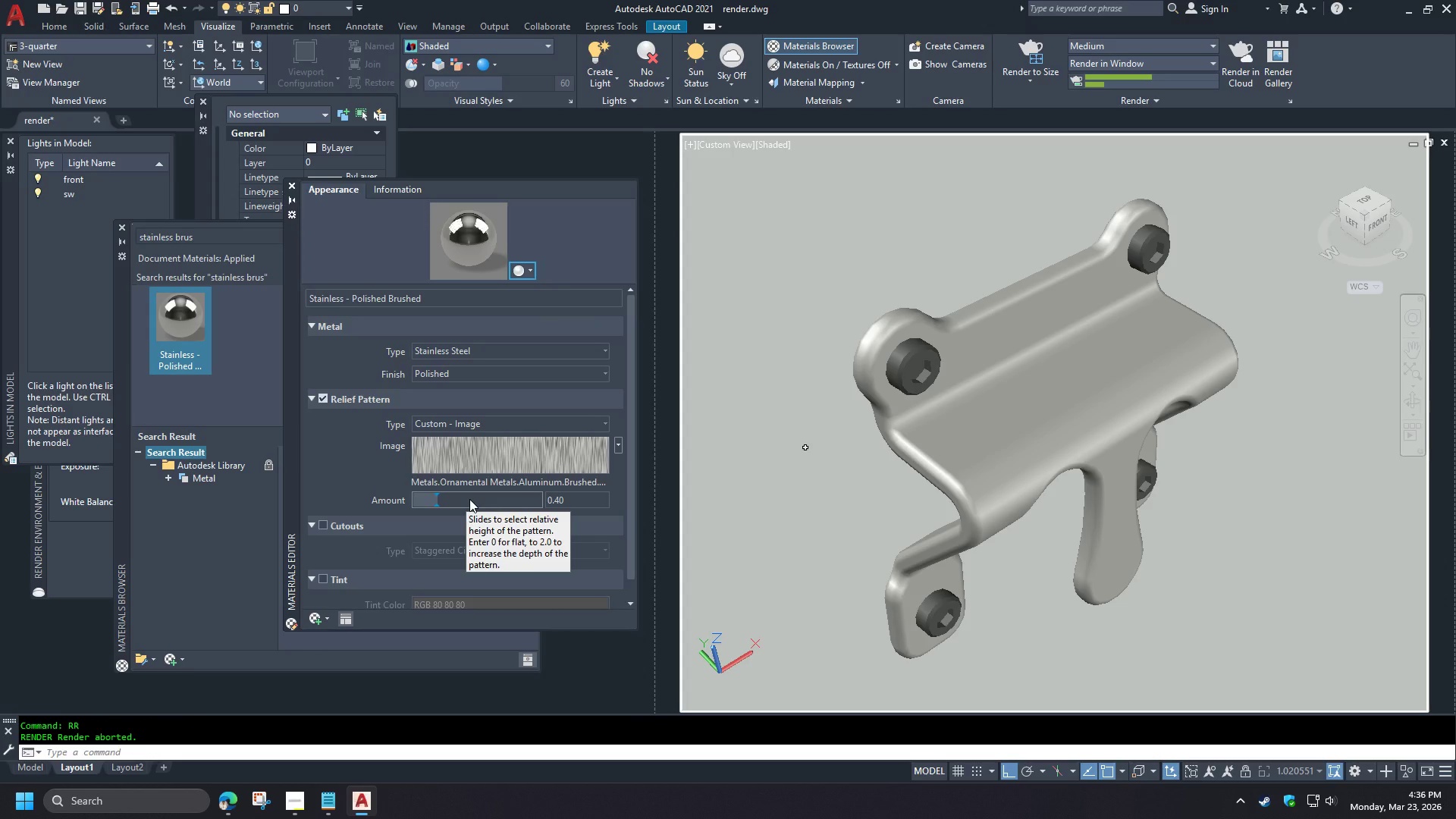 
wait(8.58)
 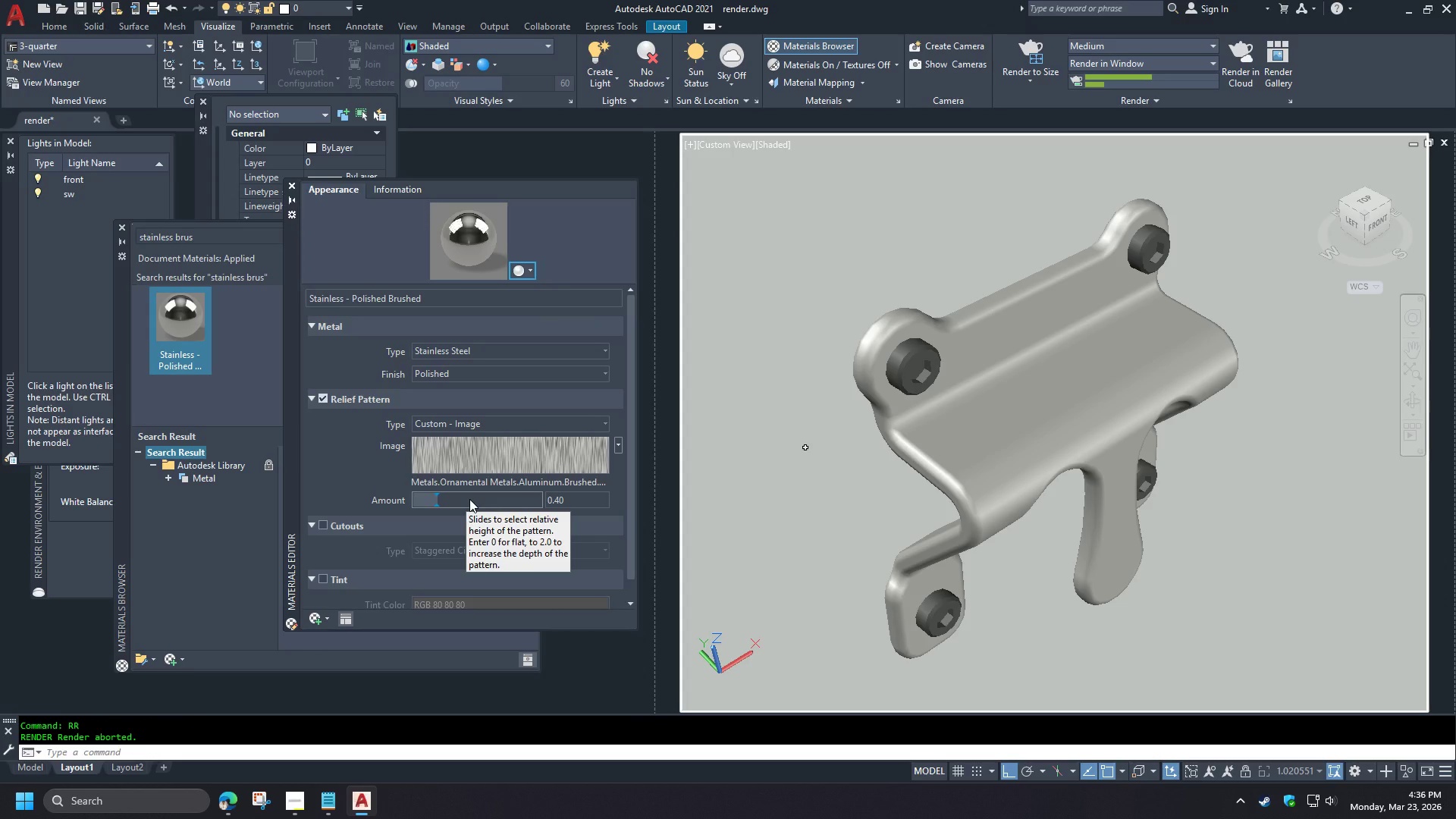 
left_click_drag(start_coordinate=[436, 502], to_coordinate=[421, 507])
 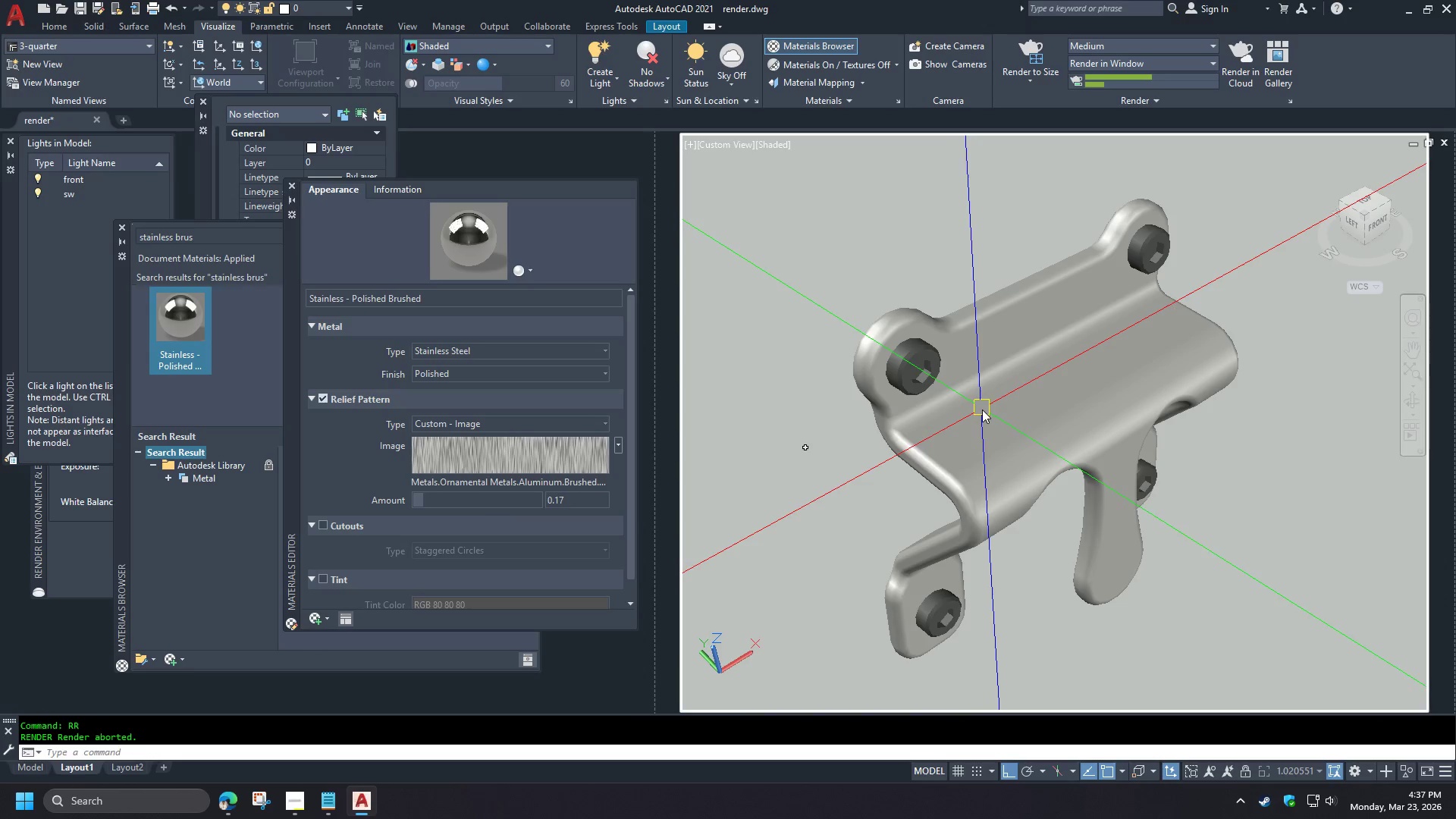 
type(rr )
 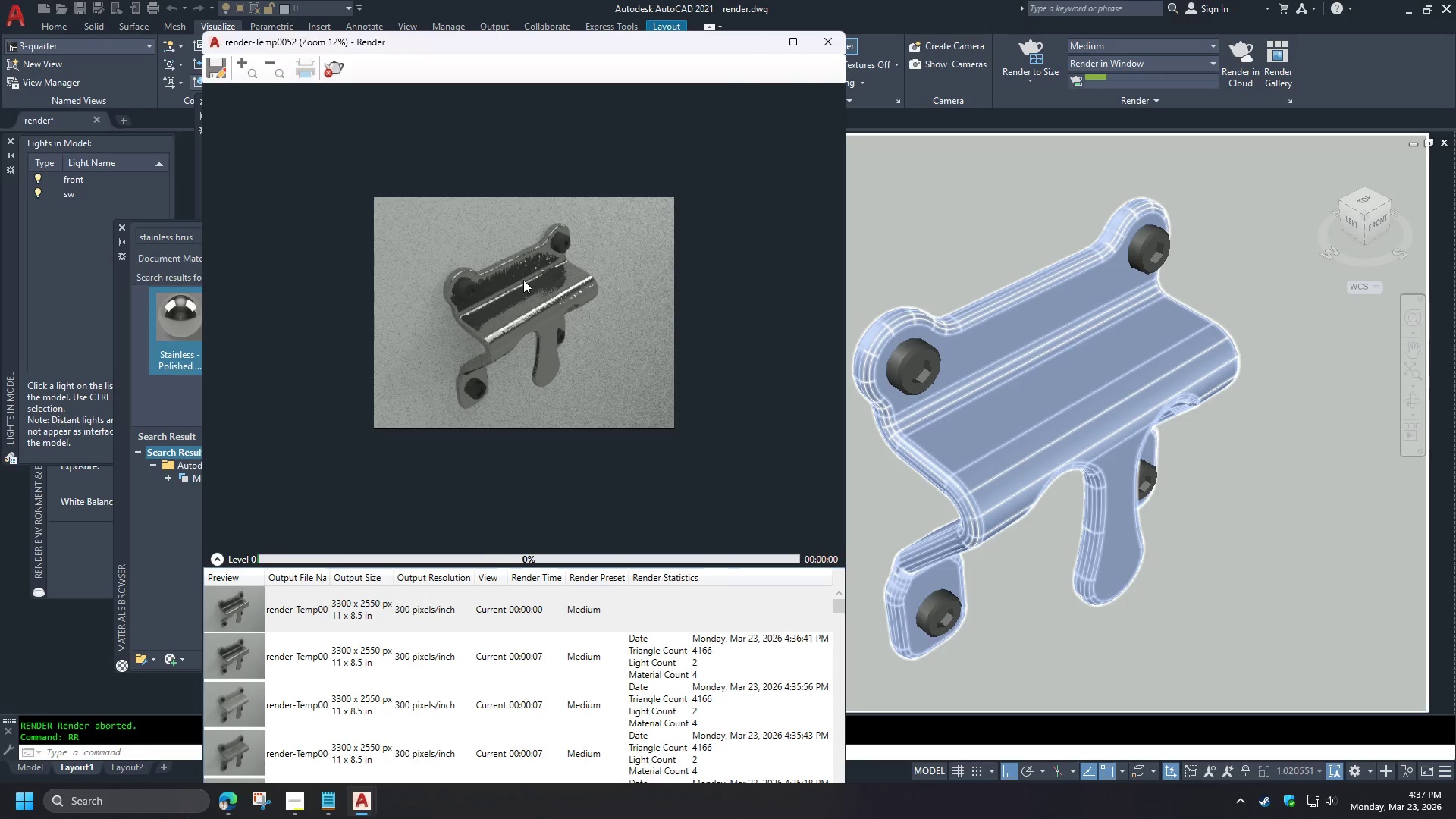 
key(Escape)
 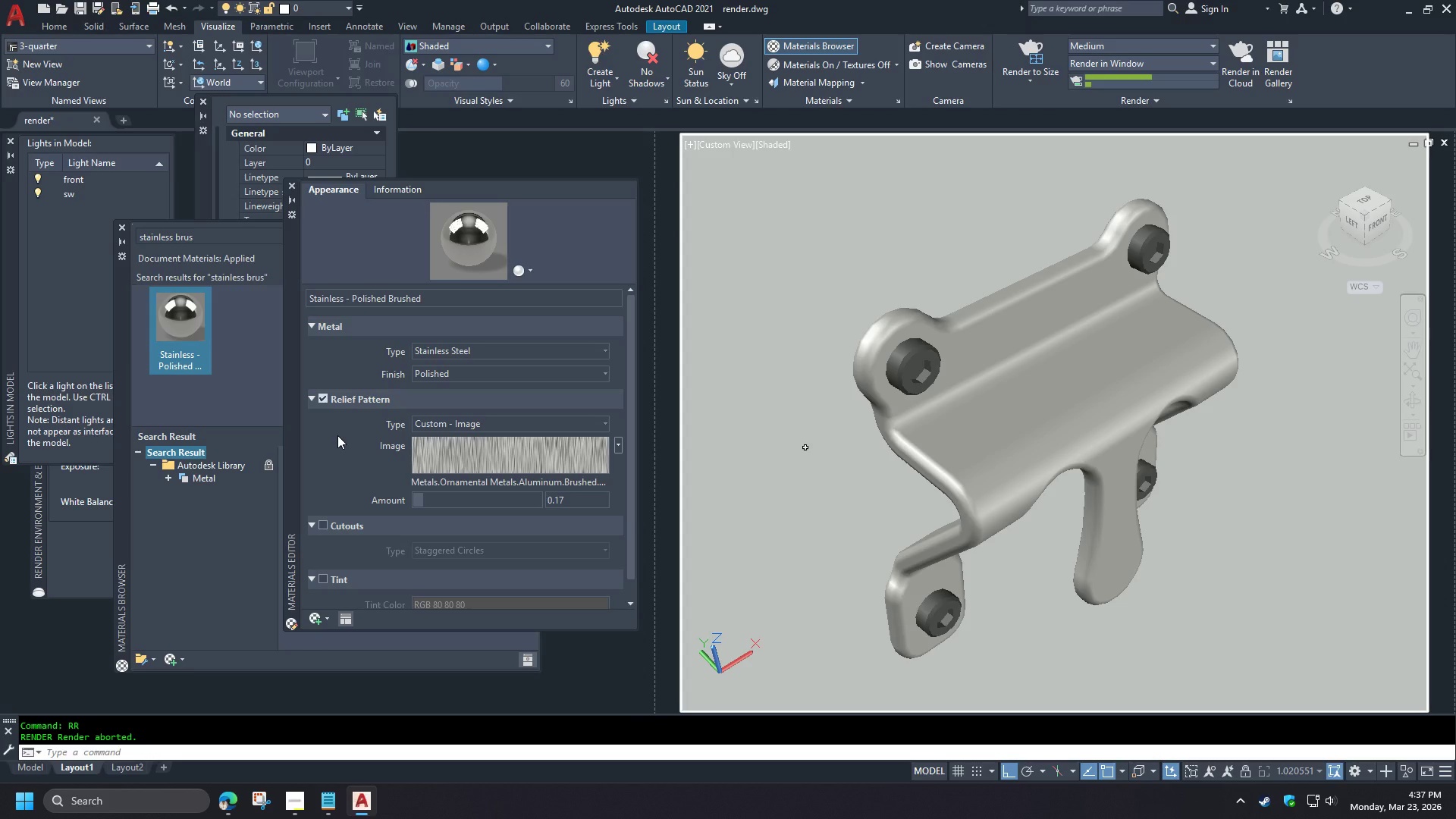 
scroll: coordinate [519, 275], scroll_direction: up, amount: 2.0
 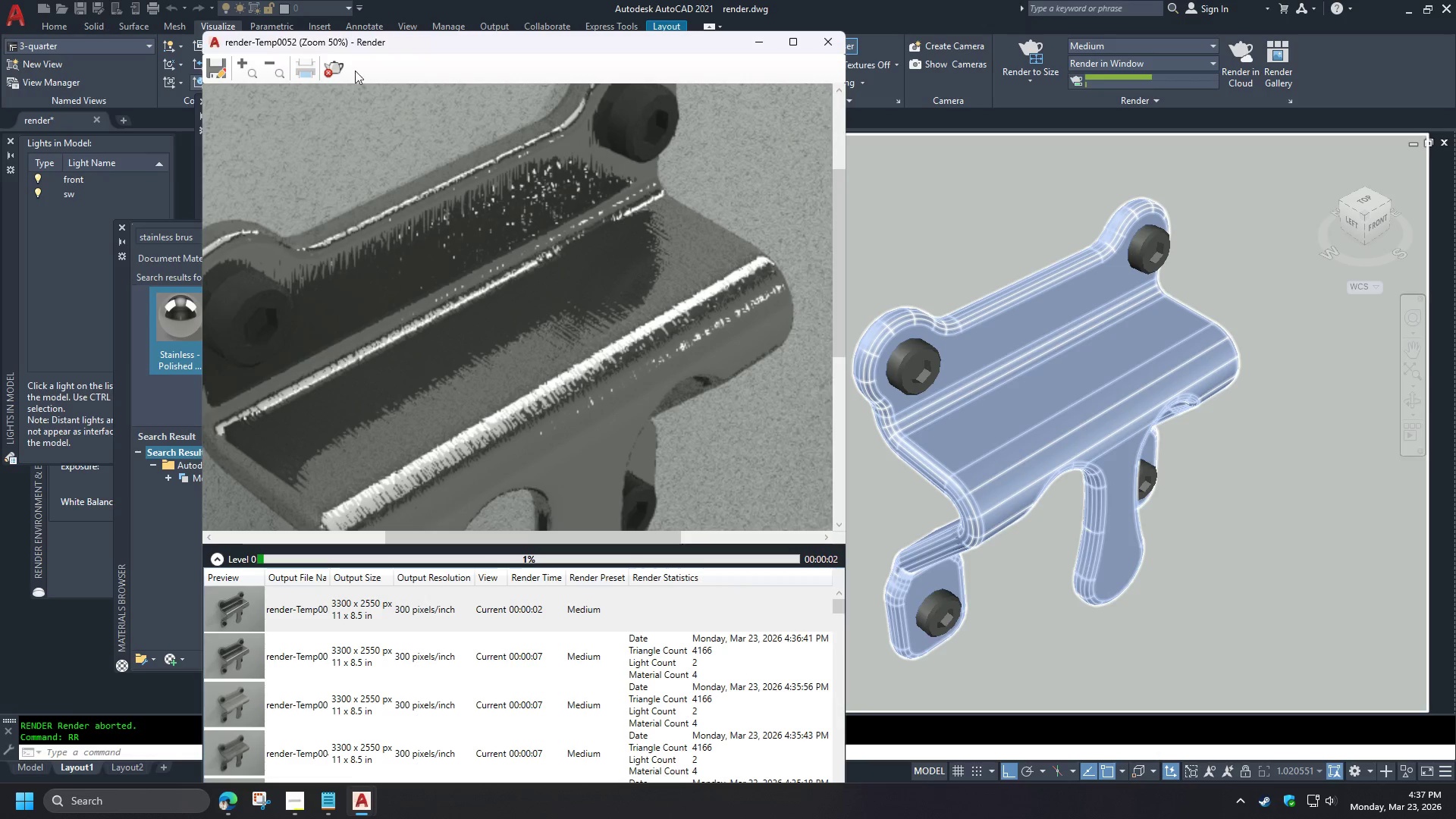 
wait(5.2)
 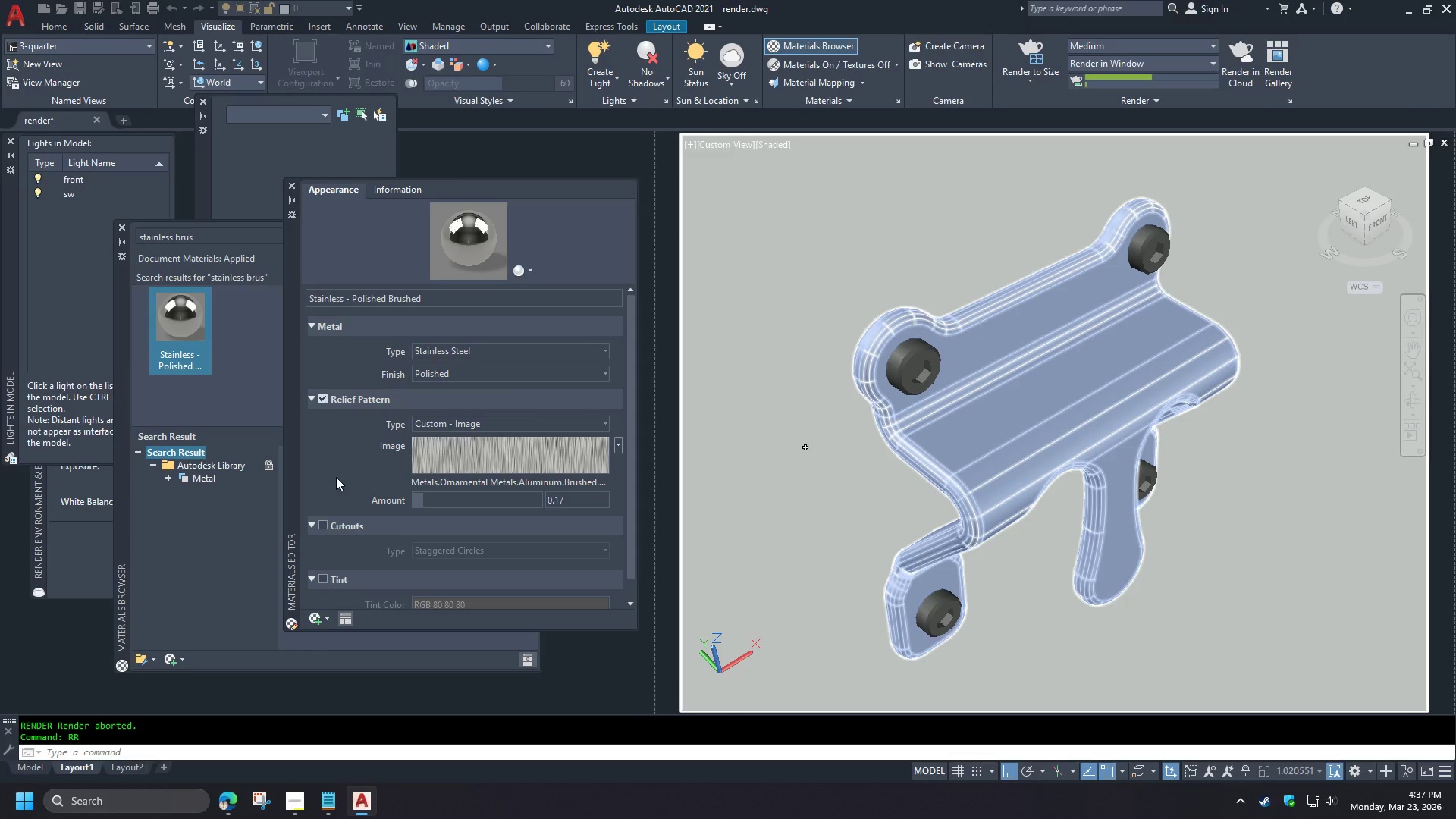 
scroll: coordinate [356, 367], scroll_direction: up, amount: 1.0
 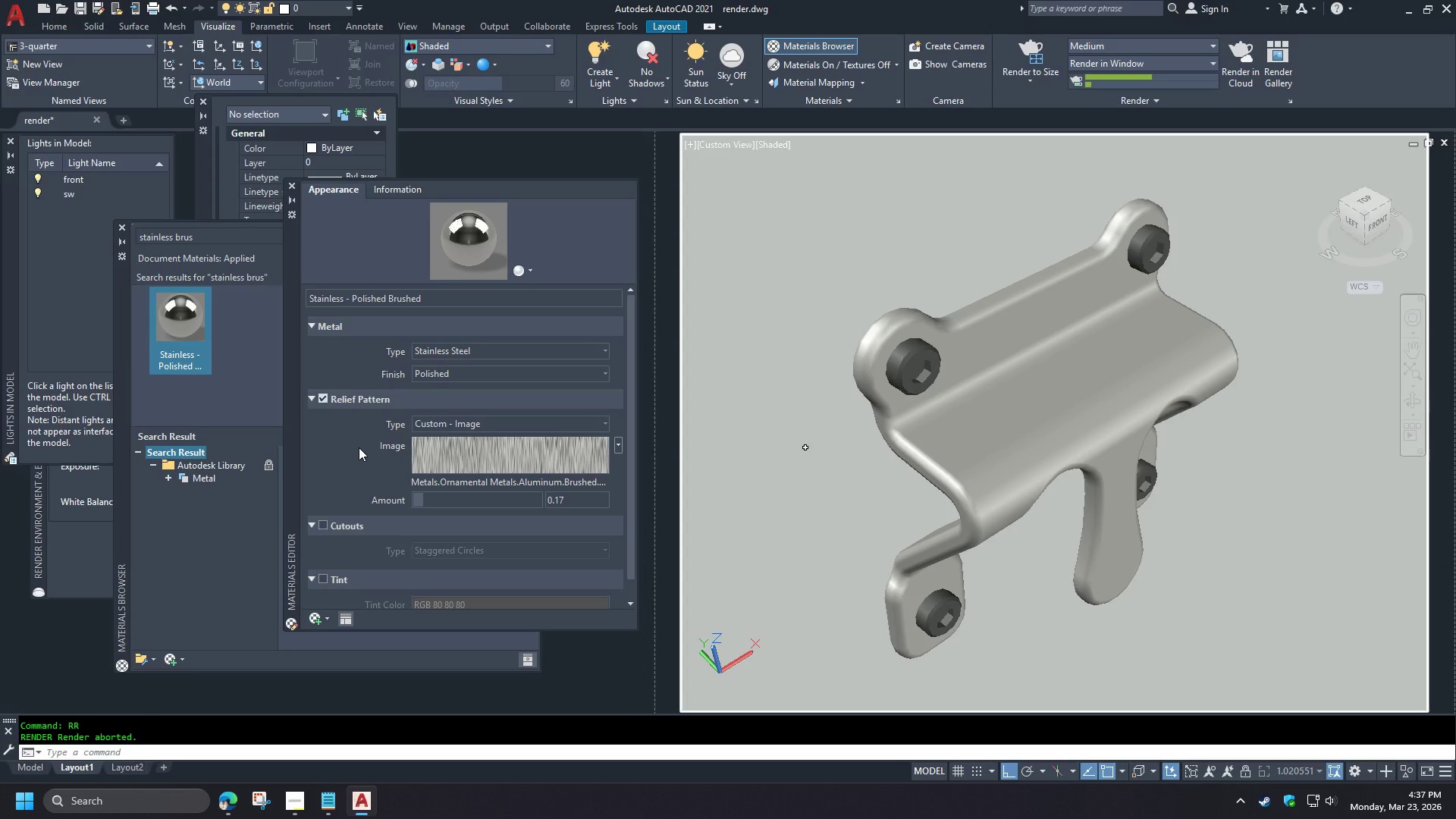 
wait(11.28)
 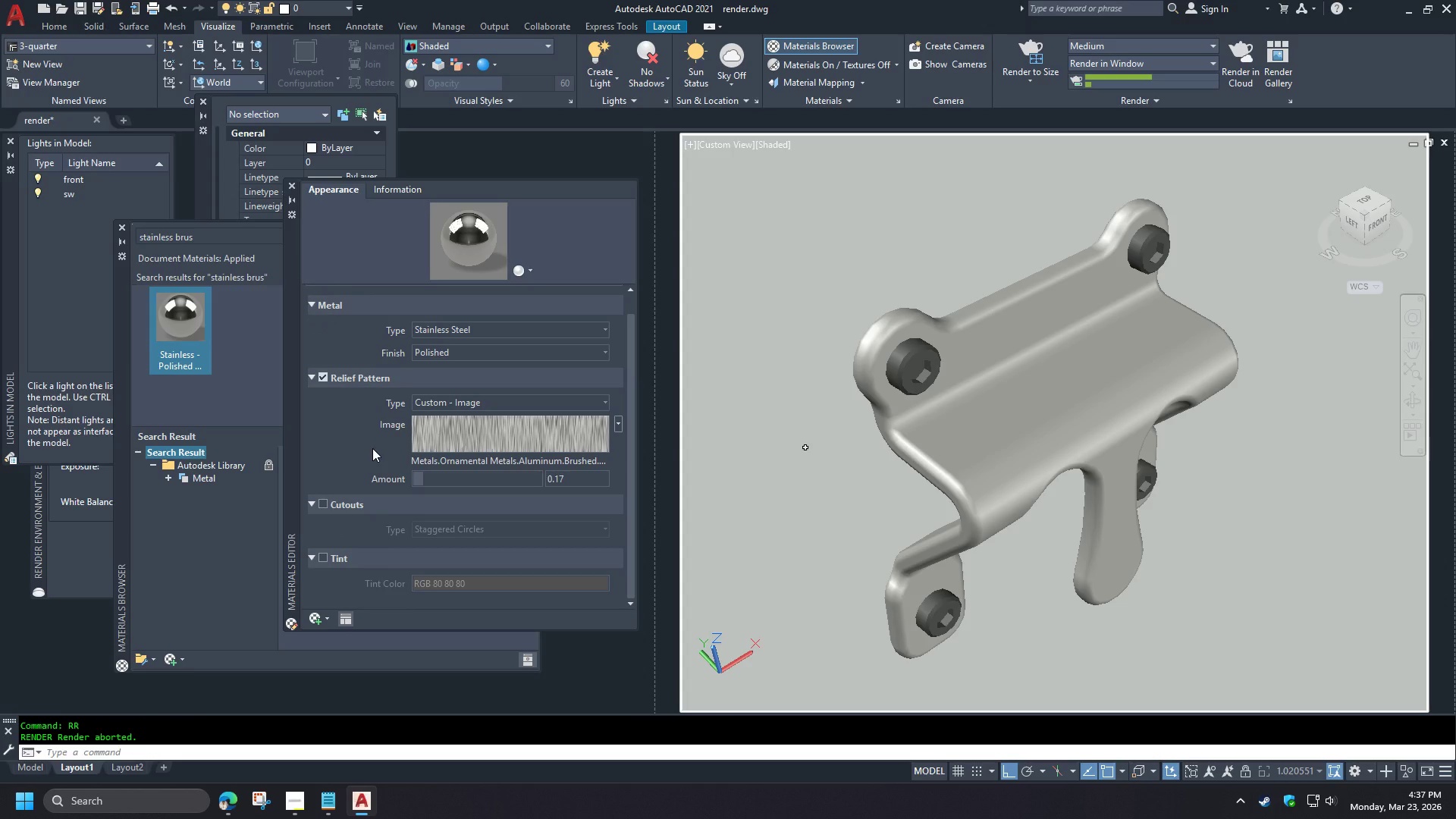 
left_click([620, 428])
 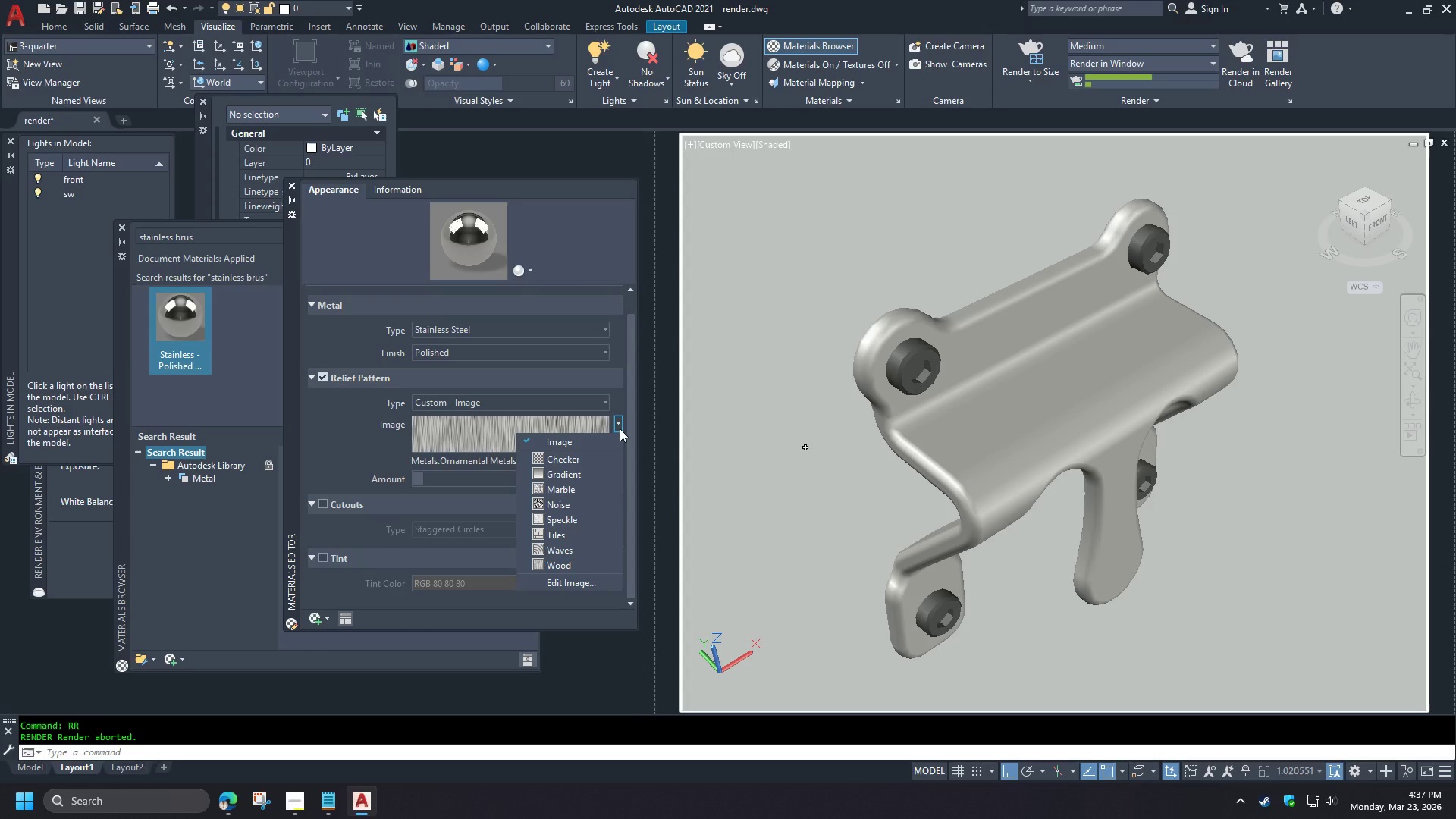 
left_click([620, 428])
 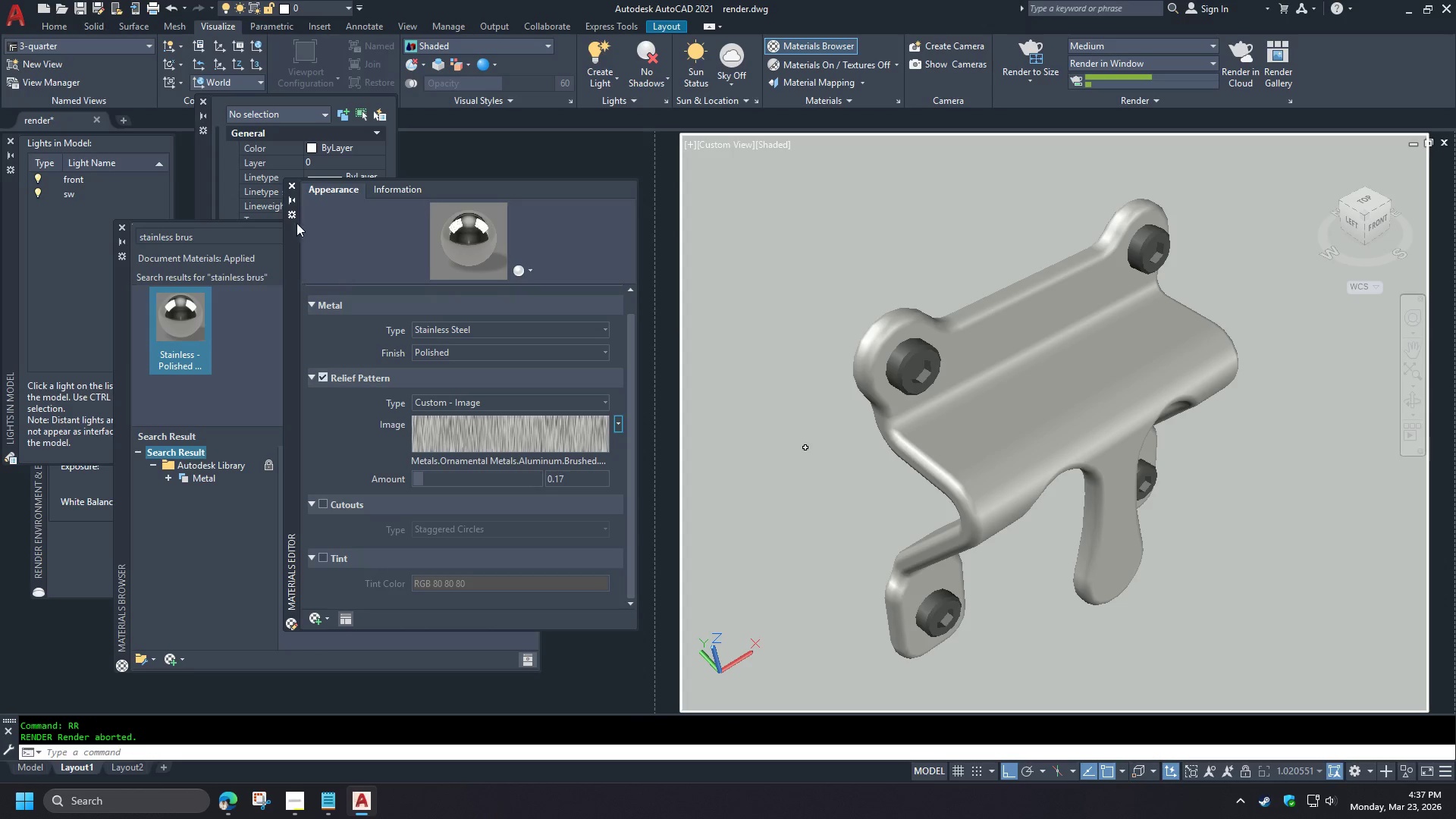 
scroll: coordinate [359, 447], scroll_direction: down, amount: 1.0
 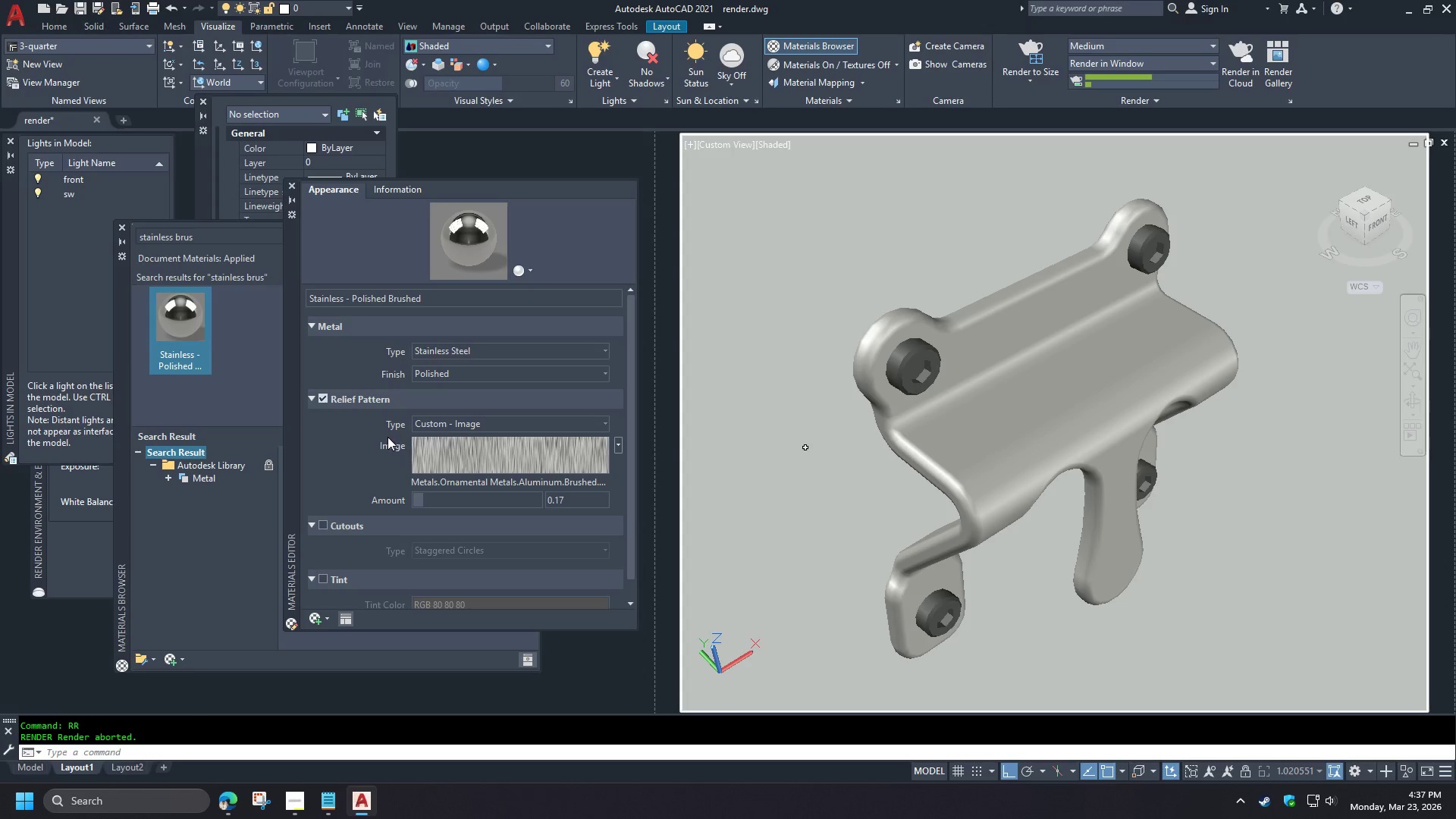 
left_click([290, 183])
 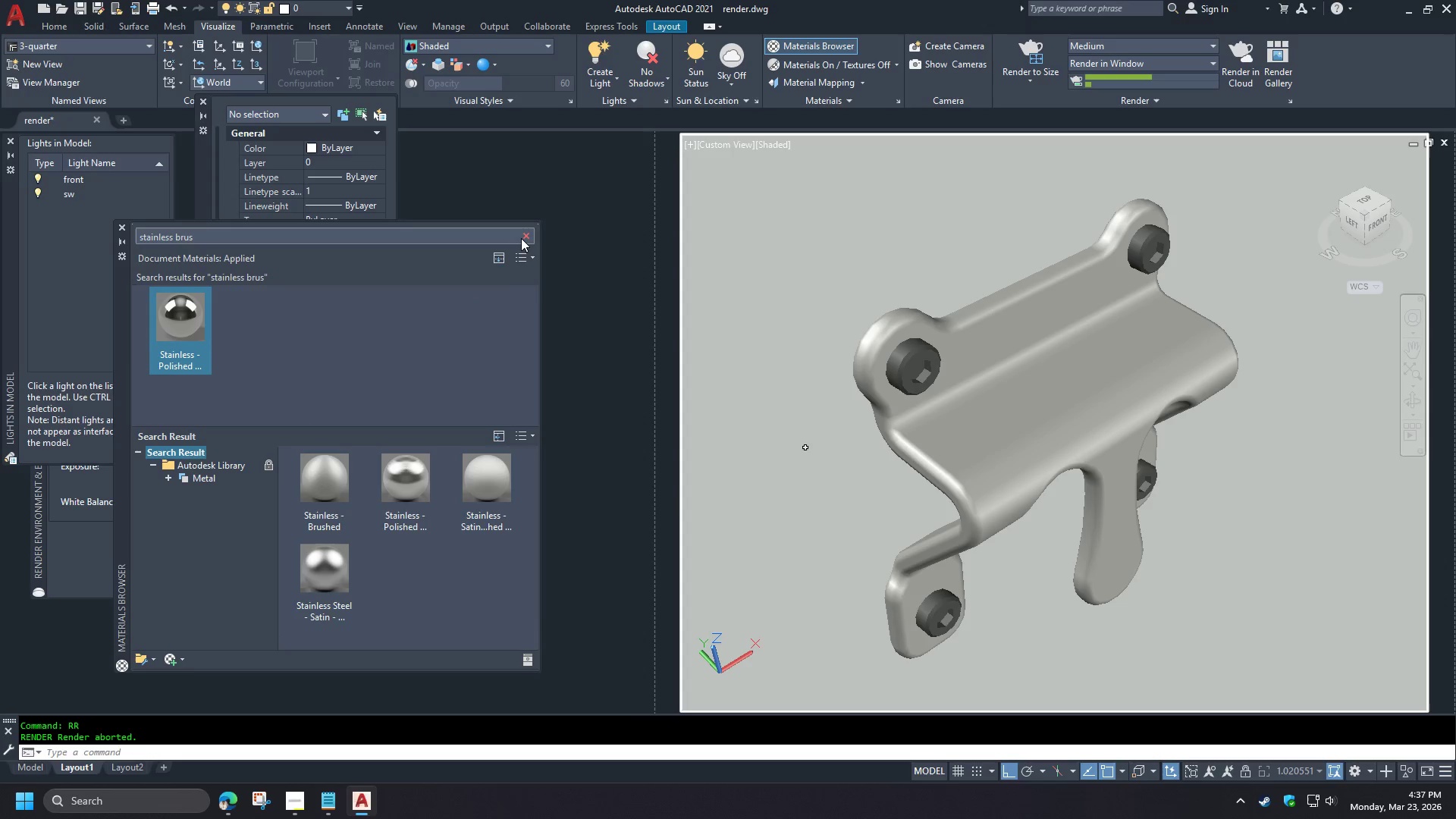 
left_click([522, 238])
 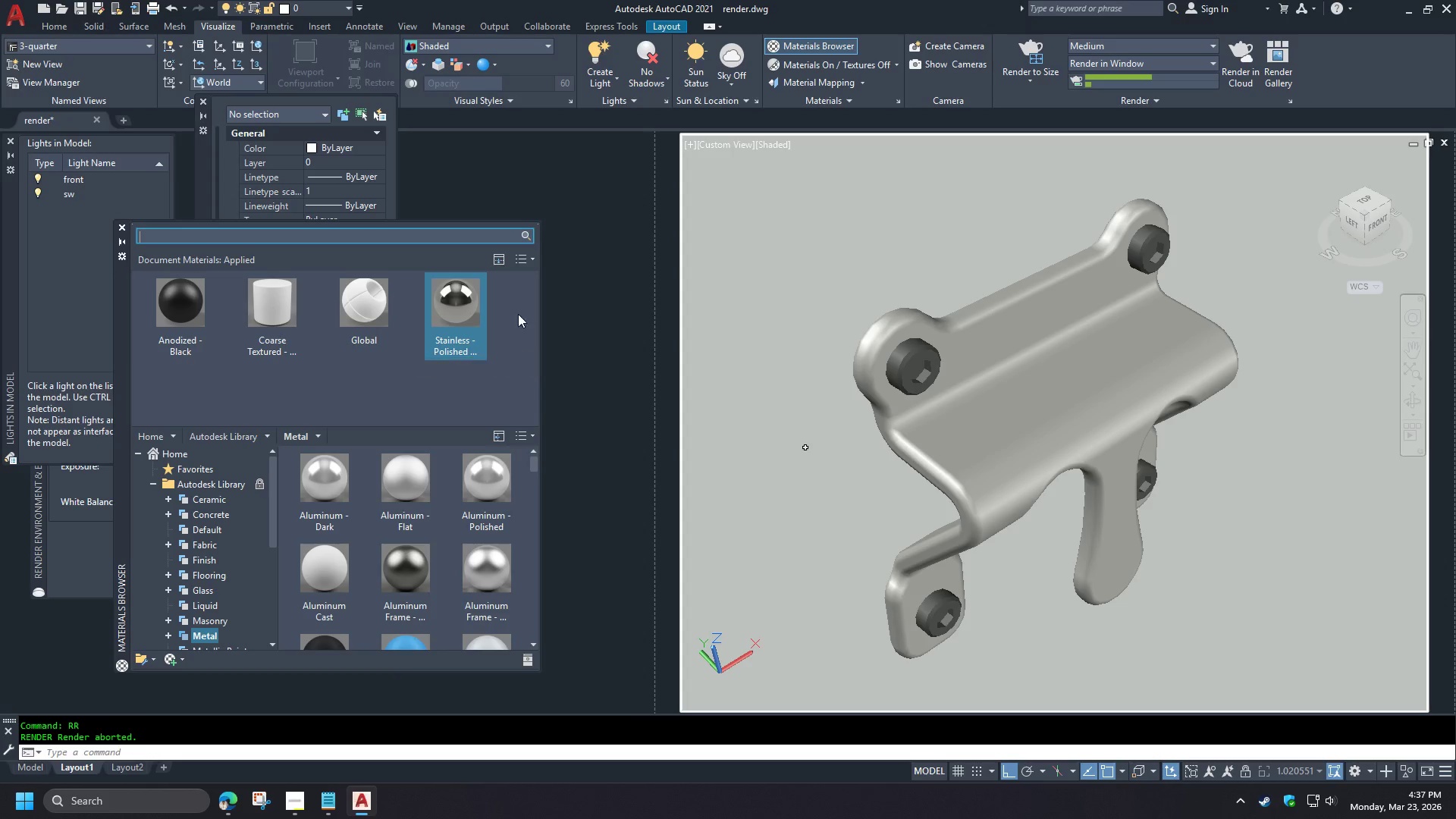 
scroll: coordinate [372, 448], scroll_direction: down, amount: 2.0
 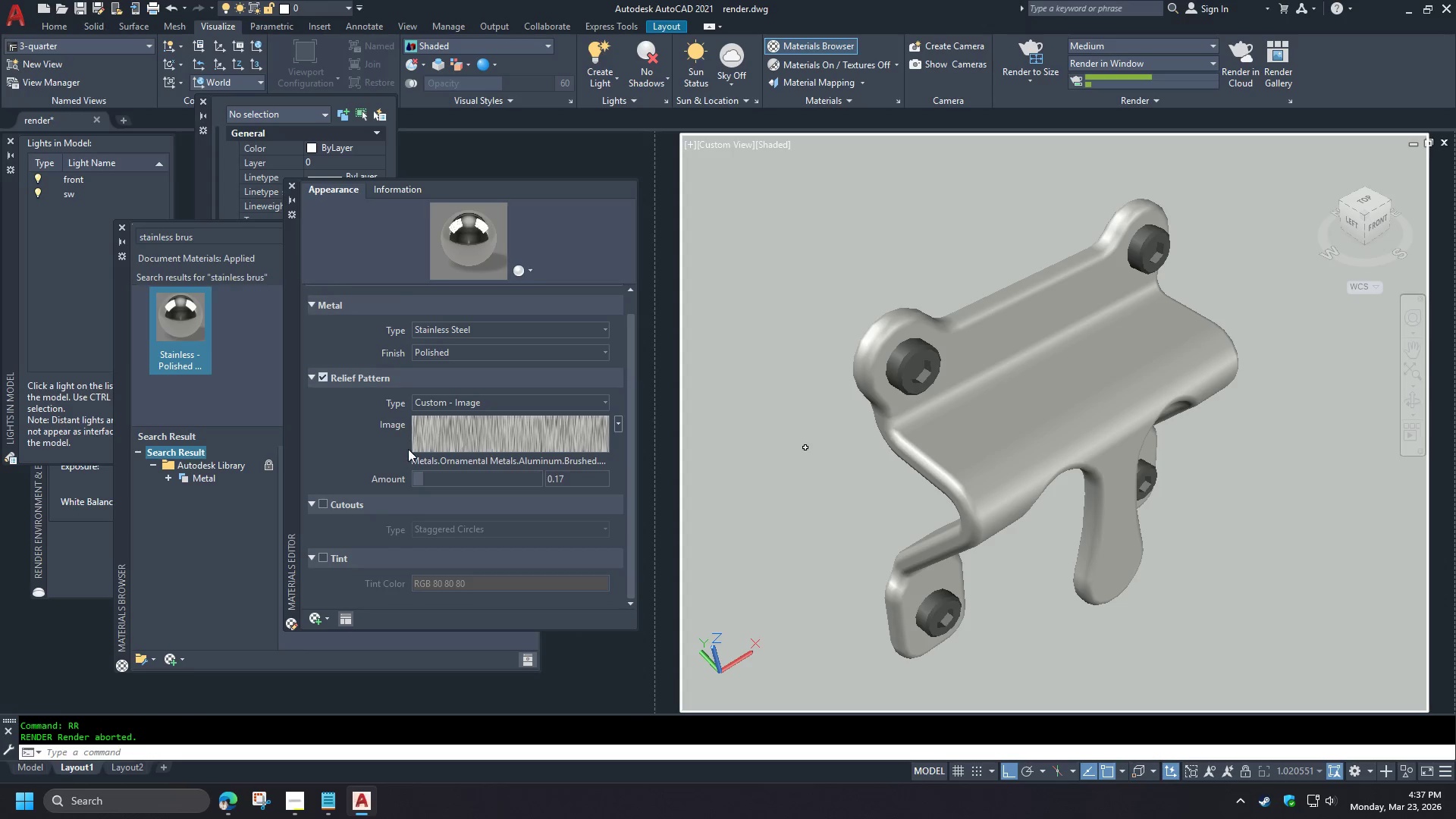 
left_click([523, 261])
 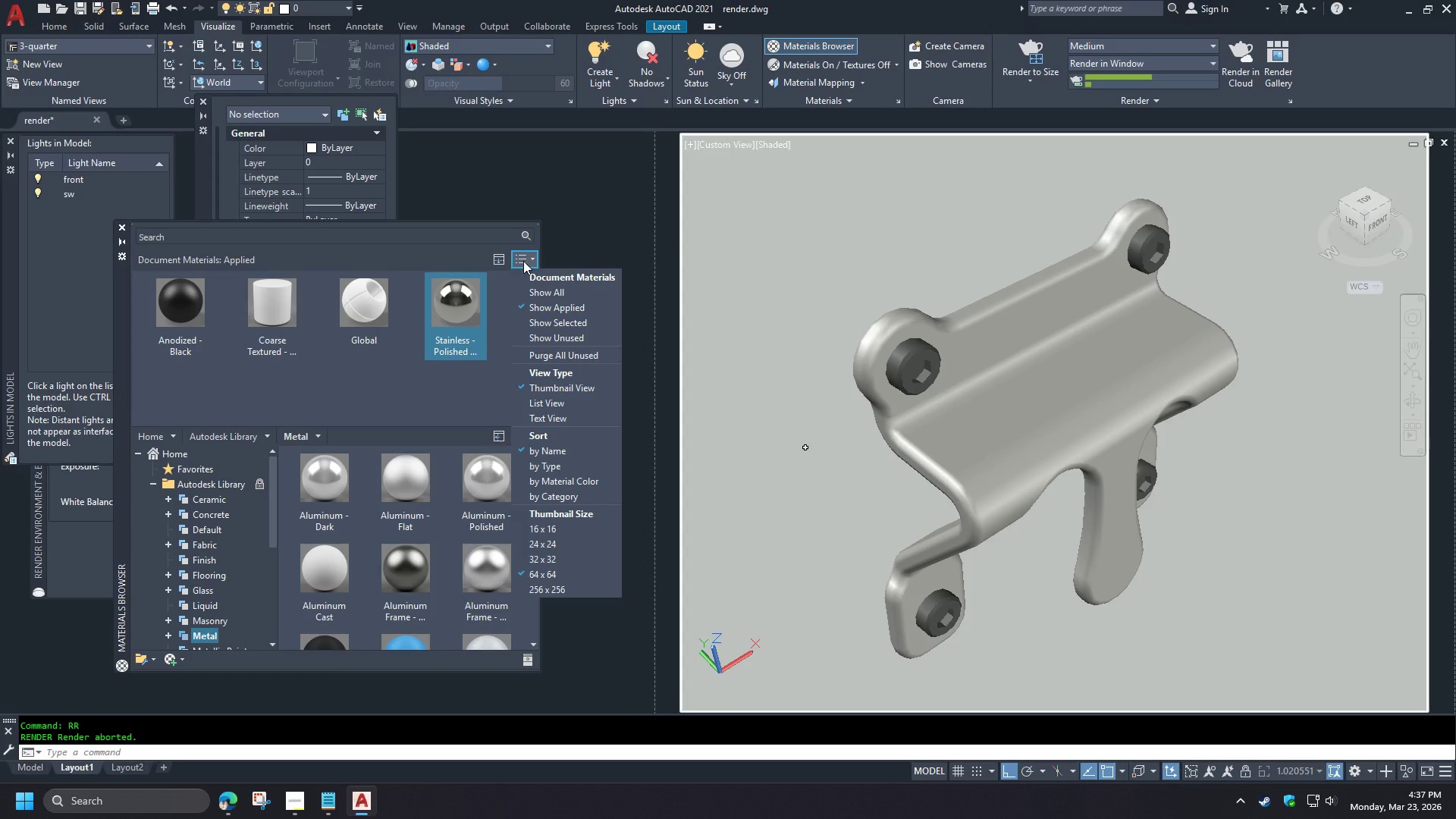 
left_click([523, 261])
 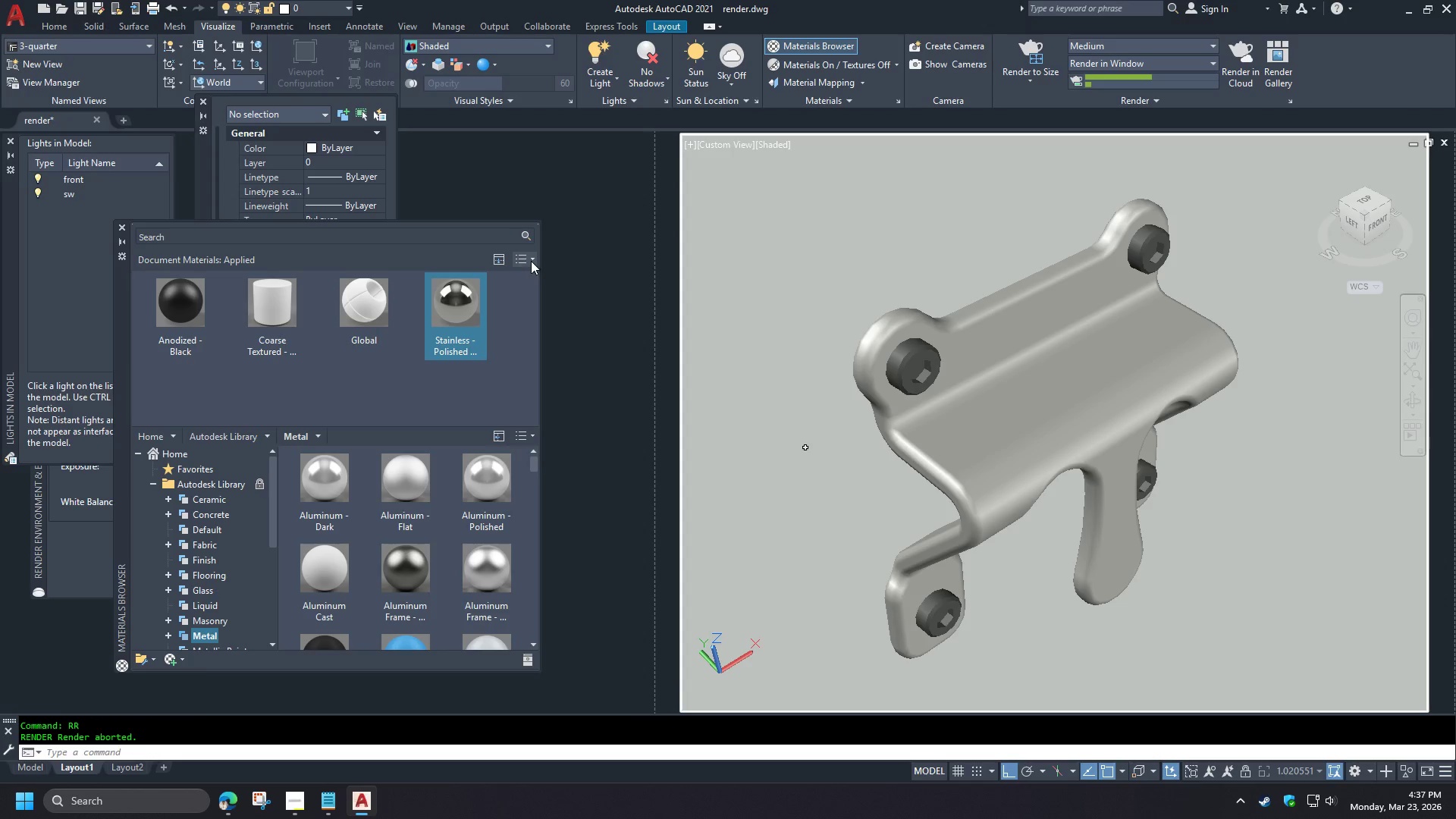 
left_click([531, 261])
 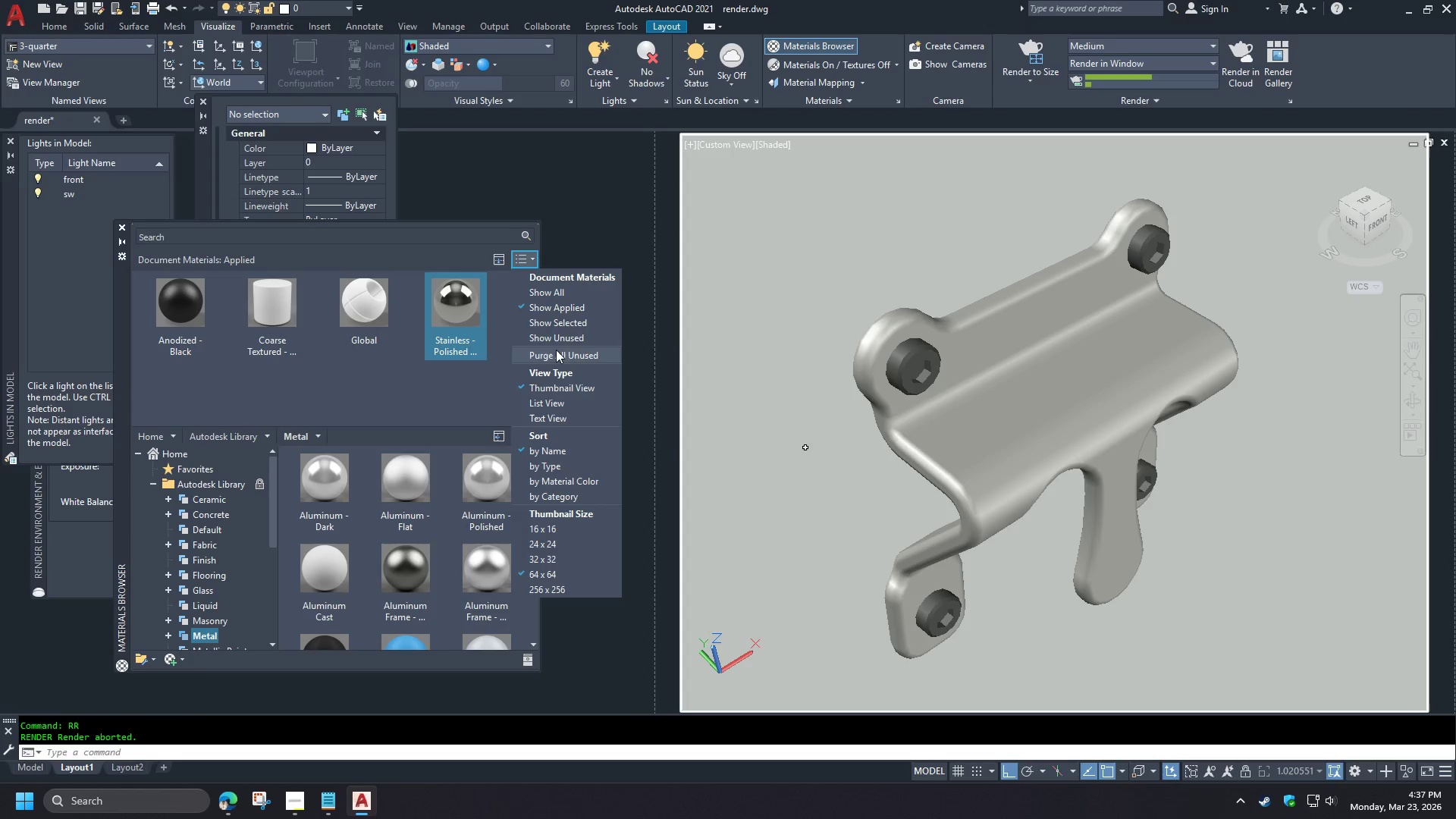 
left_click([556, 338])
 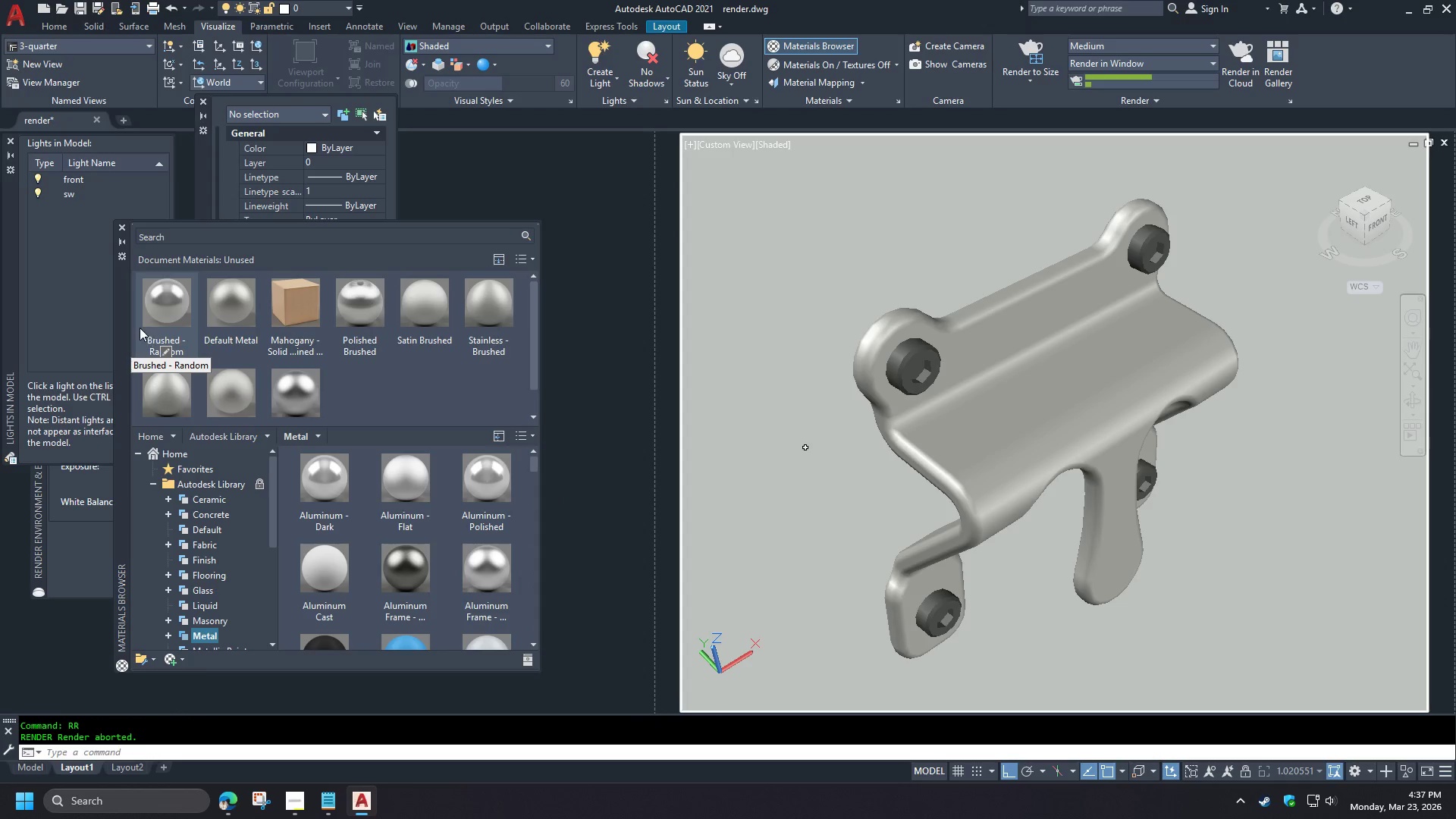 
left_click([168, 318])
 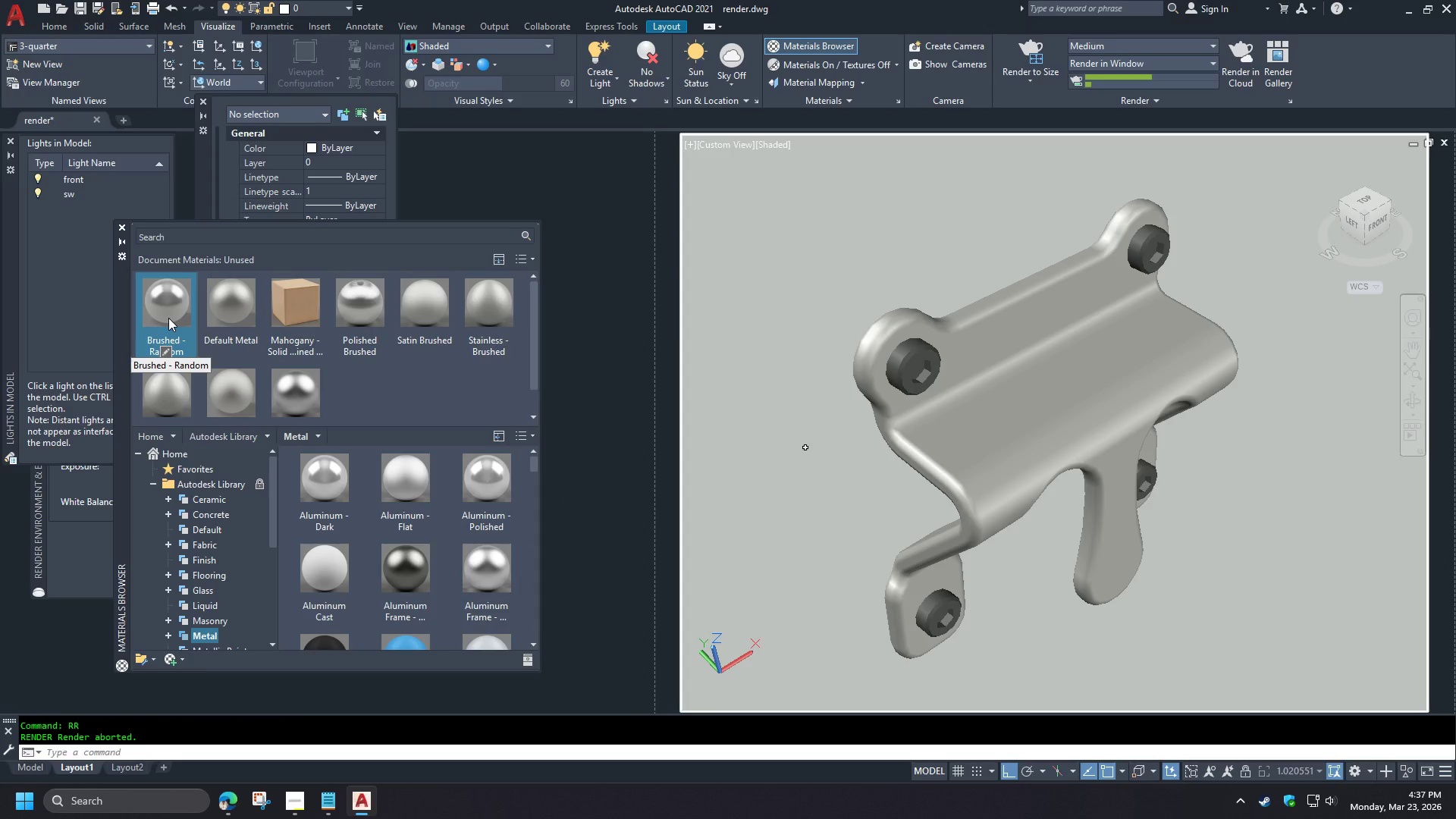 
key(Delete)
 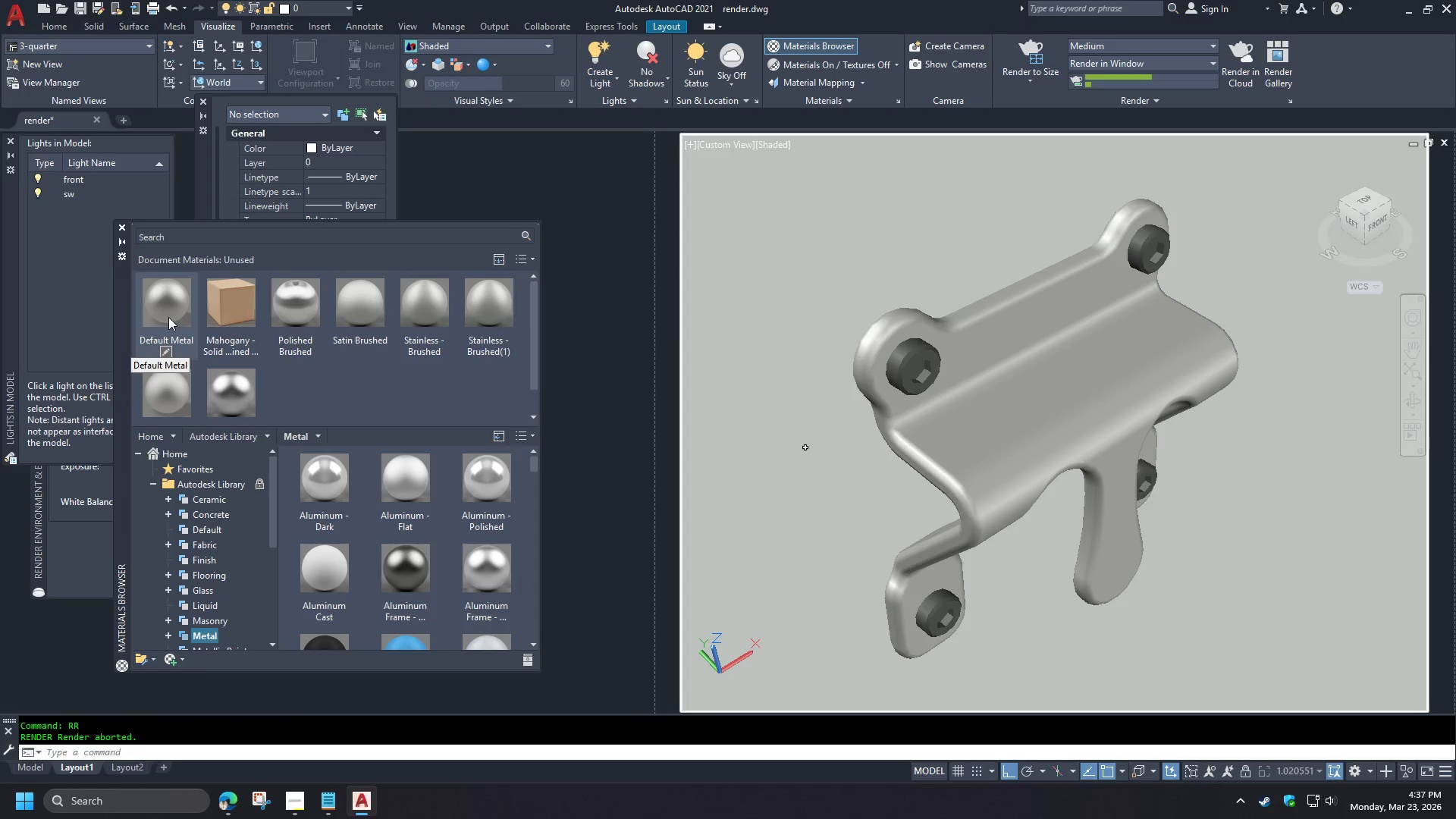 
left_click([168, 317])
 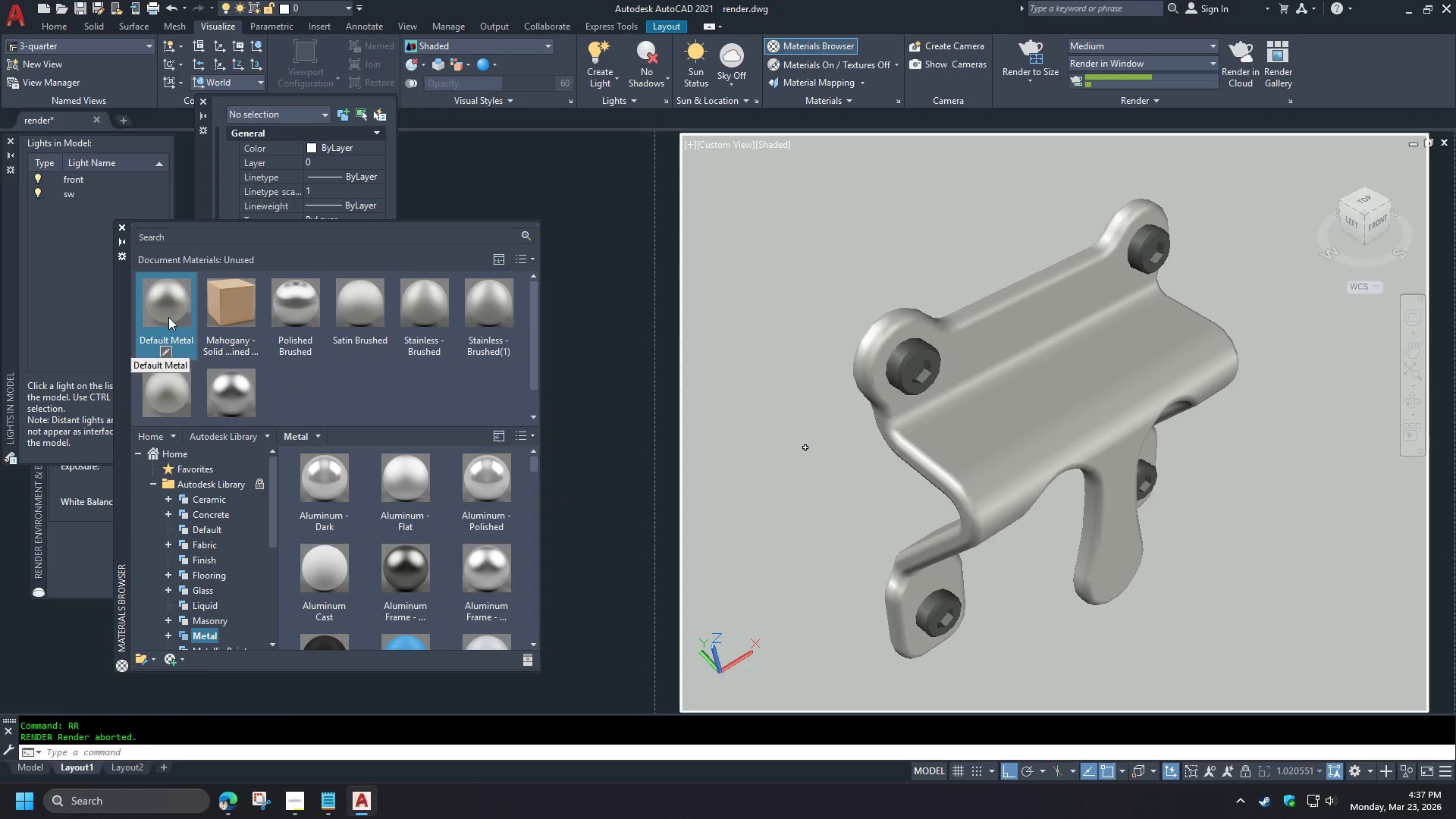 
key(Delete)
 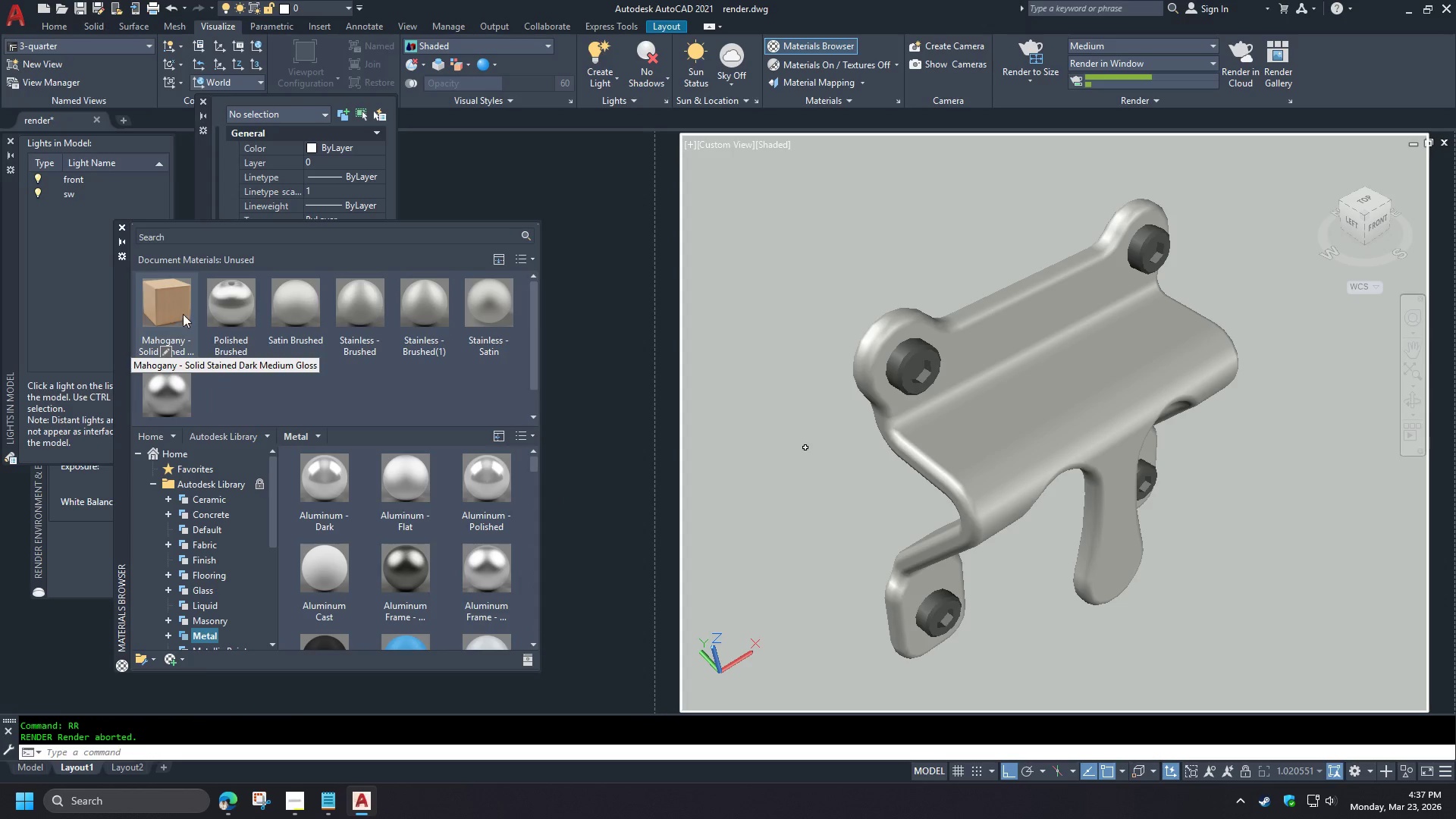 
double_click([183, 314])
 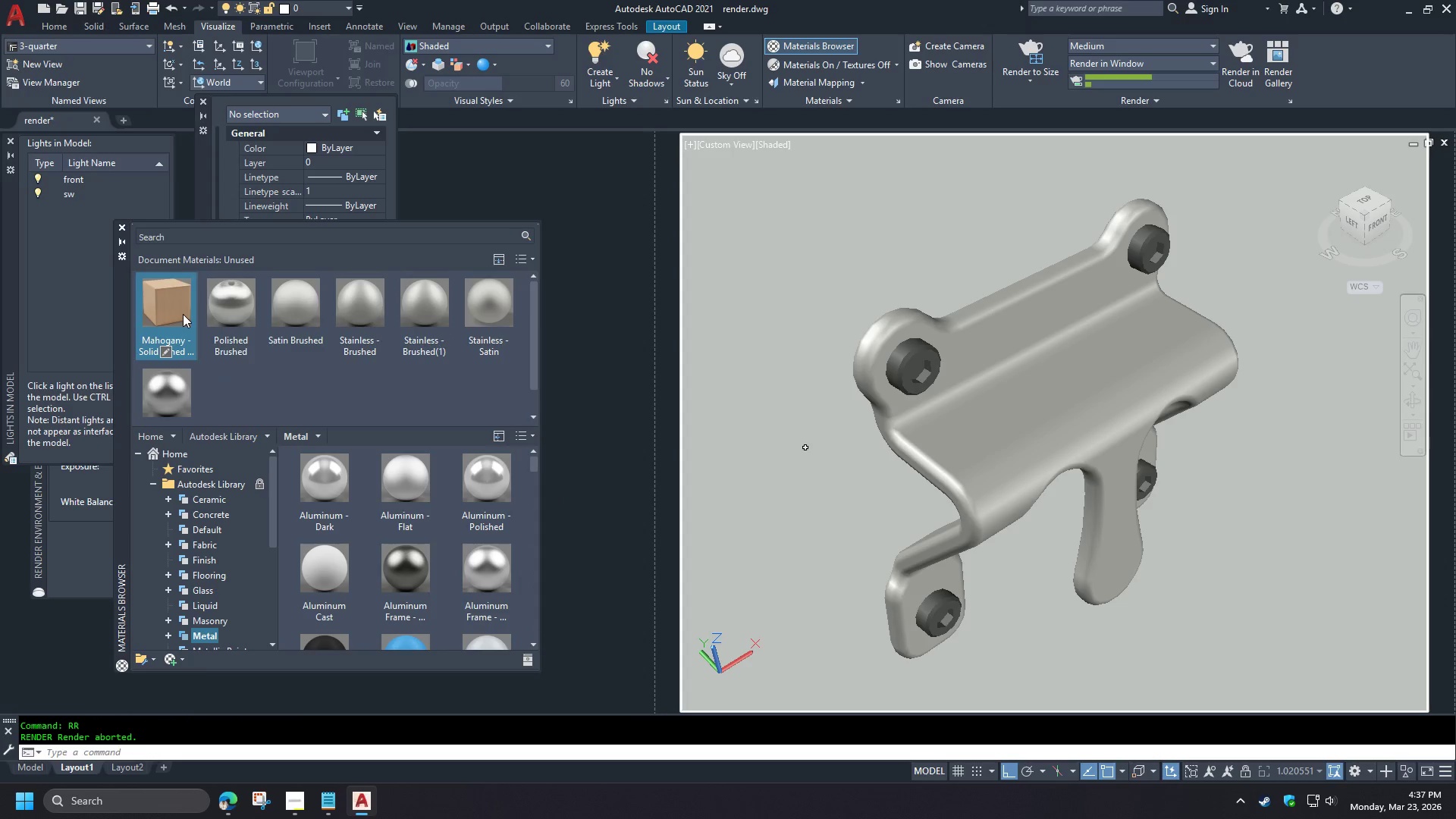 
key(Delete)
 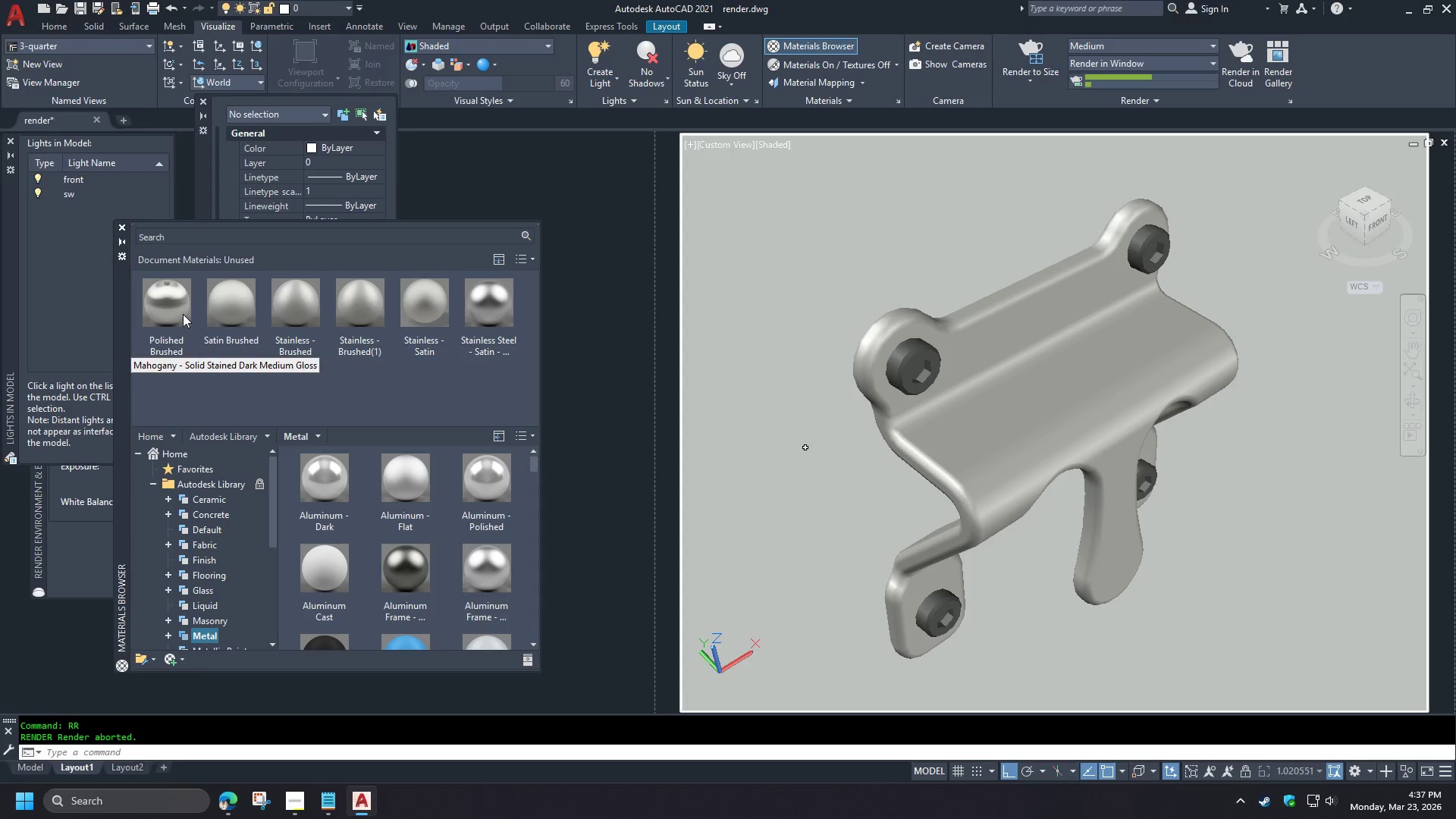 
triple_click([183, 314])
 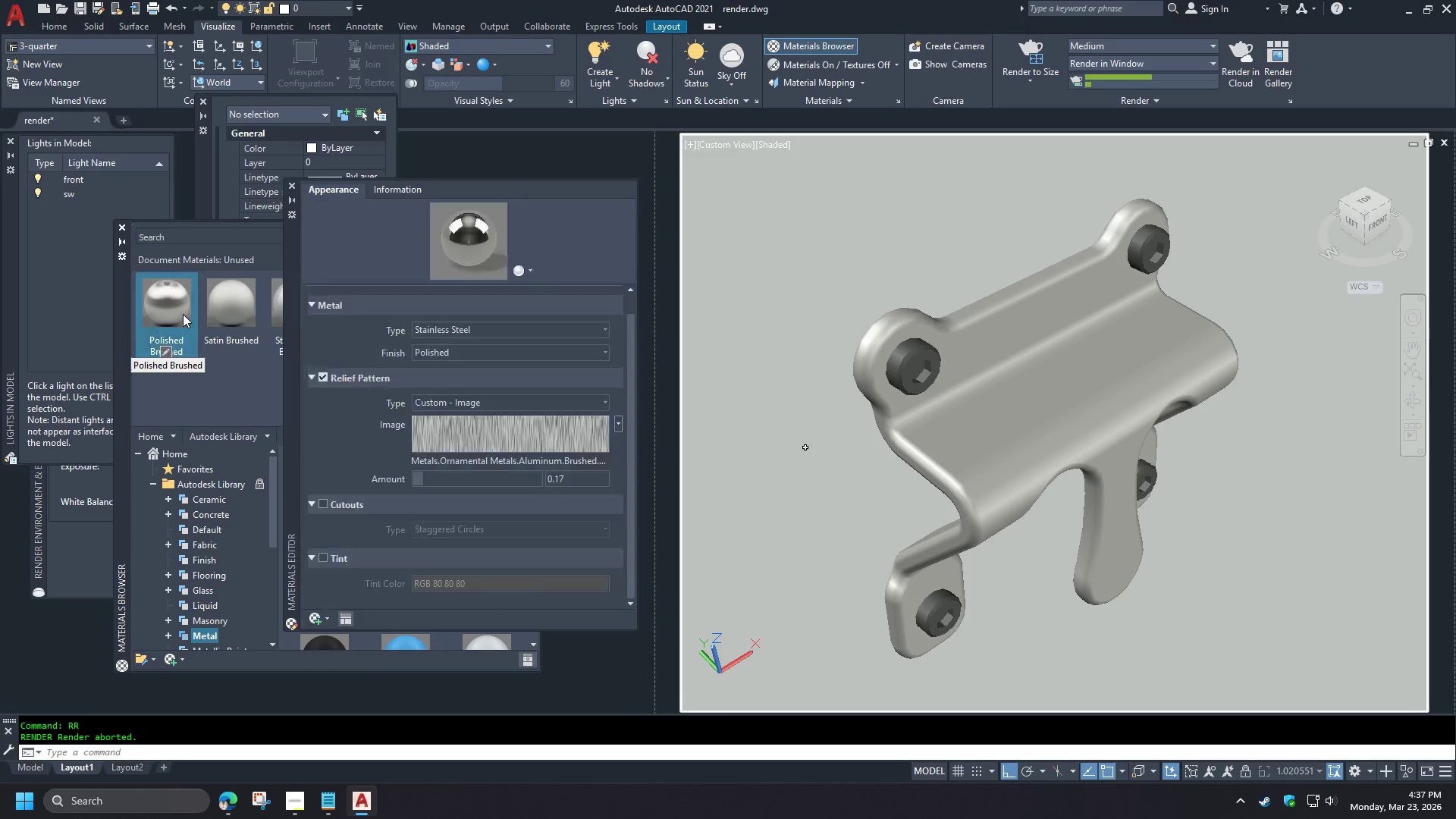 
key(Delete)
 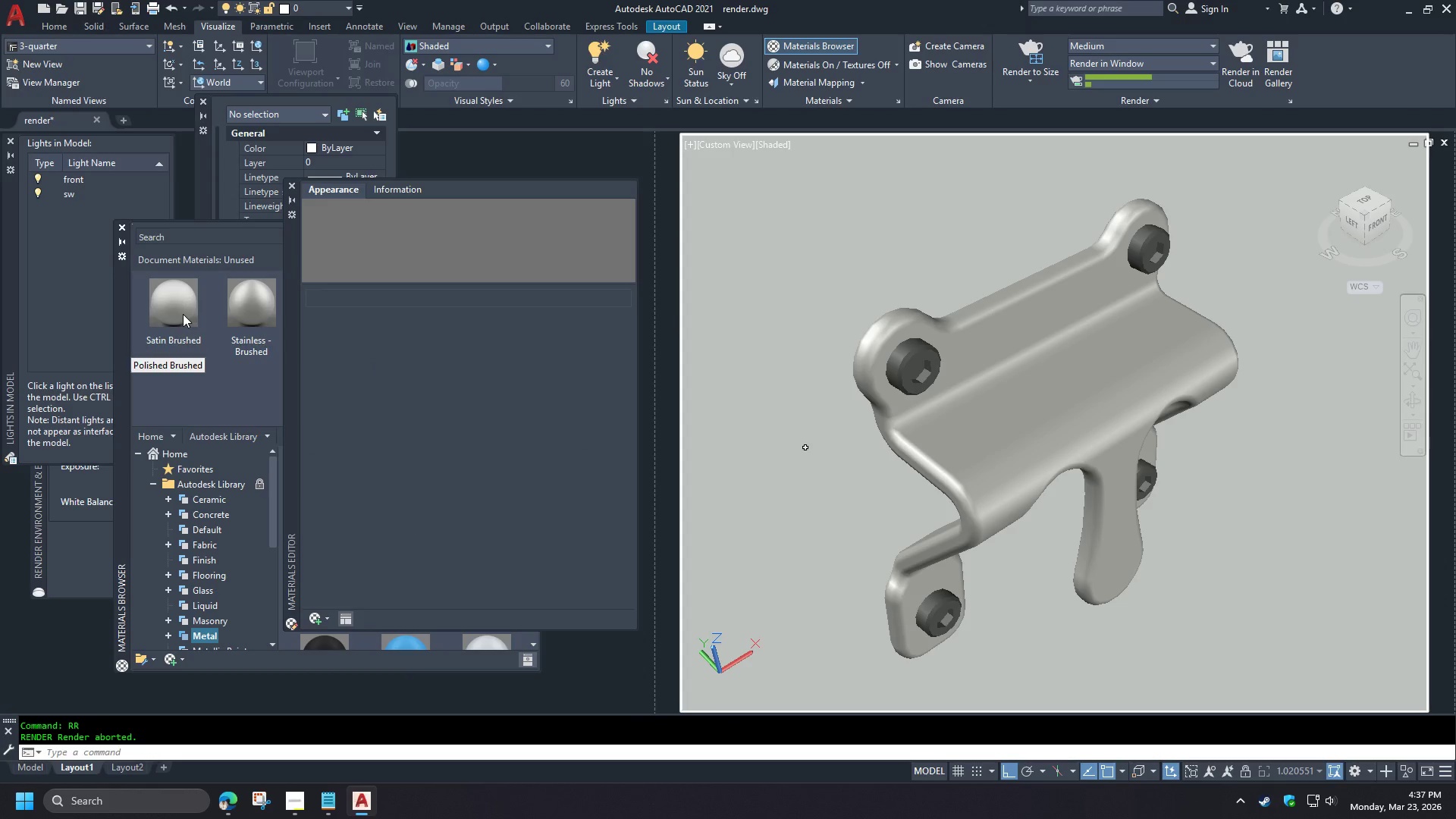 
triple_click([183, 314])
 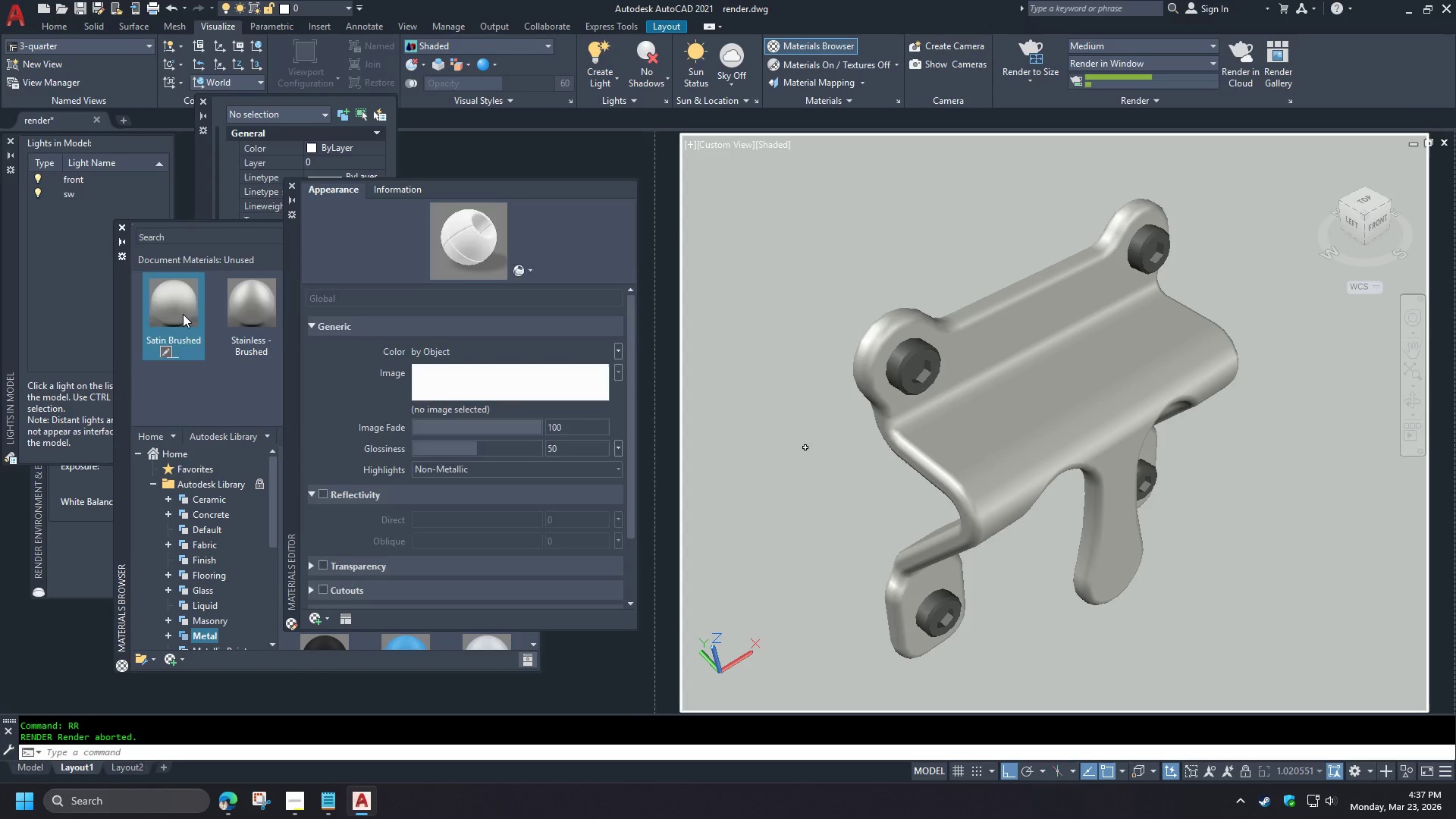 
key(Delete)
 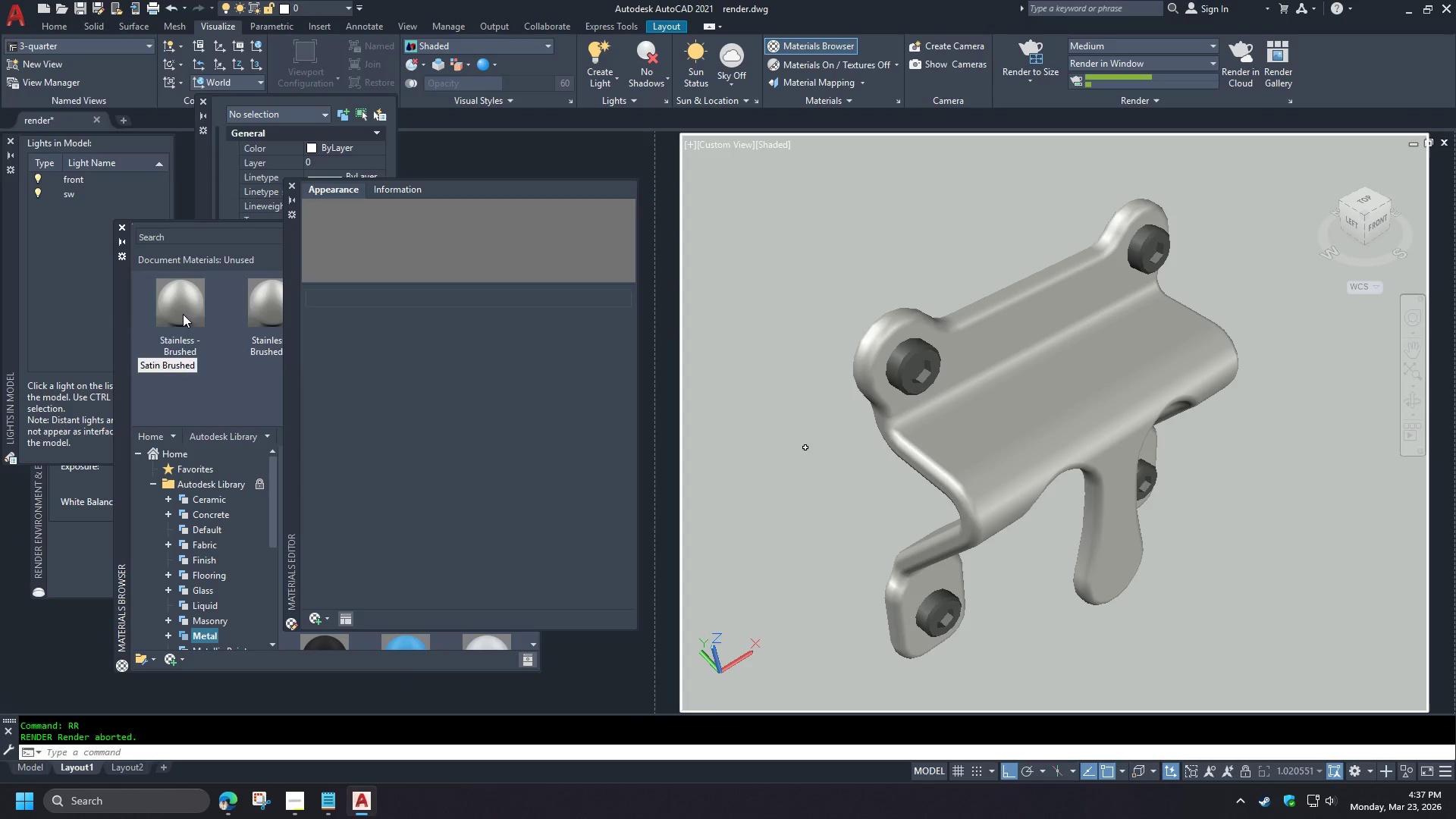 
triple_click([183, 314])
 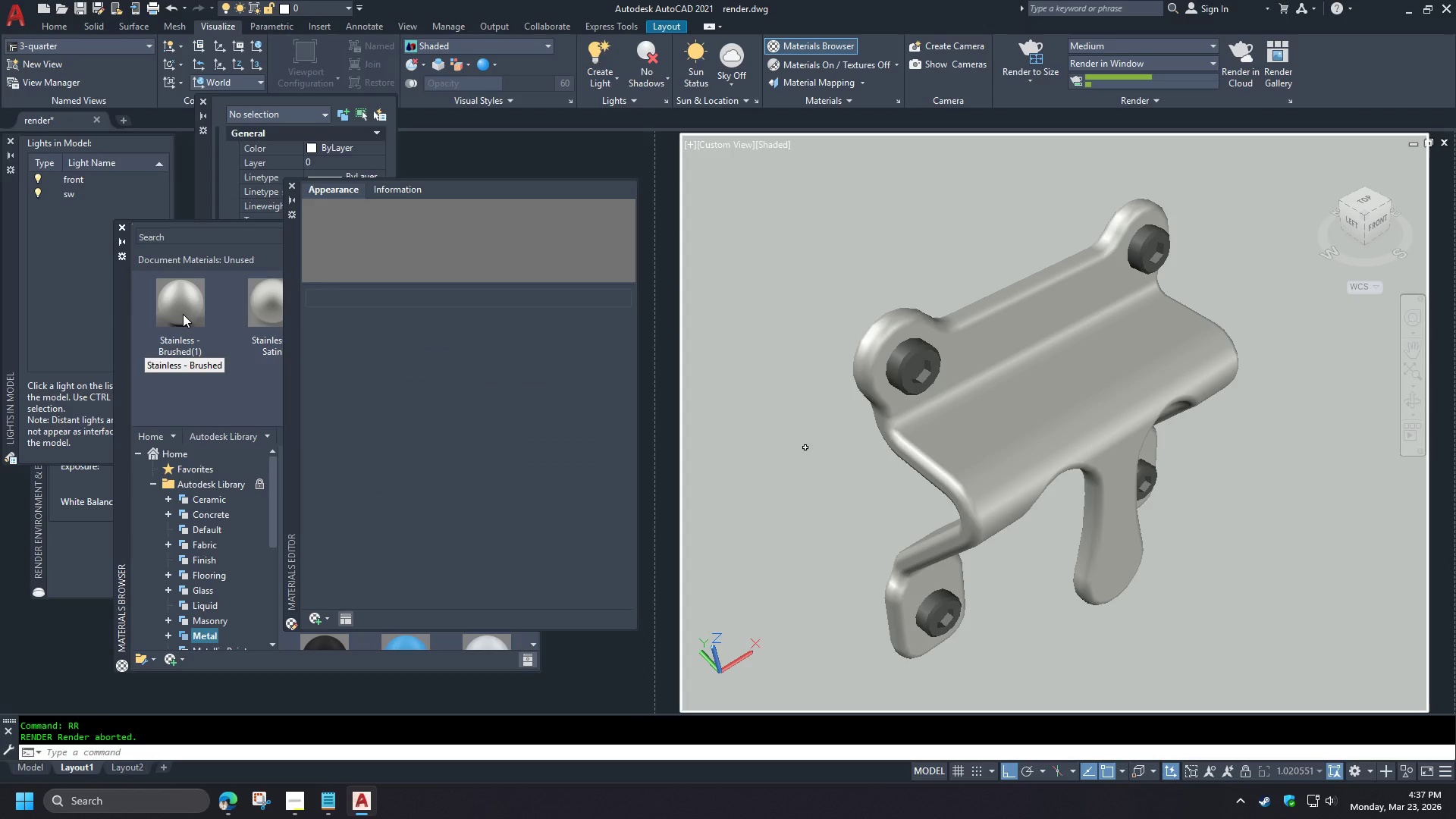 
key(Delete)
 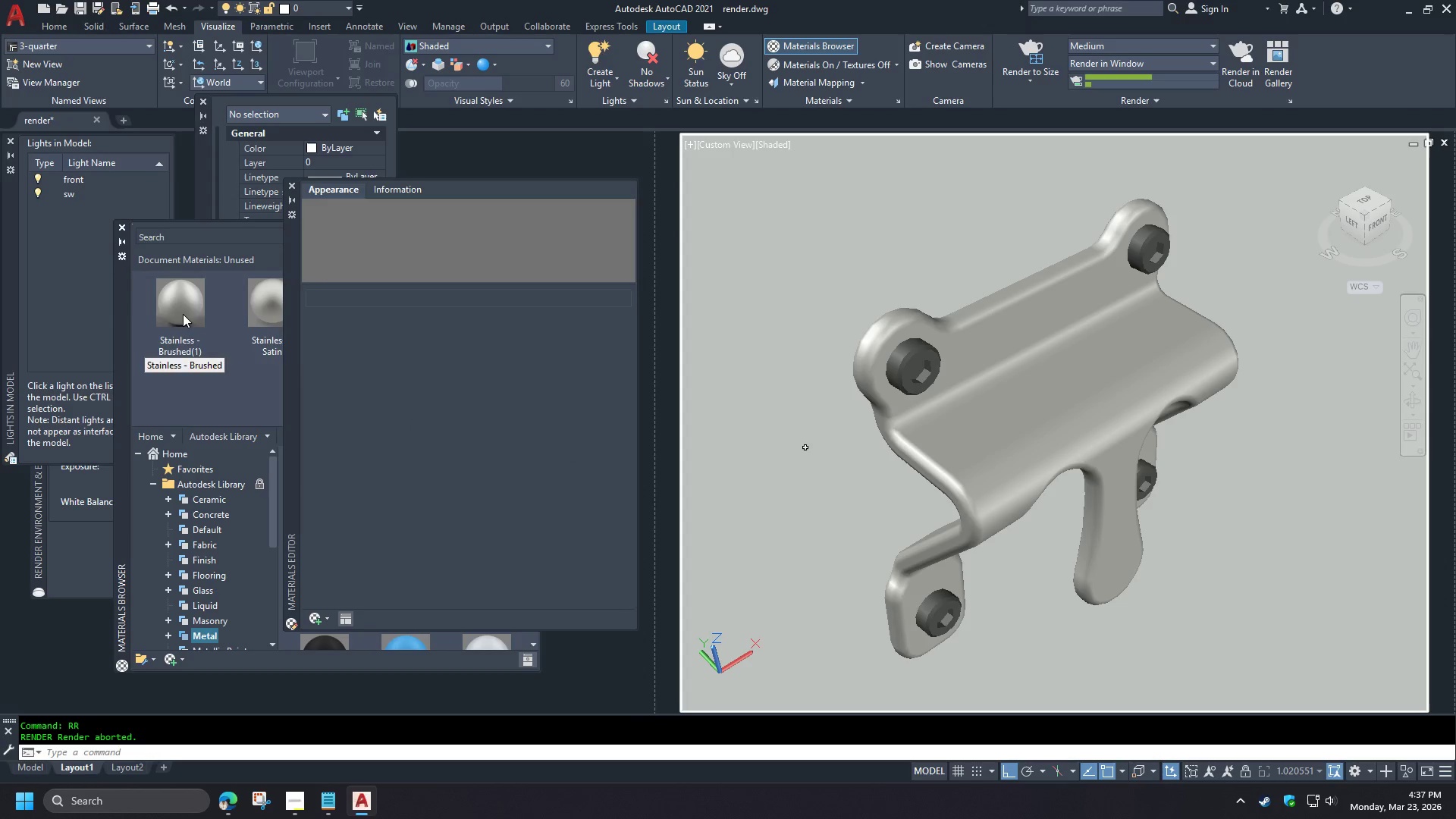 
triple_click([183, 314])
 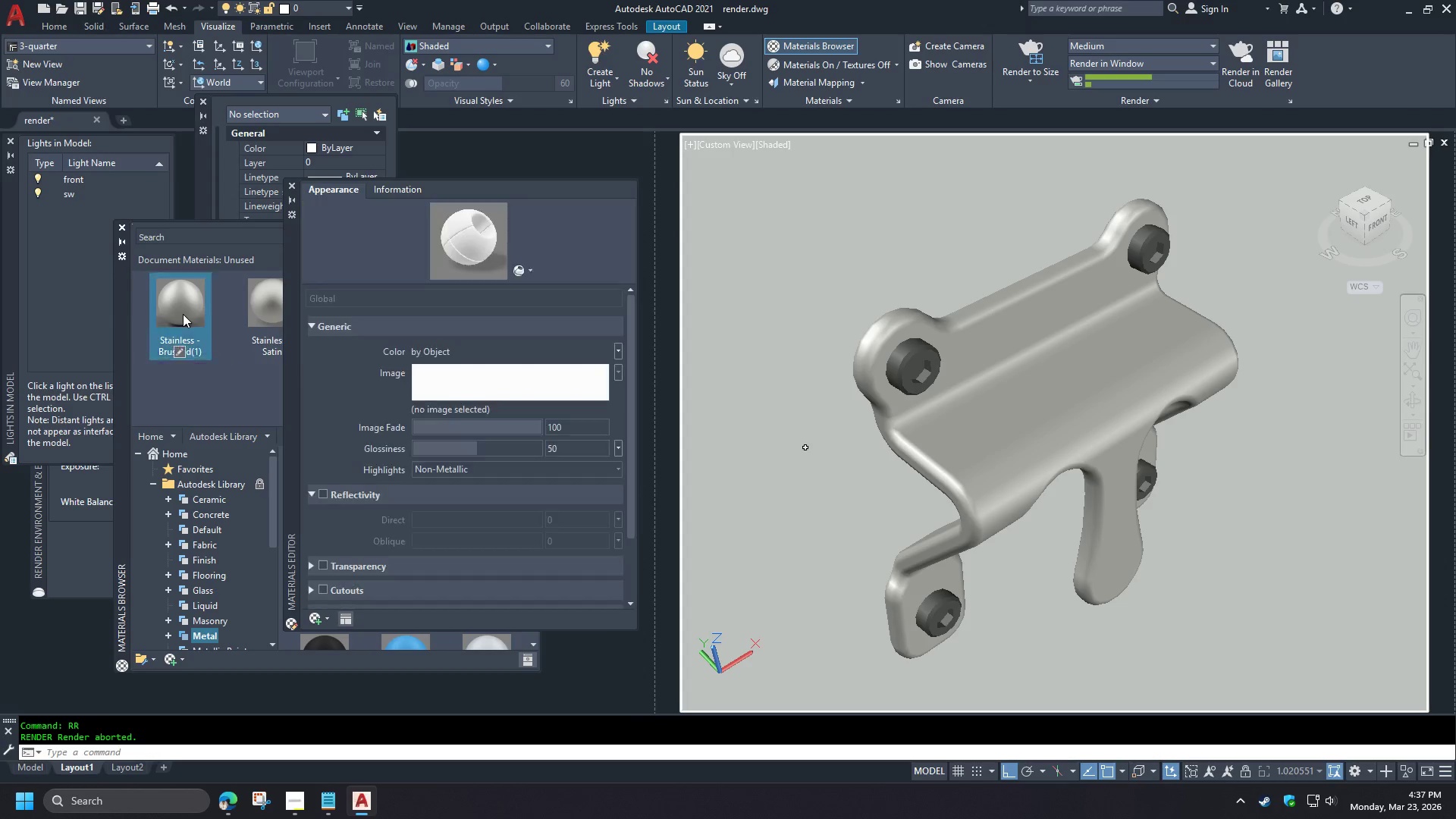 
key(Delete)
 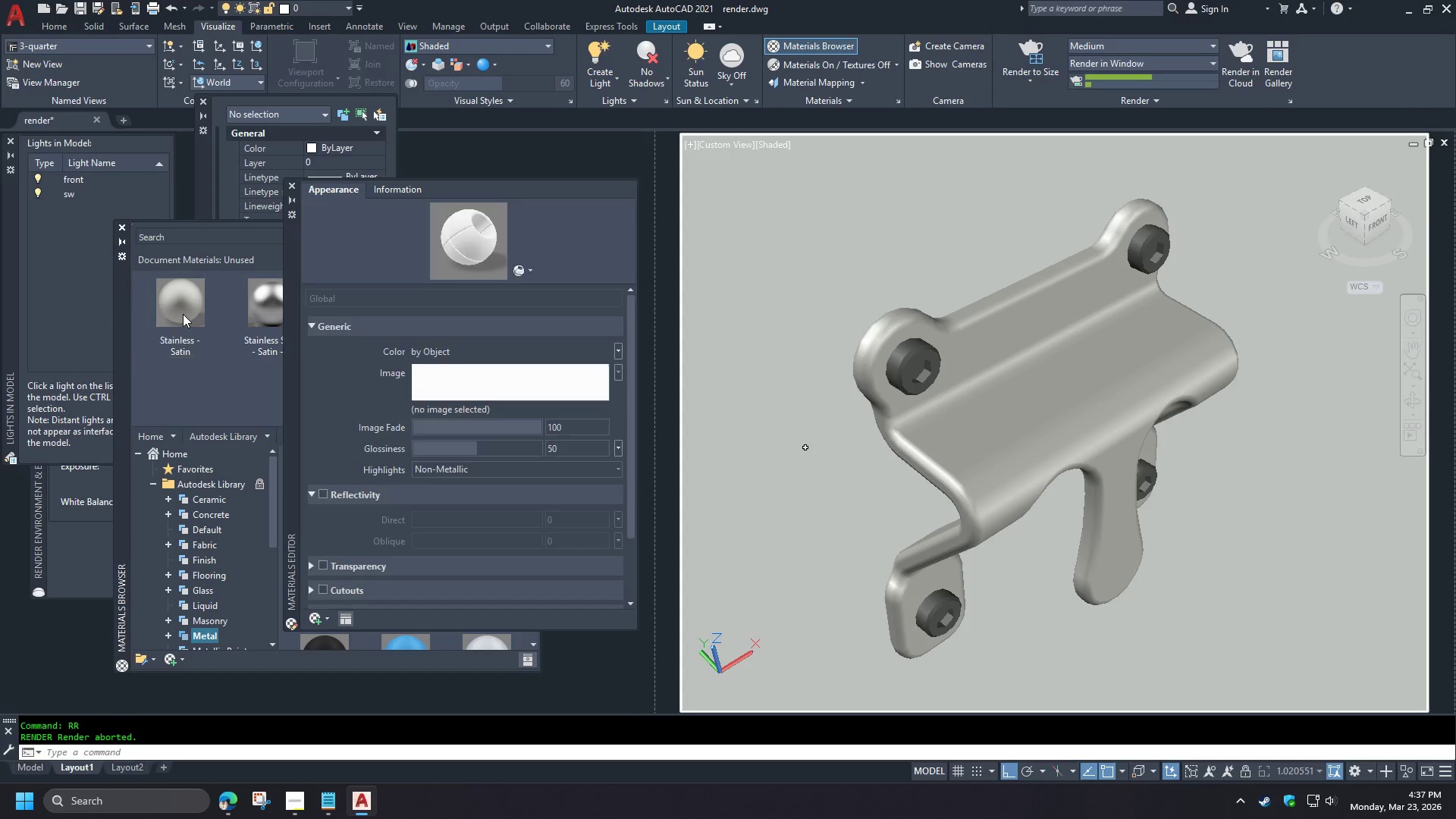 
left_click([183, 314])
 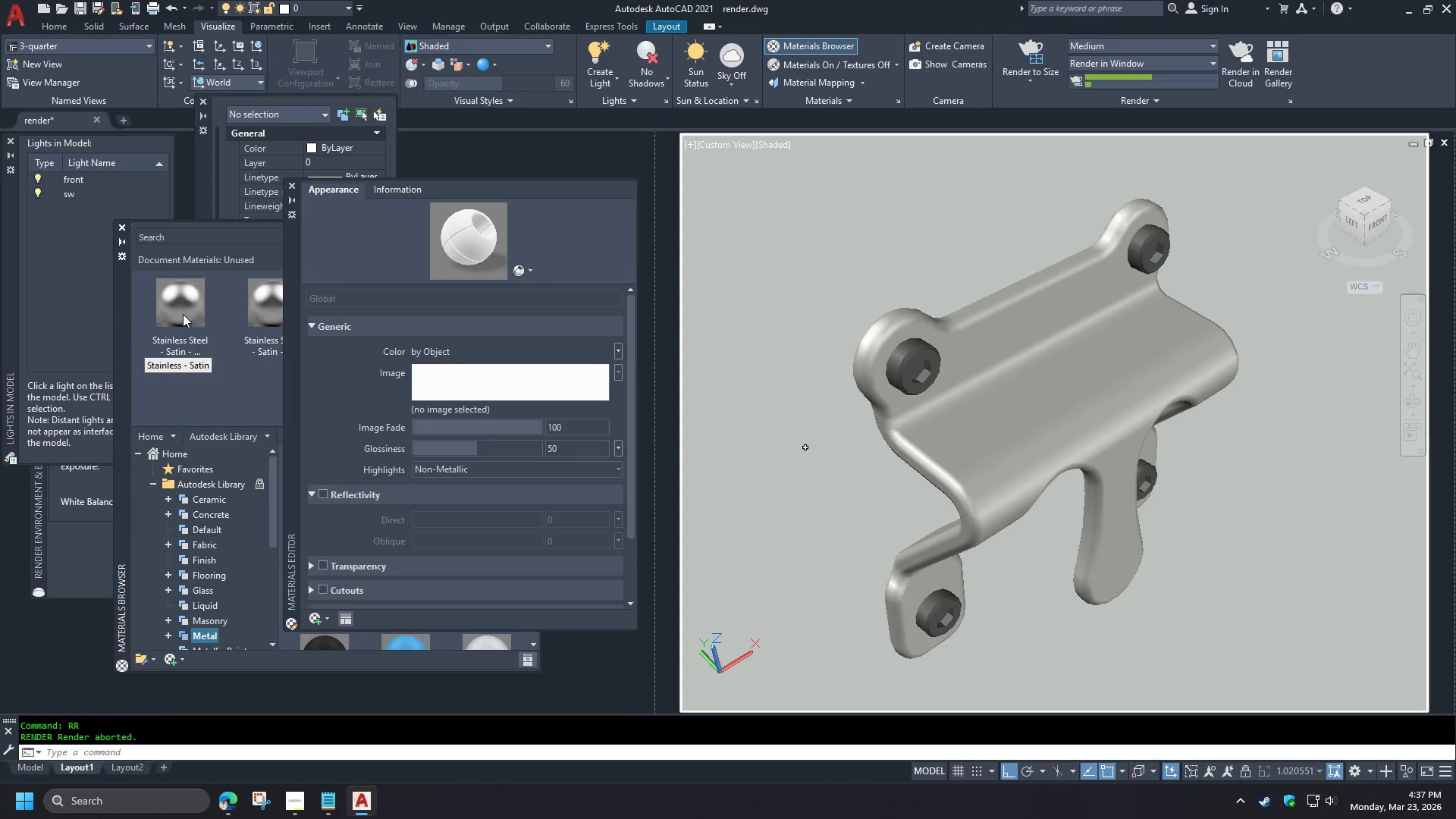 
key(Delete)
 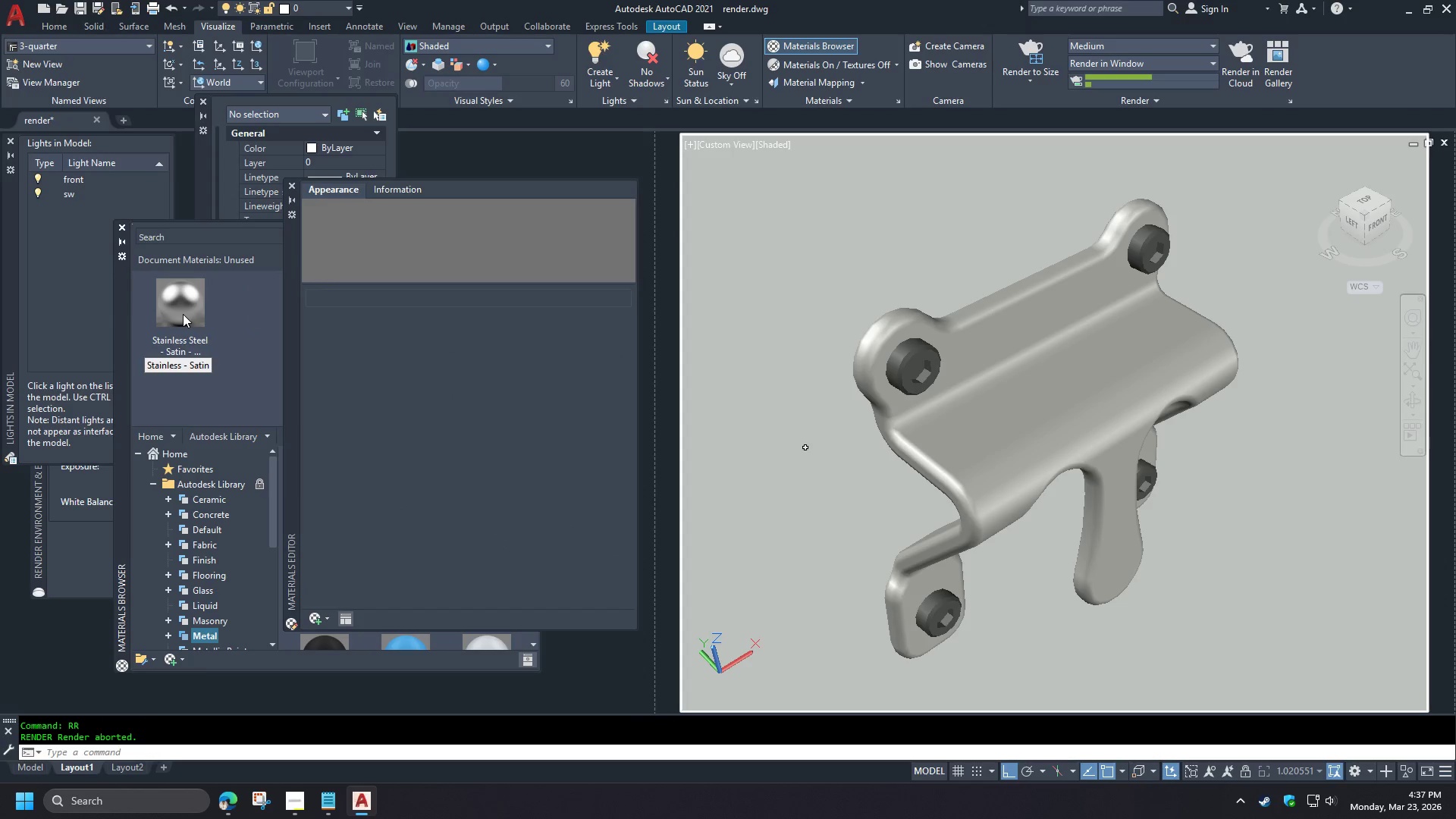 
double_click([183, 314])
 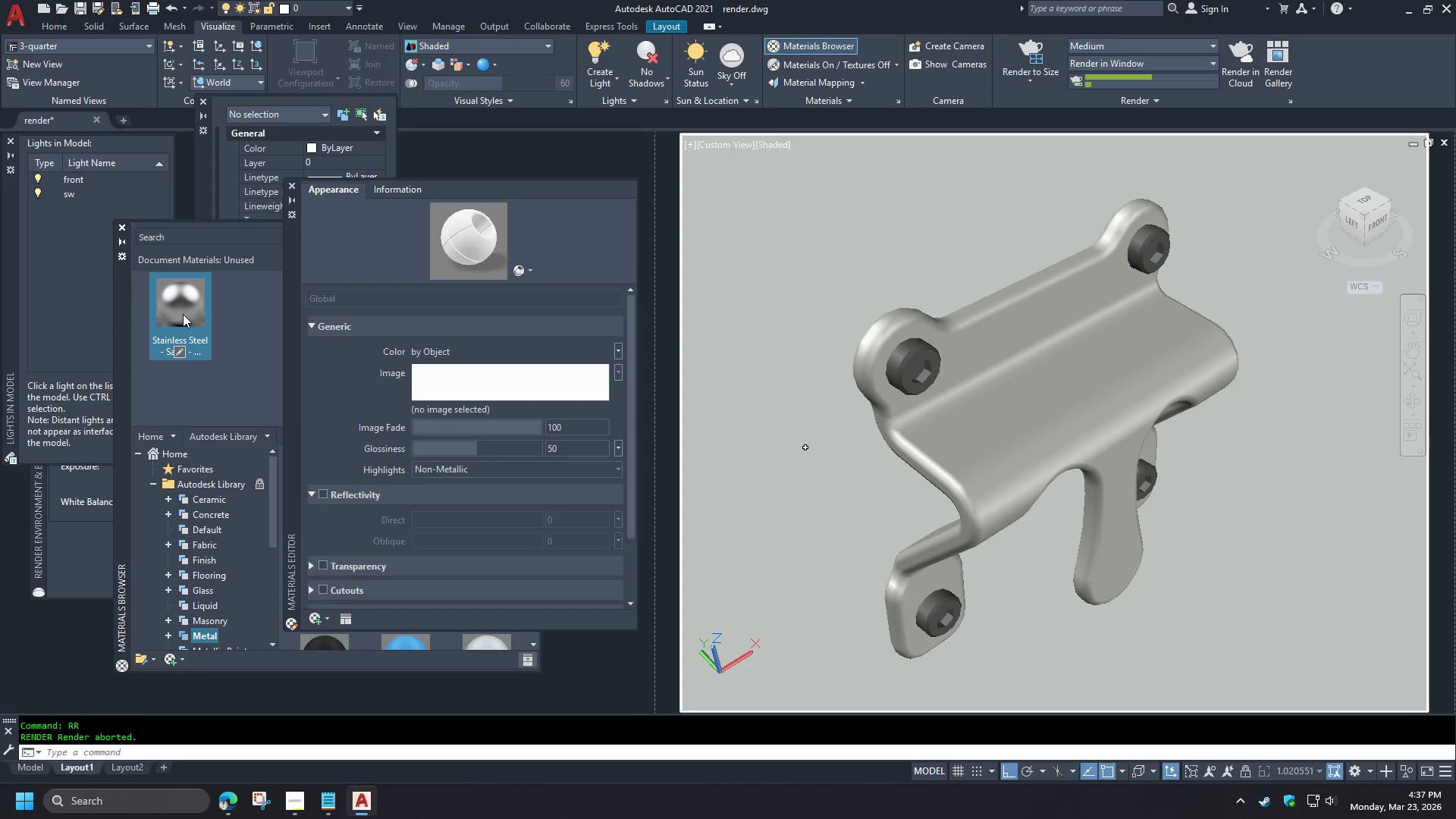 
key(Delete)
 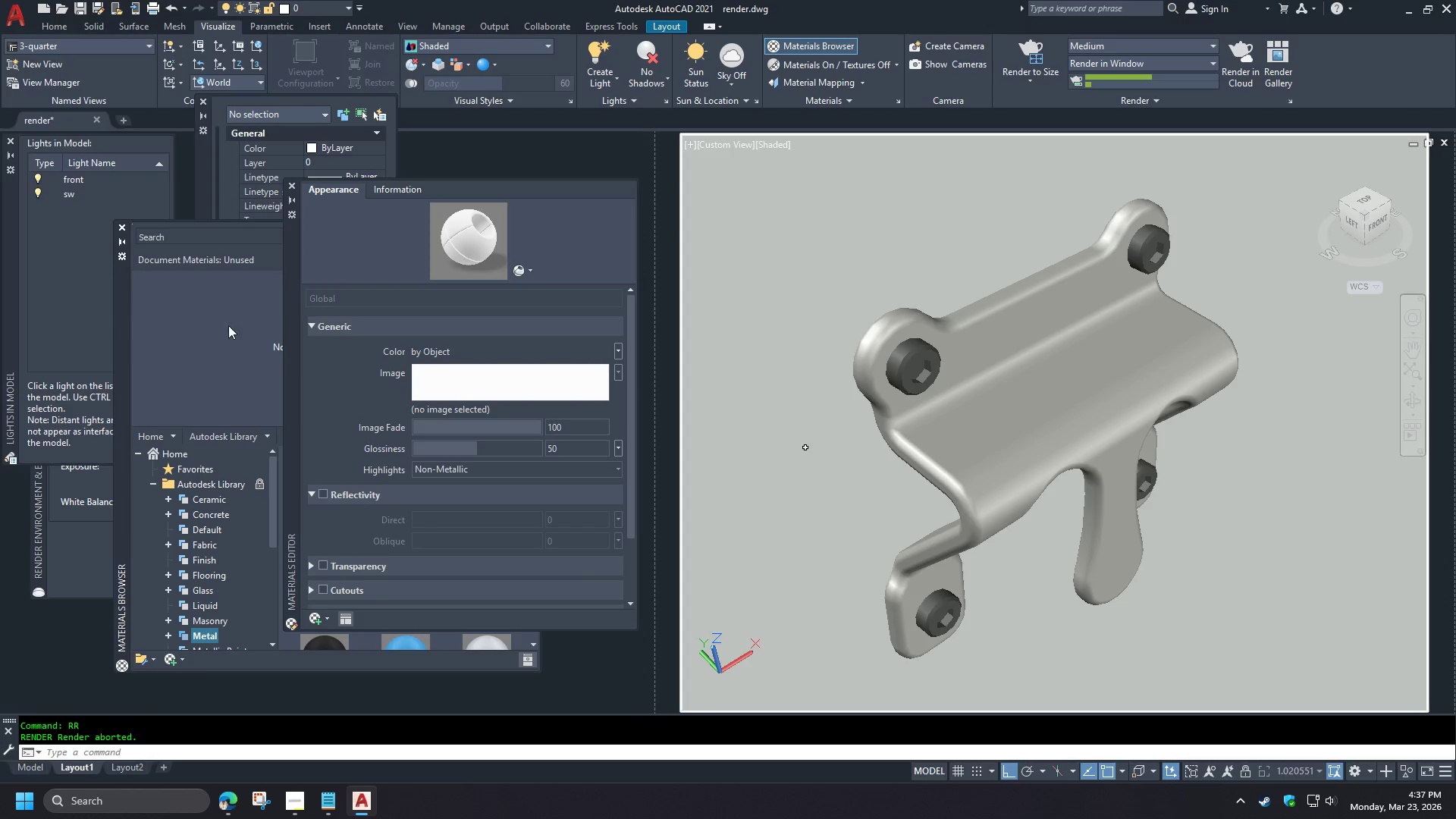 
left_click([221, 323])
 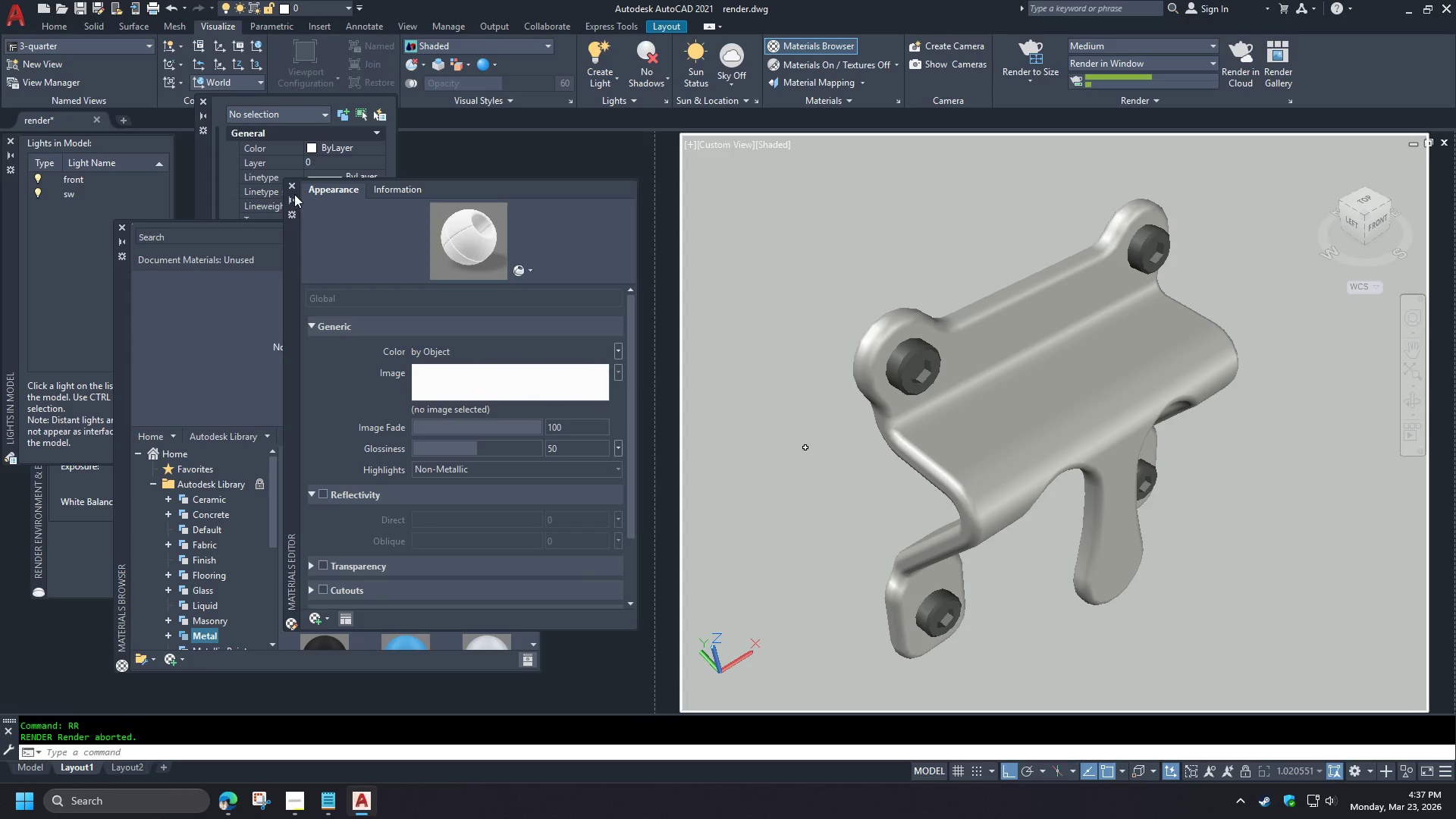 
left_click([292, 186])
 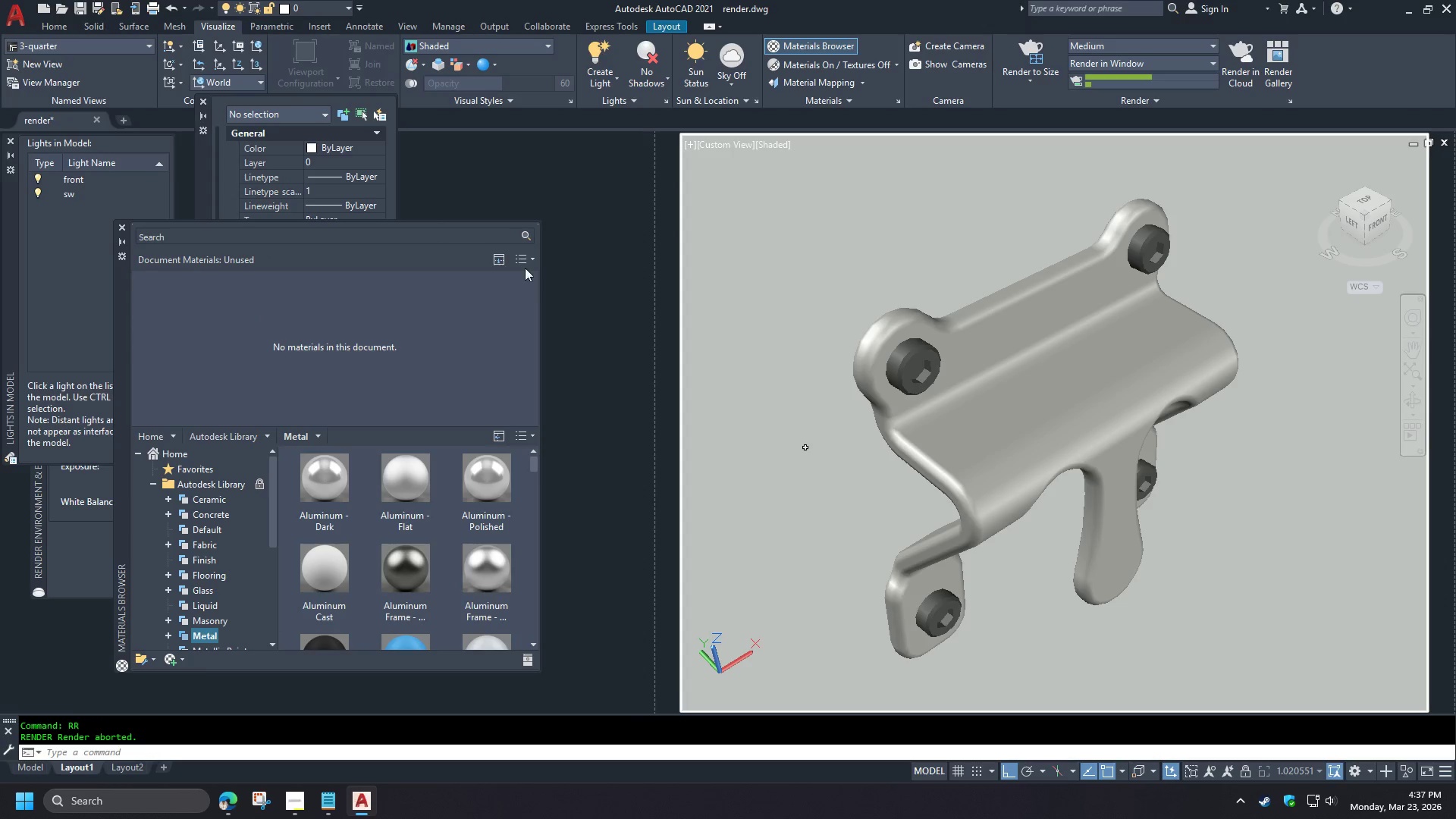 
left_click([522, 256])
 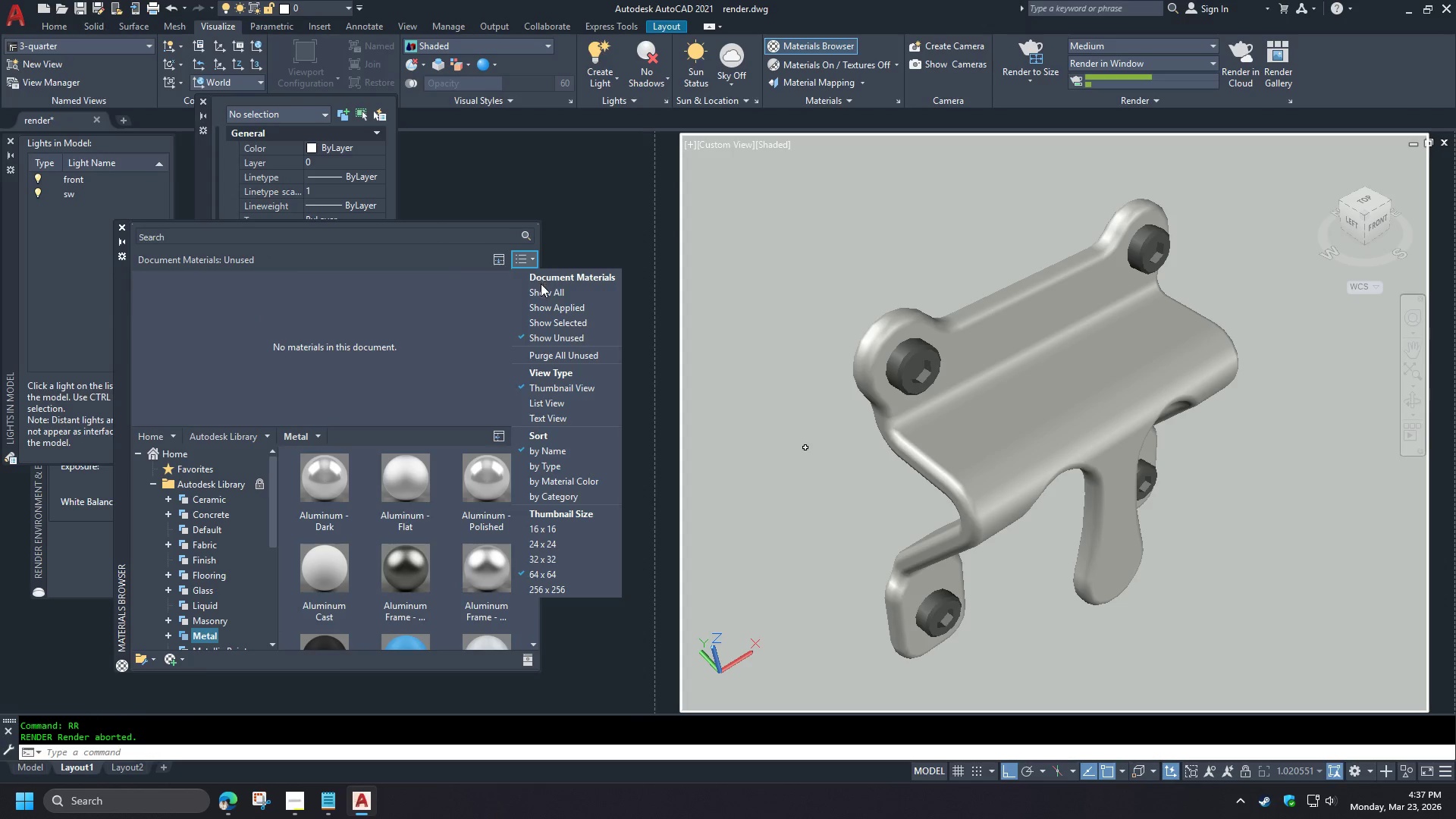 
left_click([541, 294])
 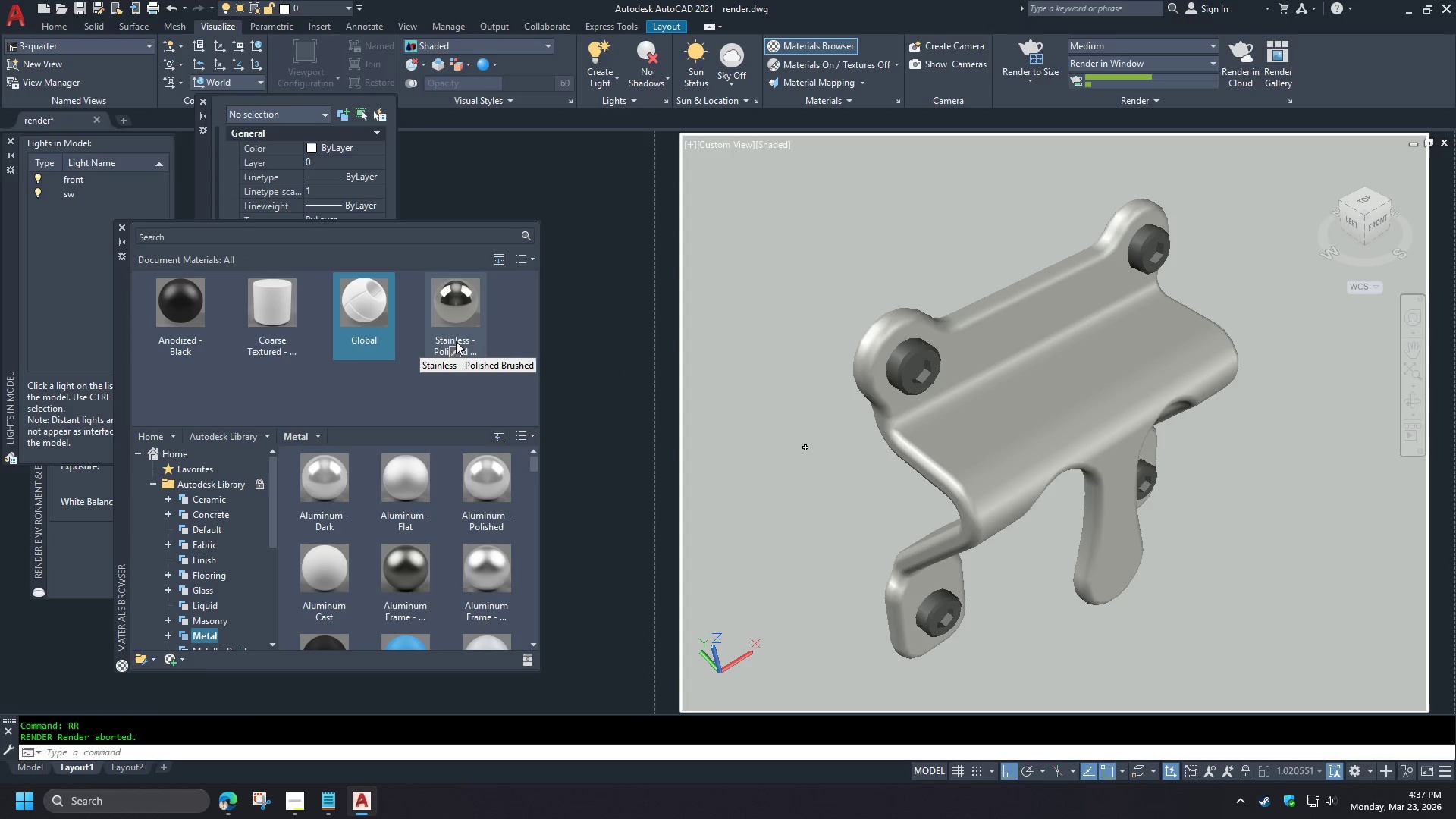 
wait(5.86)
 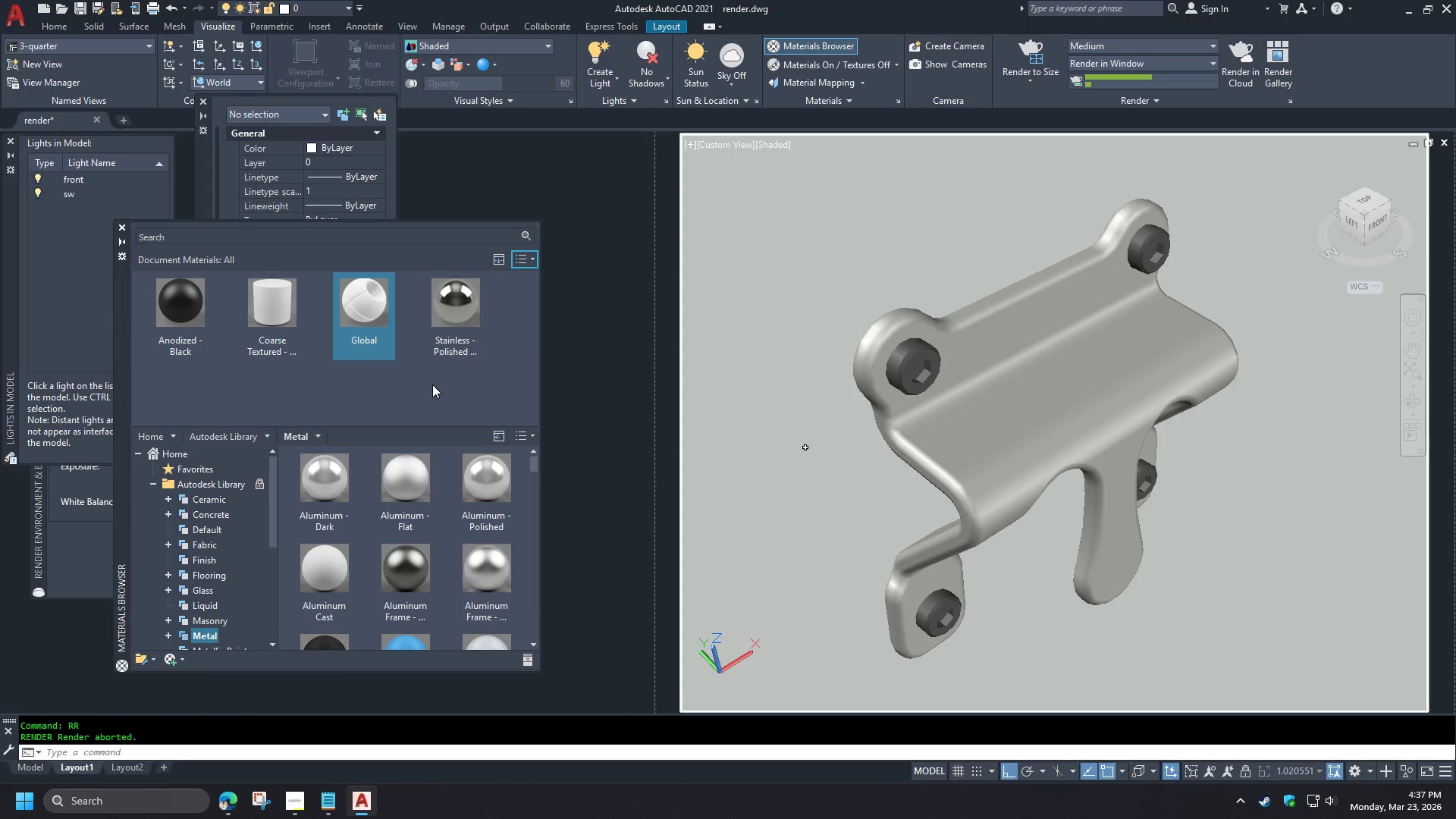 
left_click_drag(start_coordinate=[460, 306], to_coordinate=[974, 425])
 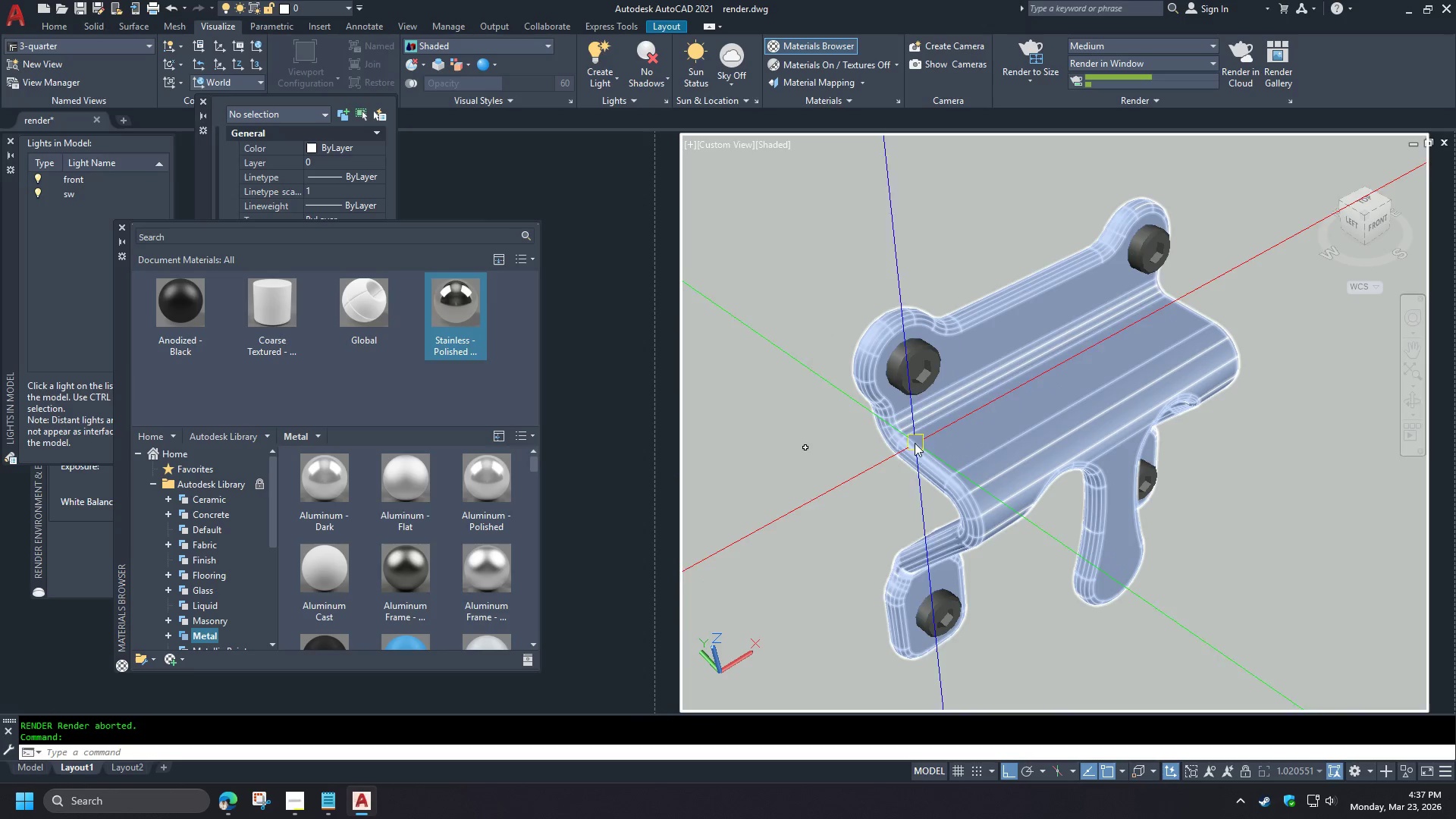 
left_click([974, 425])
 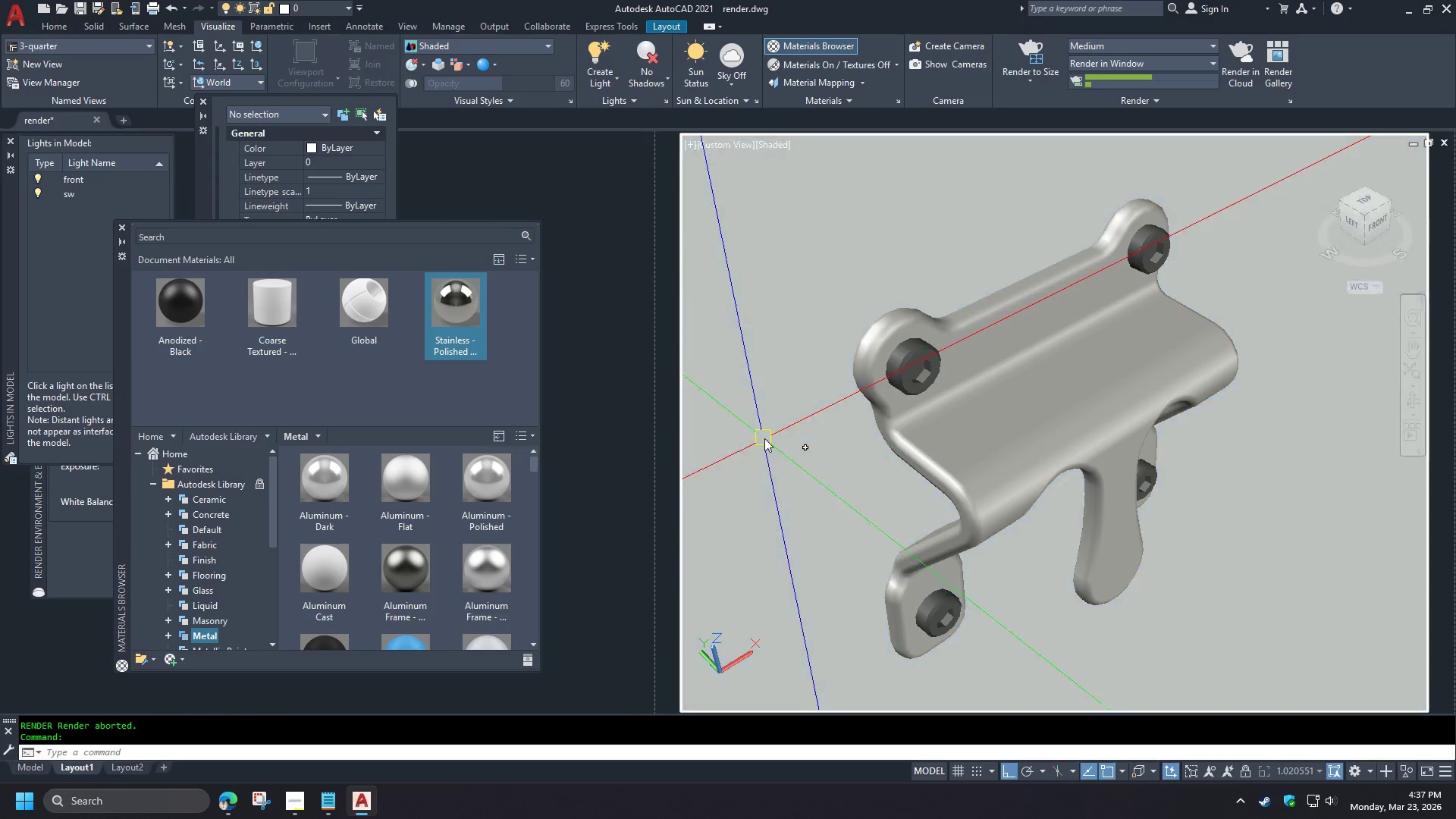 
wait(9.22)
 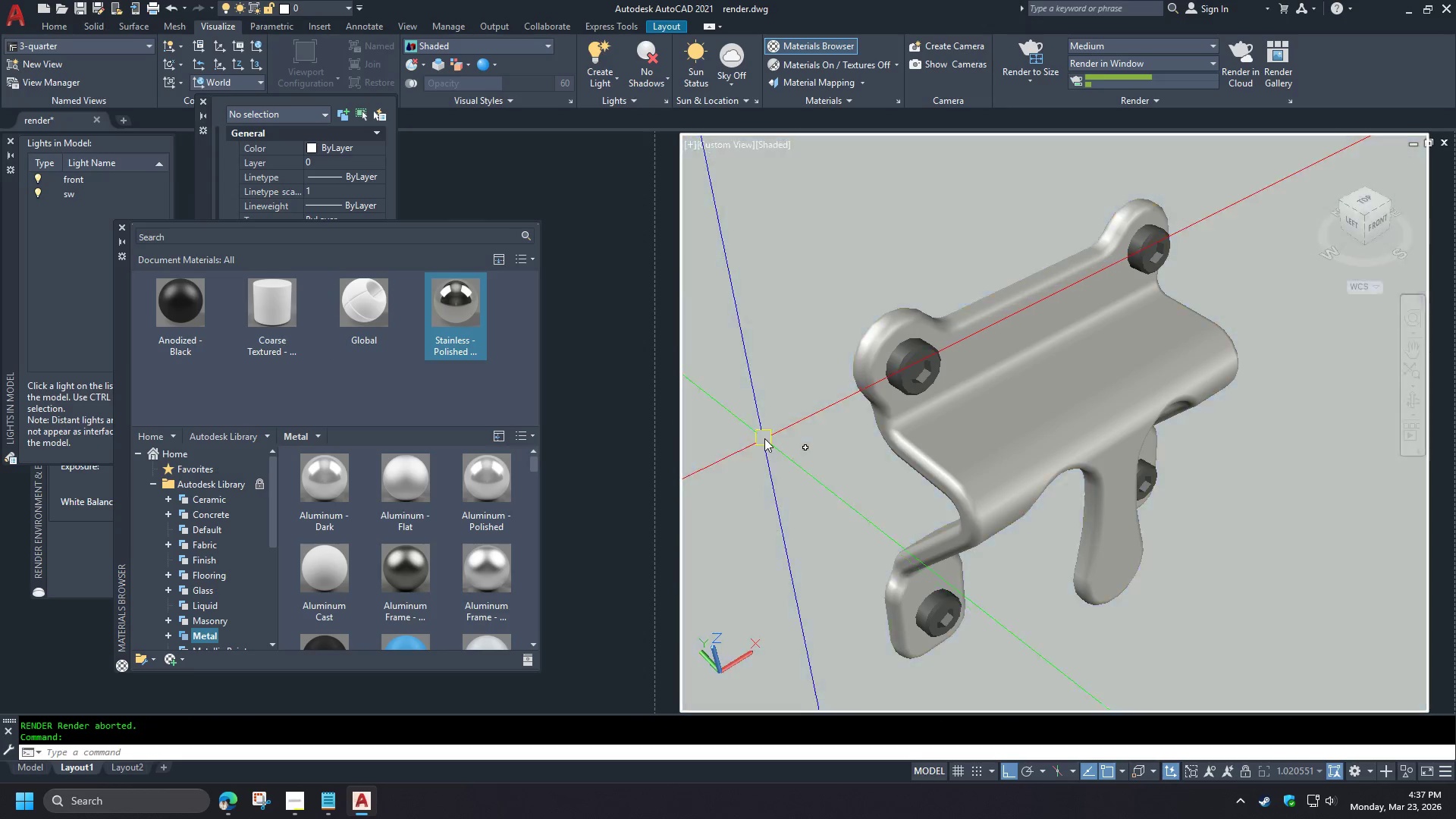 
left_click([171, 658])
 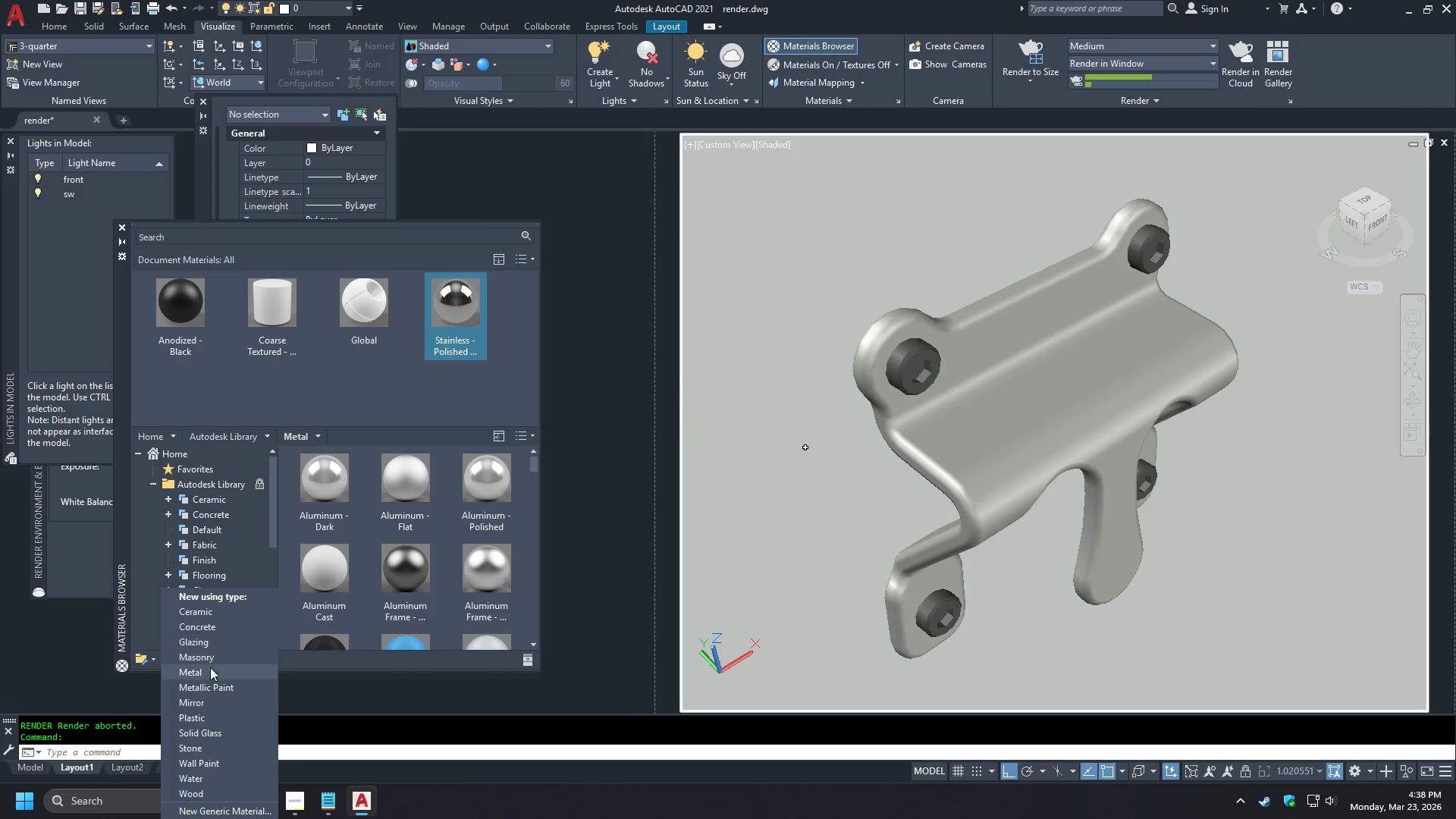 
left_click([208, 677])
 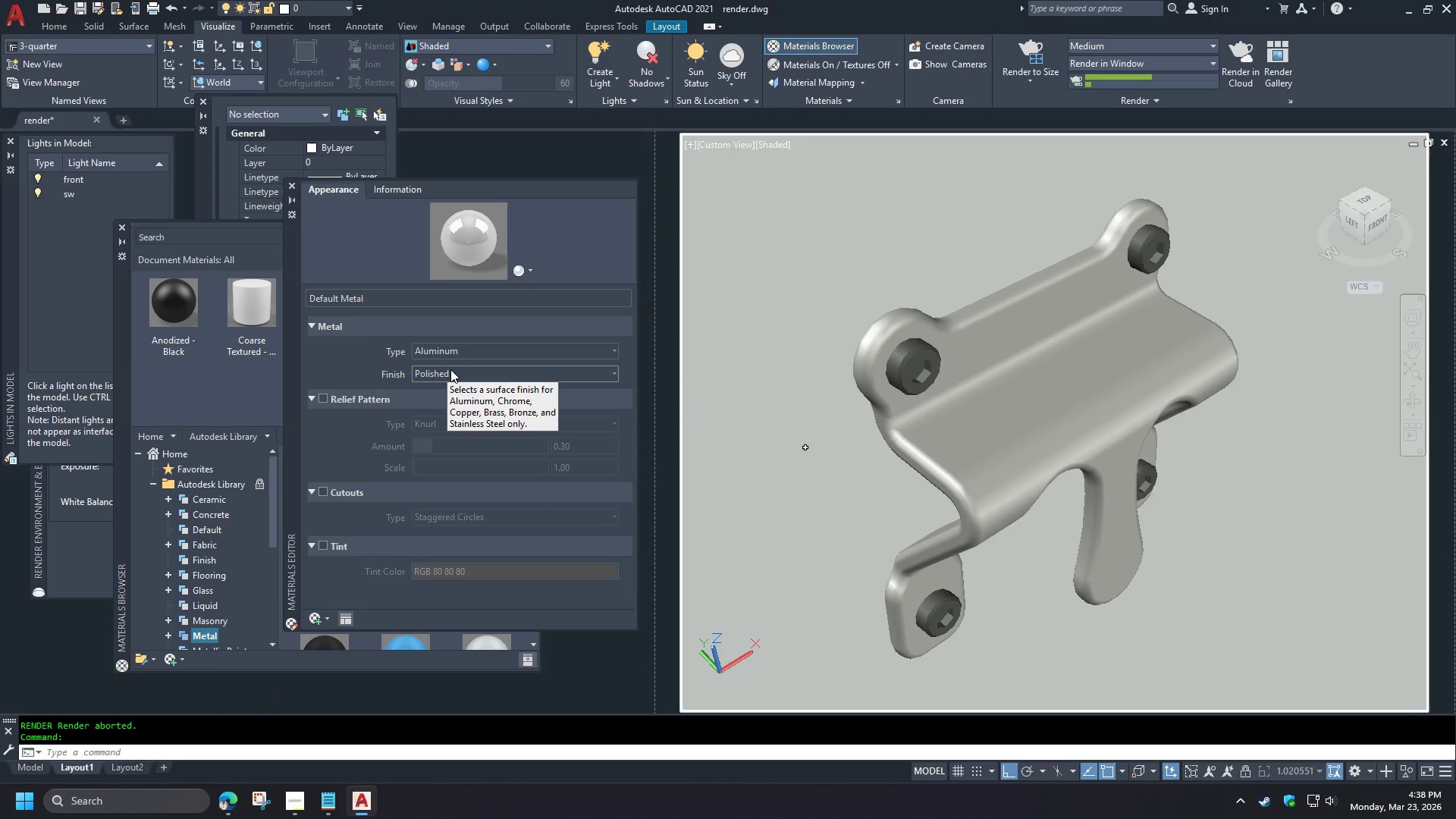 
left_click([351, 399])
 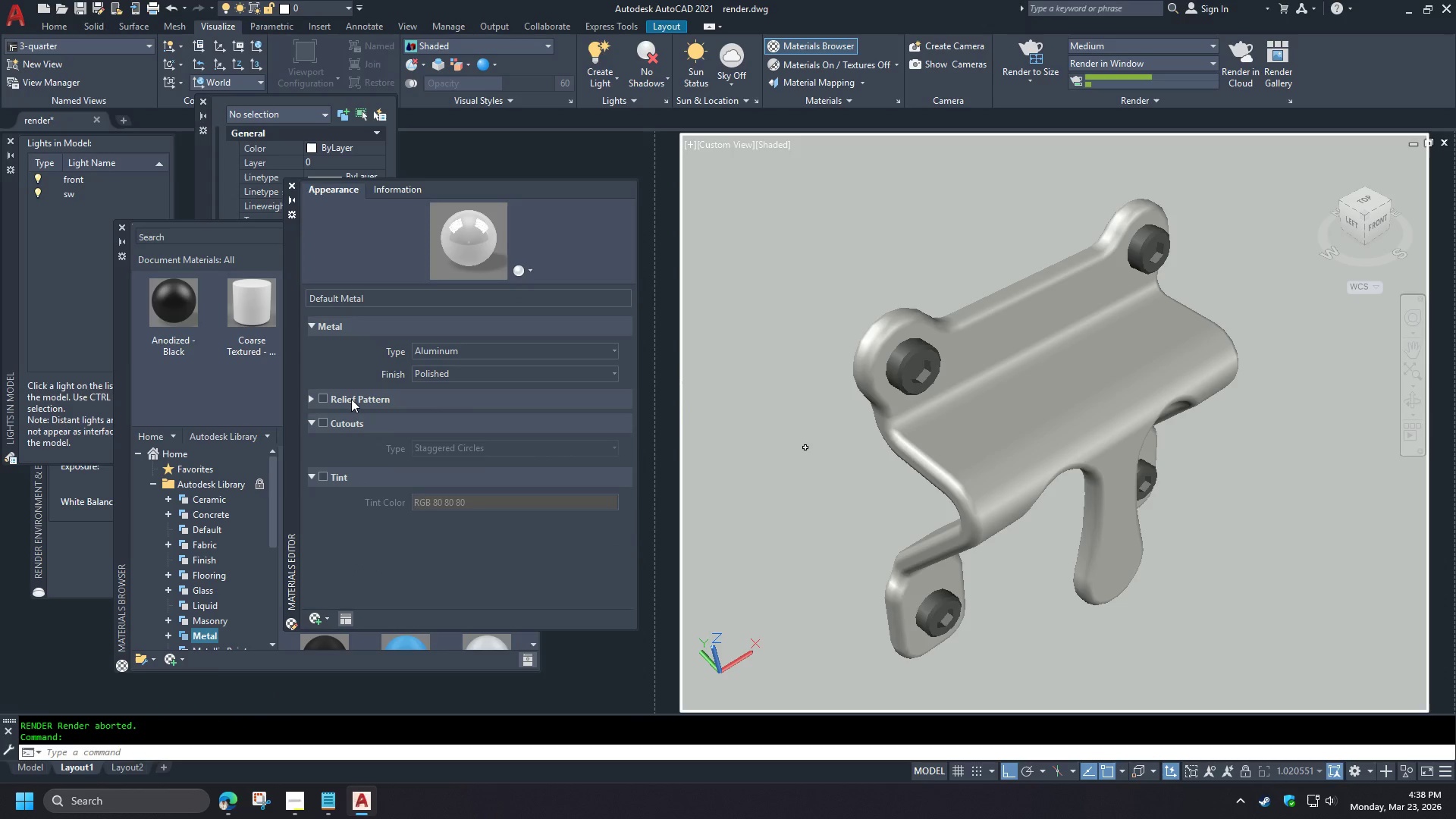 
left_click([351, 399])
 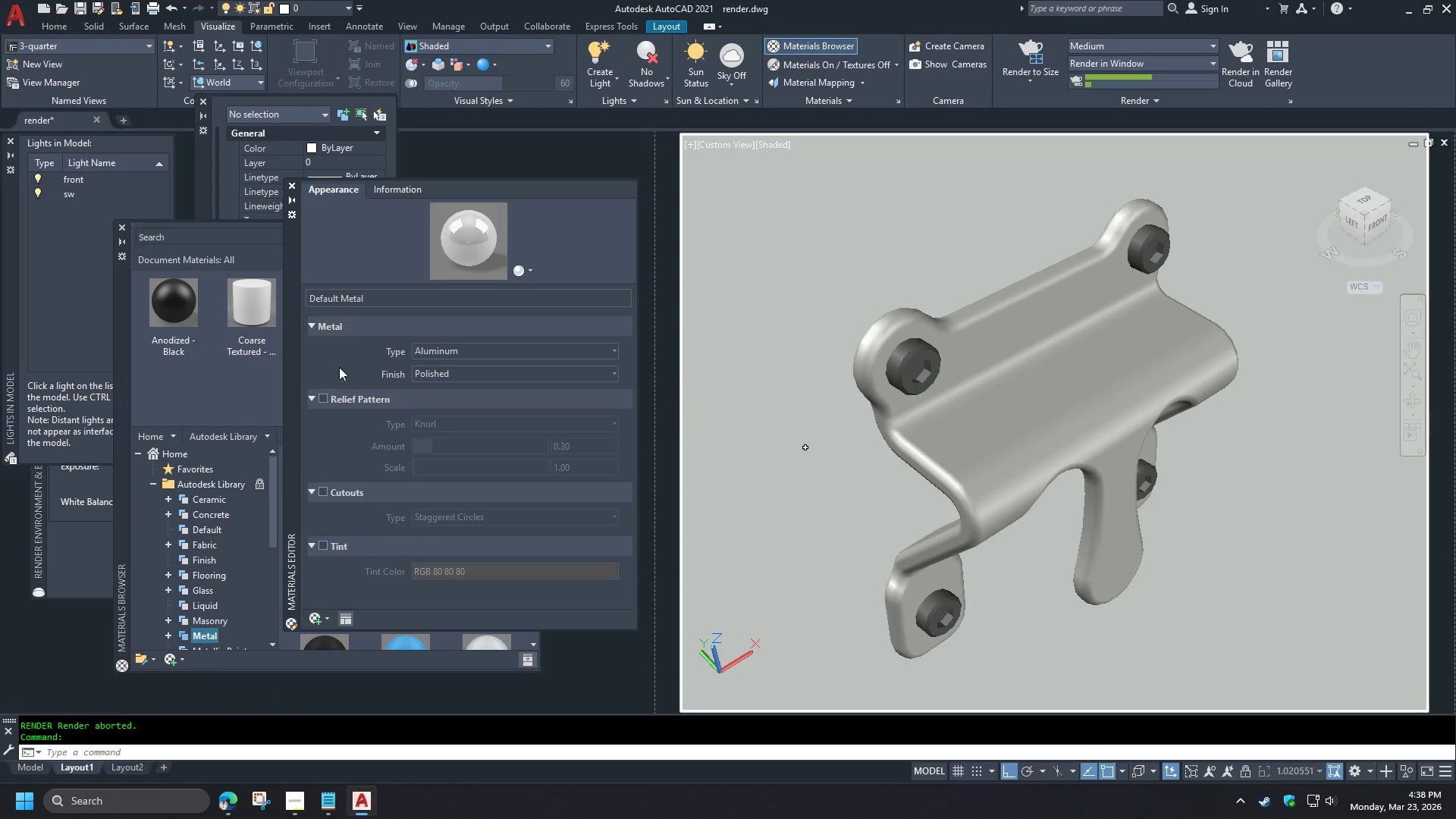 
left_click([470, 350])
 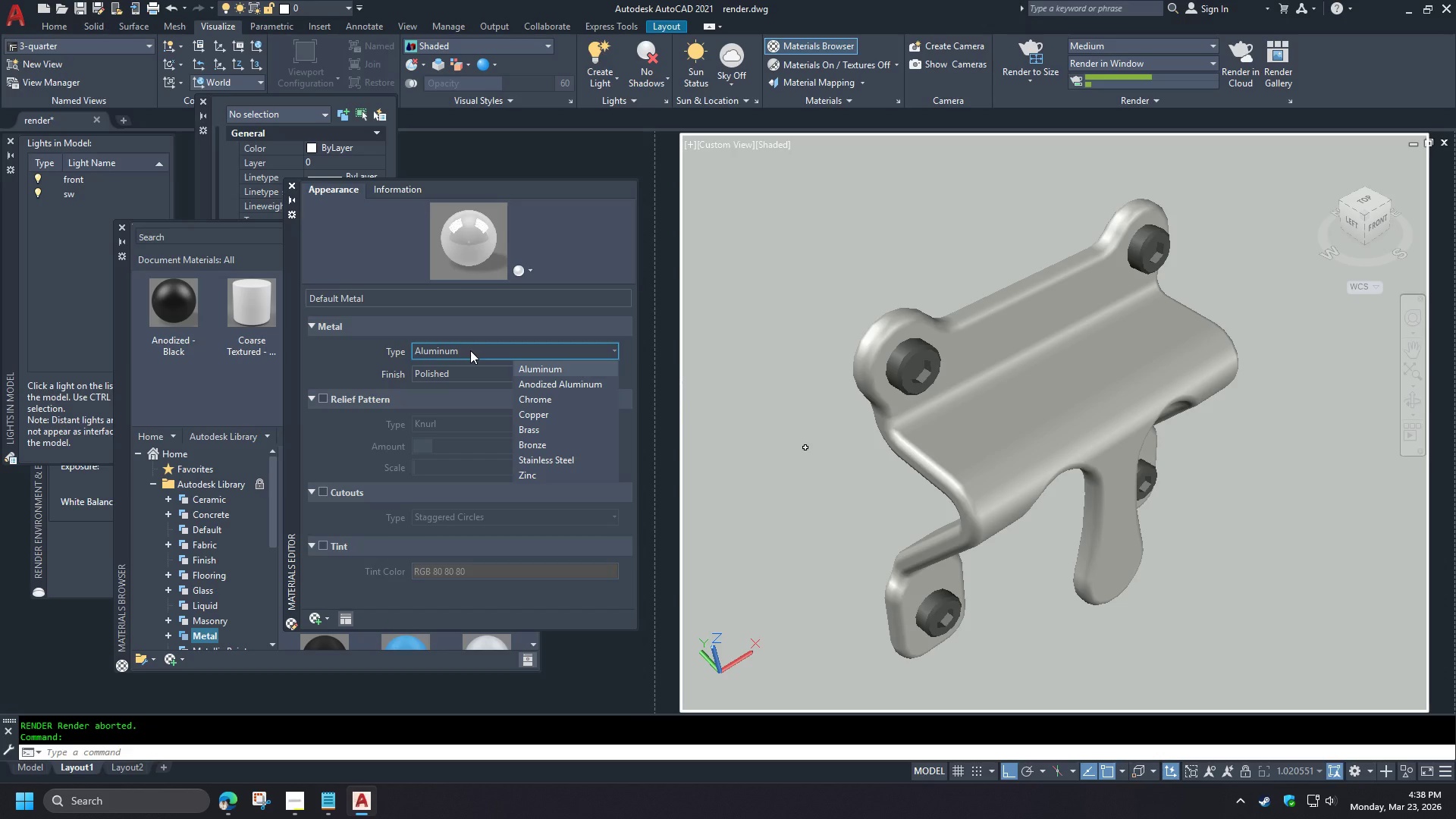 
left_click([470, 349])
 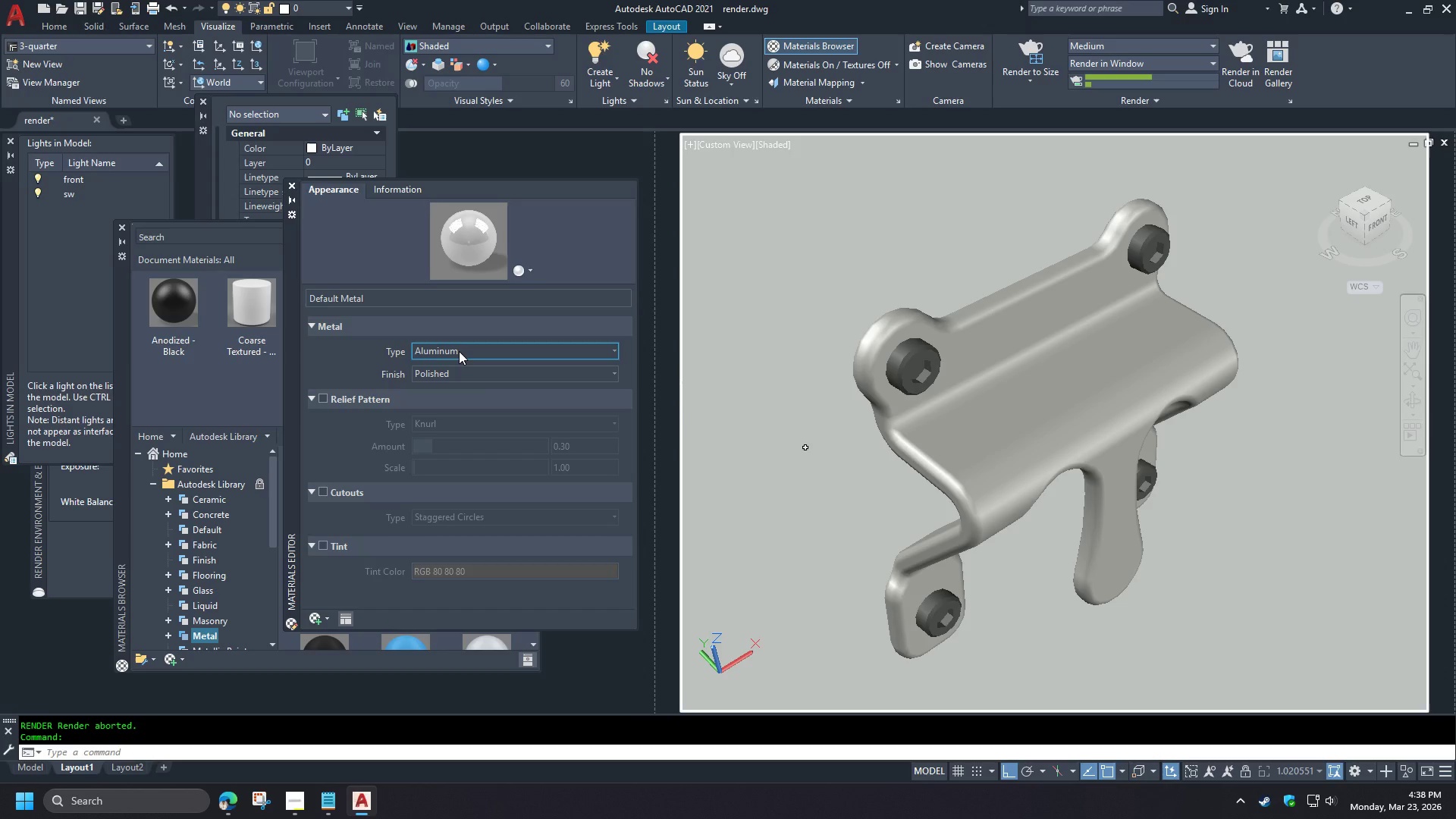 
left_click([459, 351])
 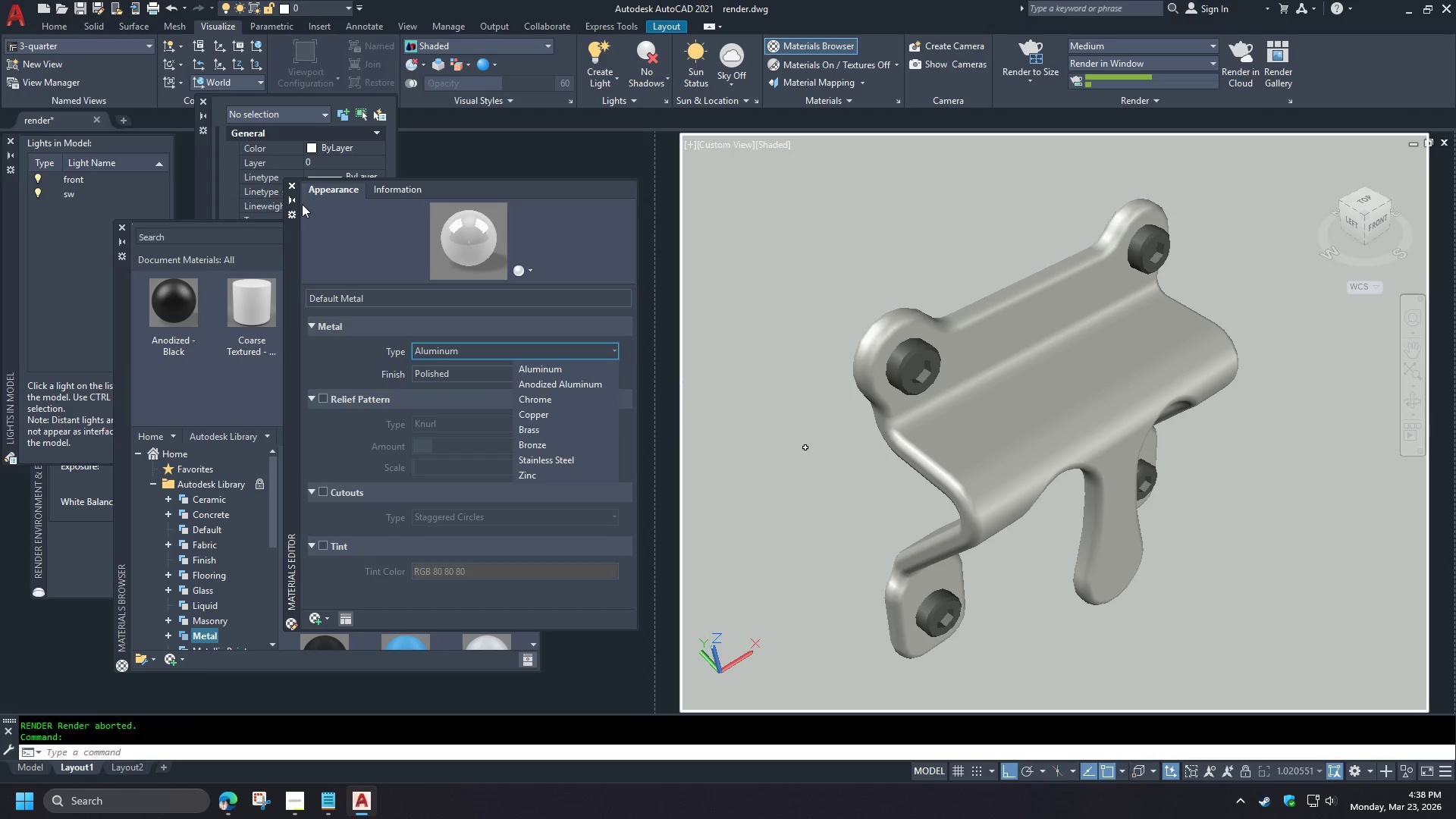 
left_click([290, 186])
 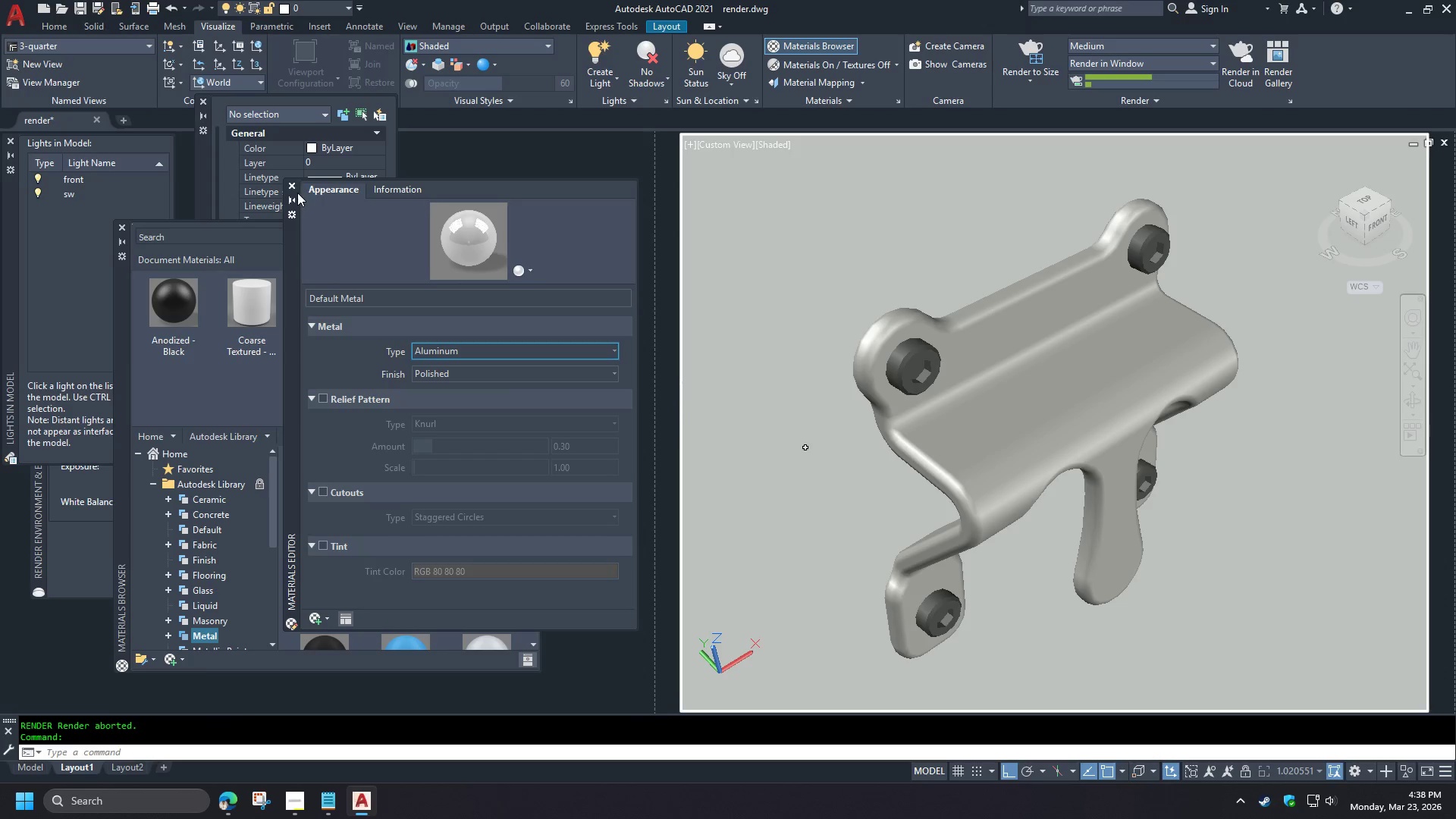 
left_click([290, 184])
 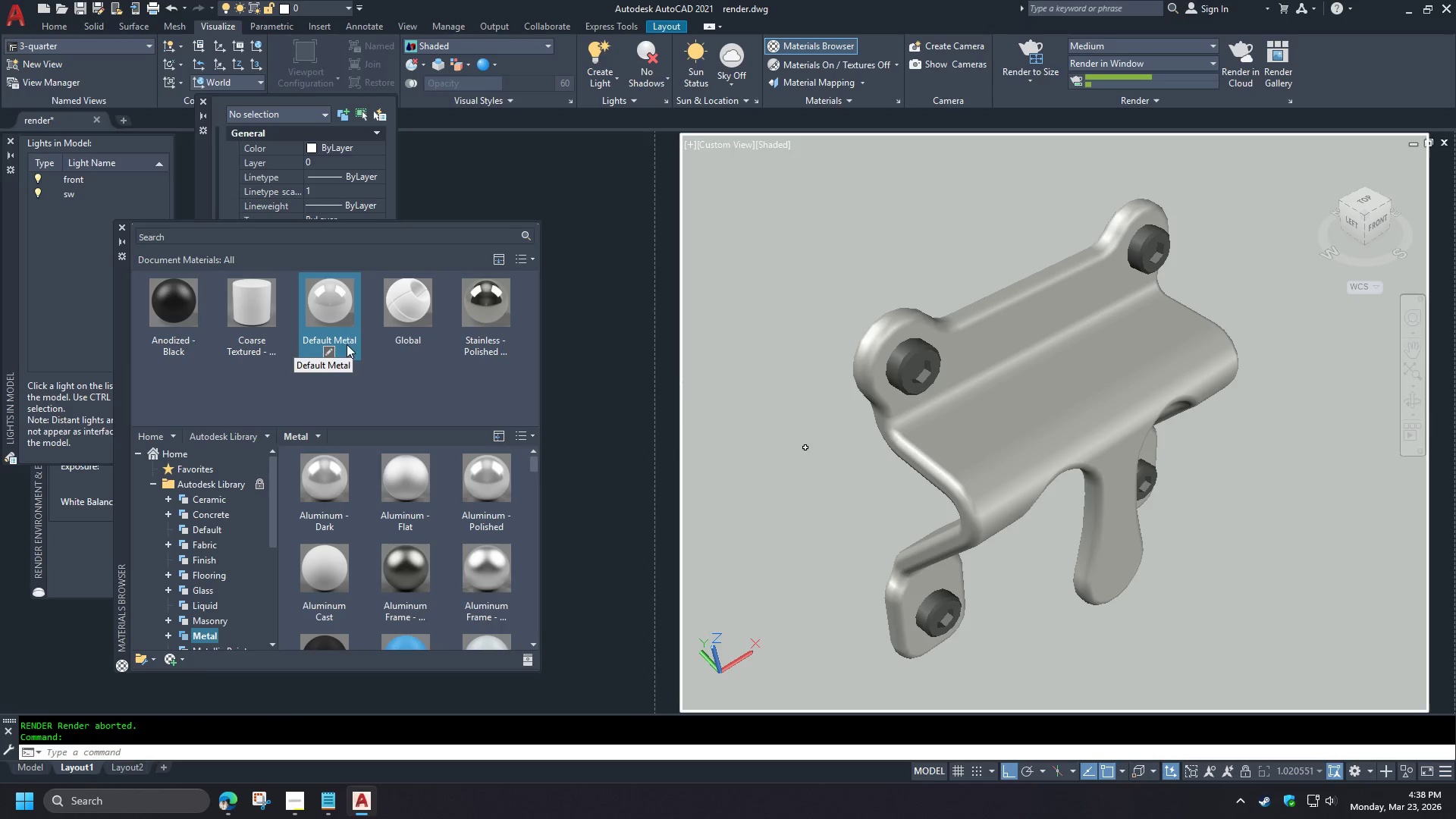 
left_click_drag(start_coordinate=[327, 305], to_coordinate=[1012, 412])
 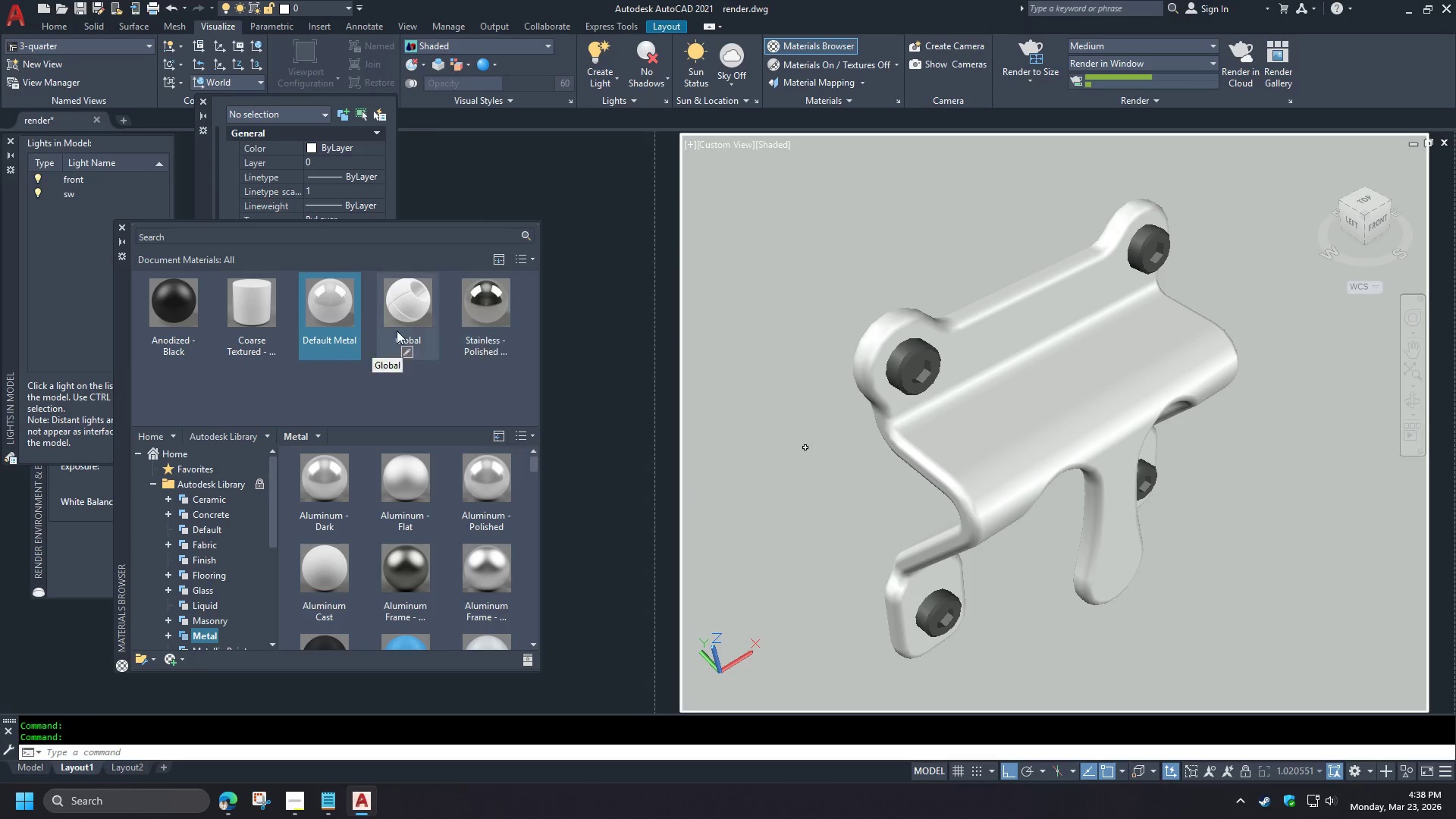 
left_click([331, 352])
 